 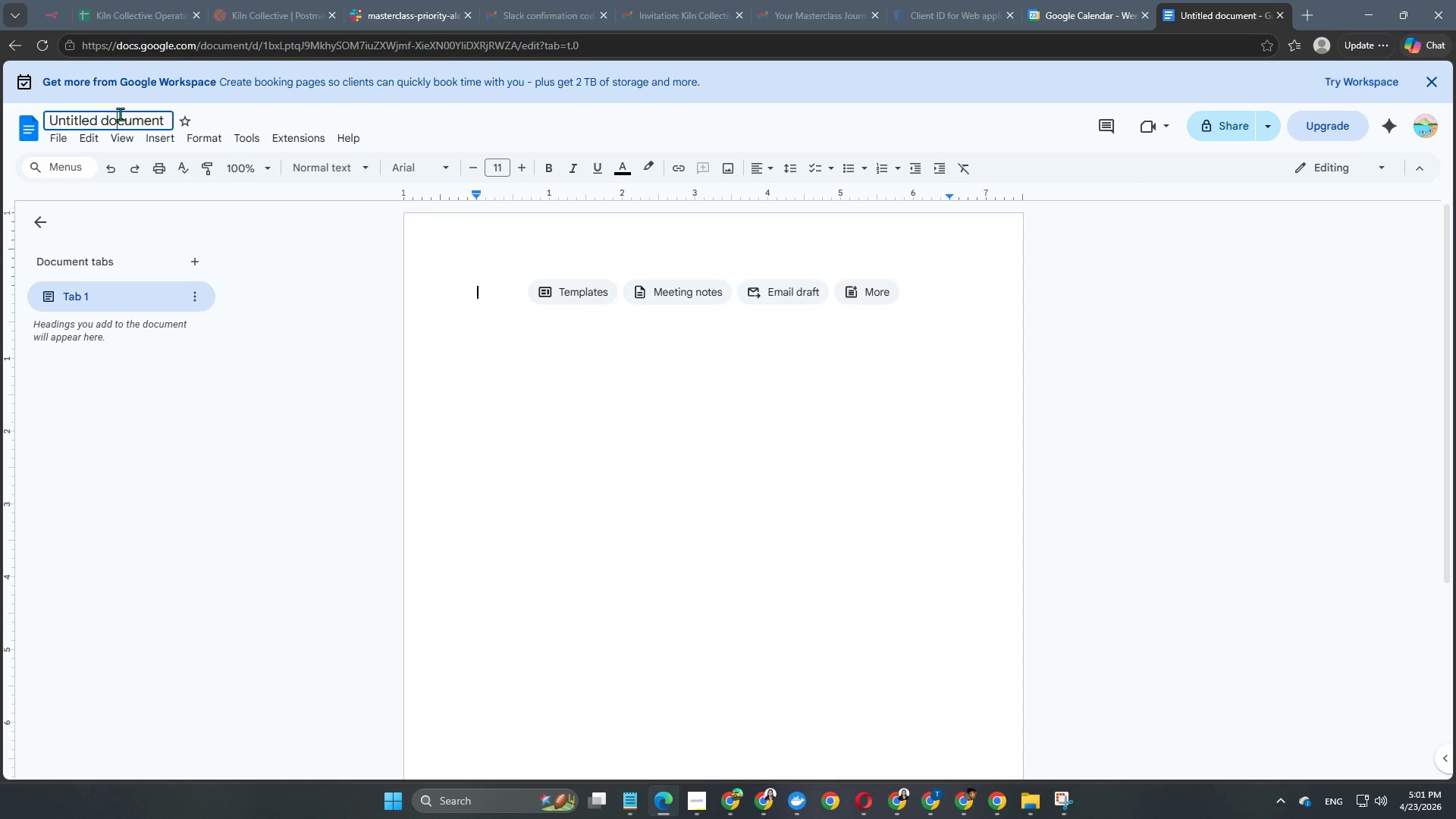 
key(Control+A)
 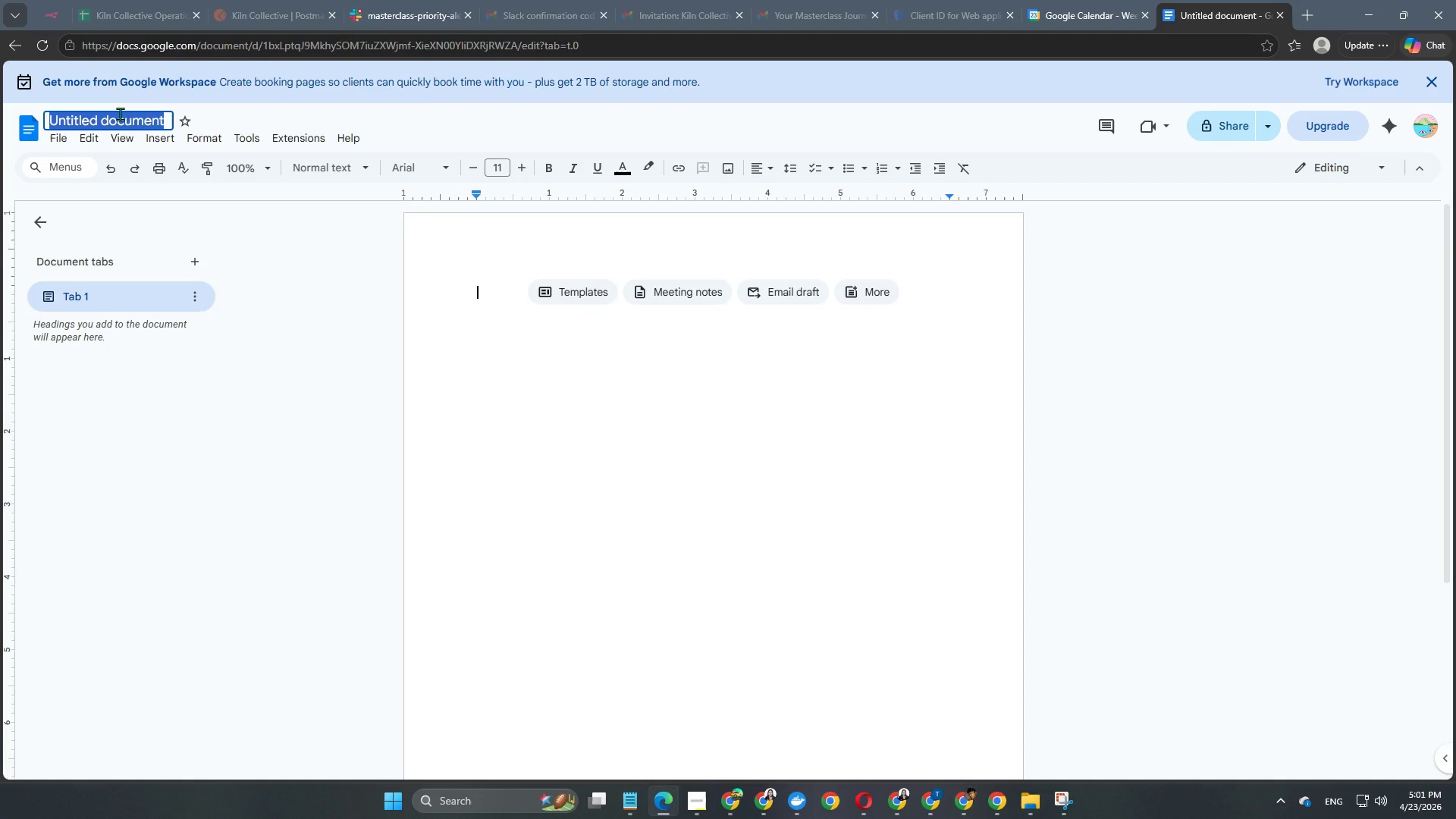 
type(Sample Webhook Submission)
 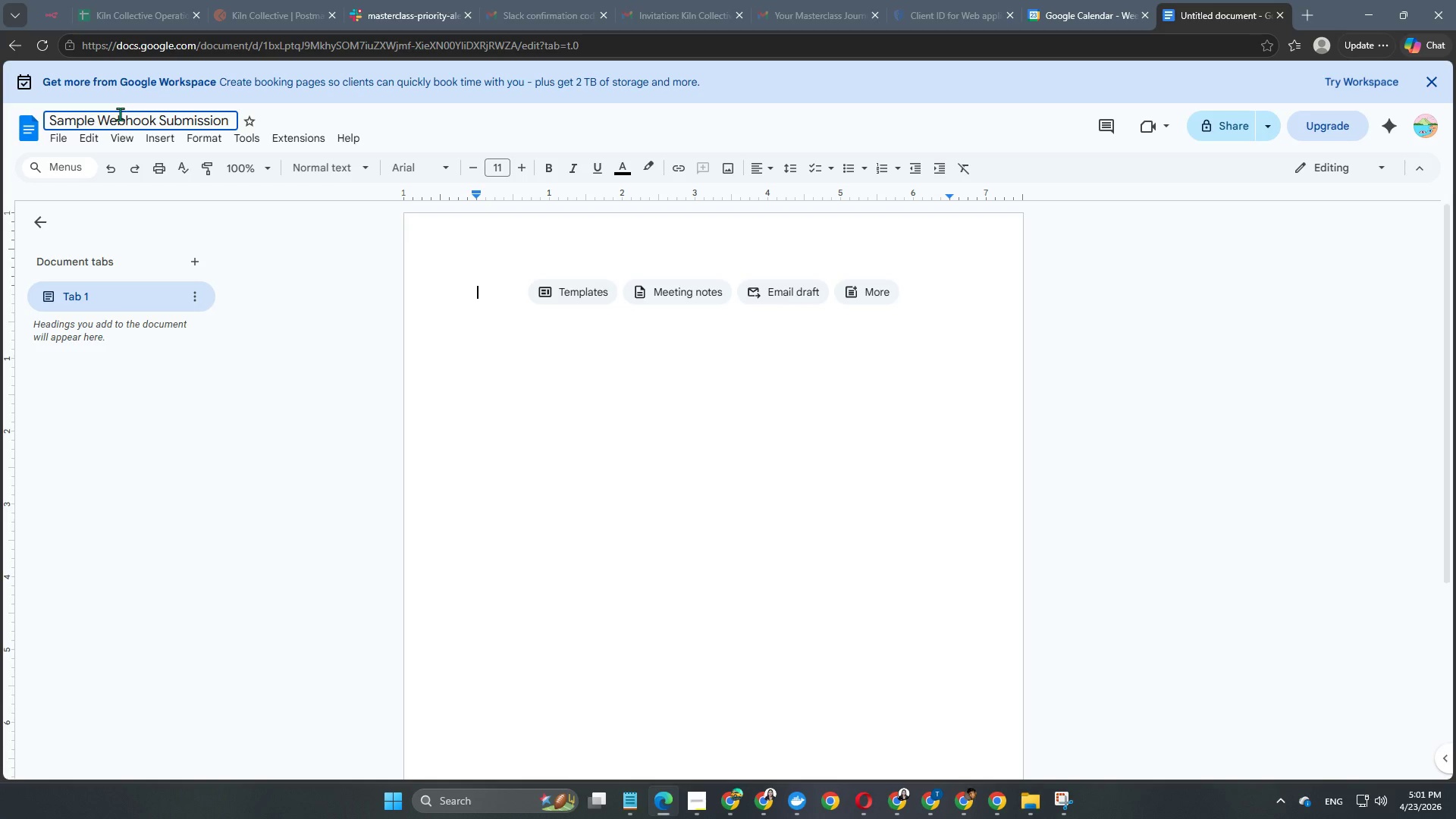 
key(Enter)
 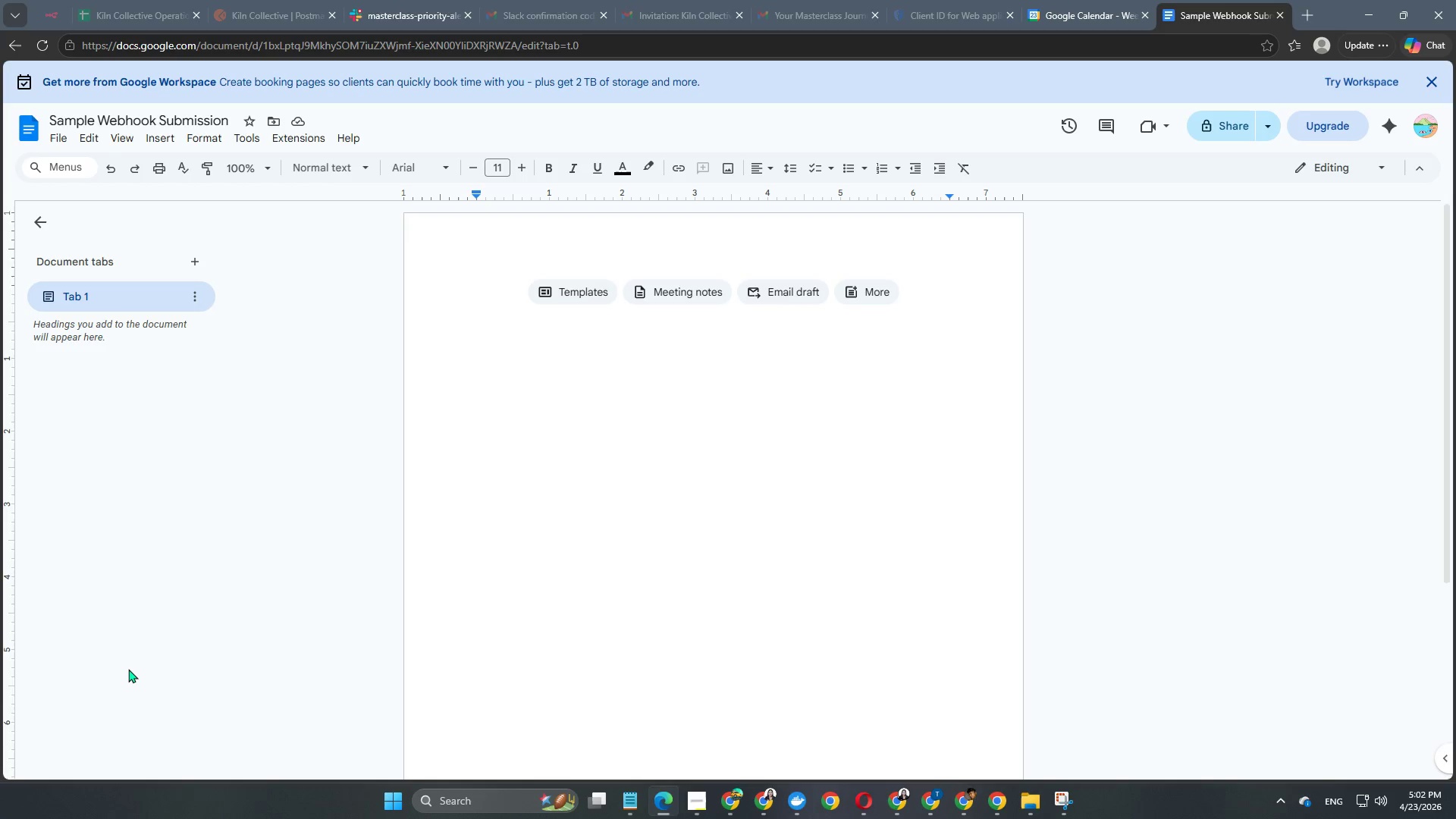 
wait(55.66)
 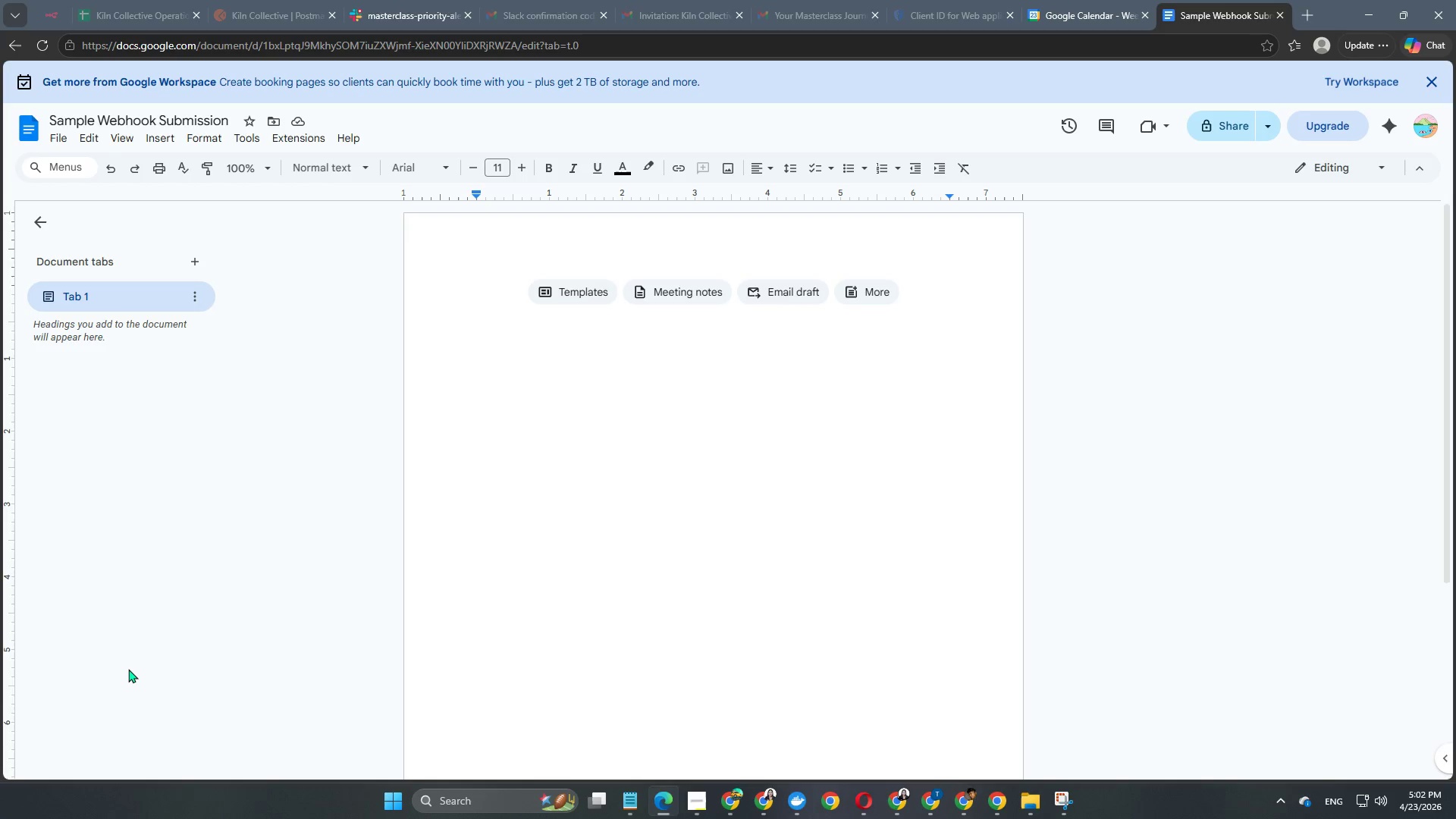 
left_click([666, 811])
 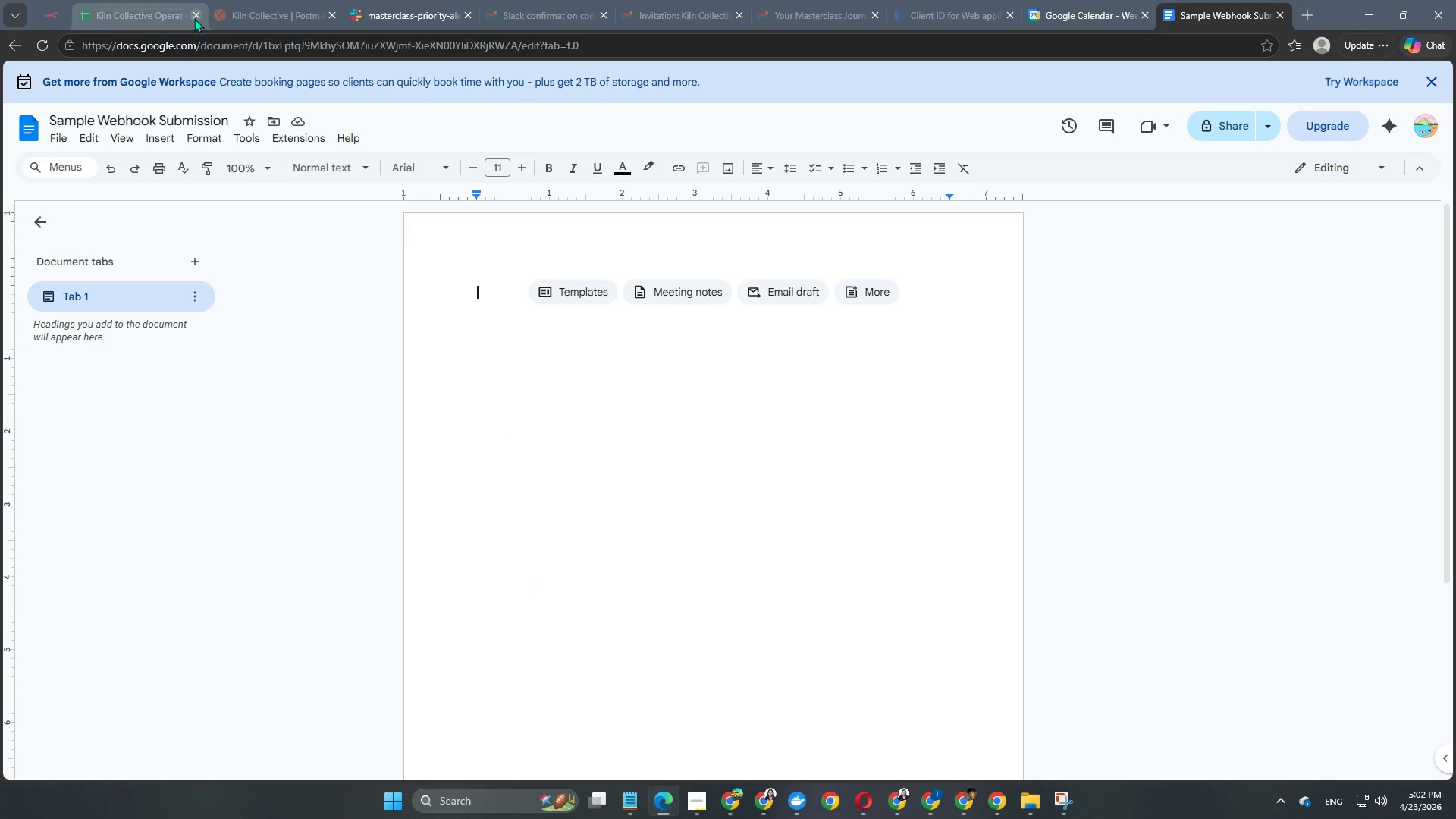 
left_click([62, 10])
 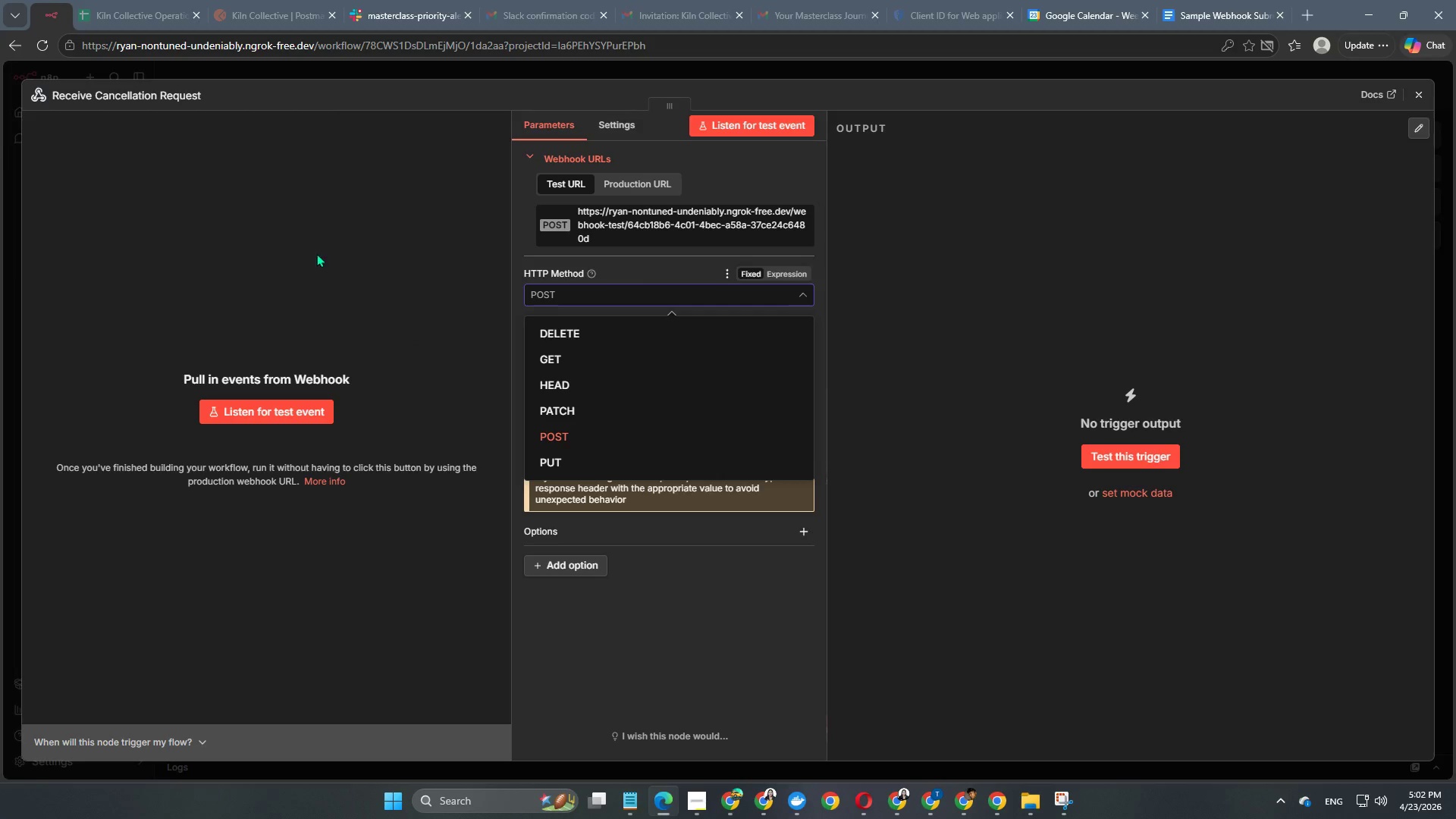 
left_click([282, 214])
 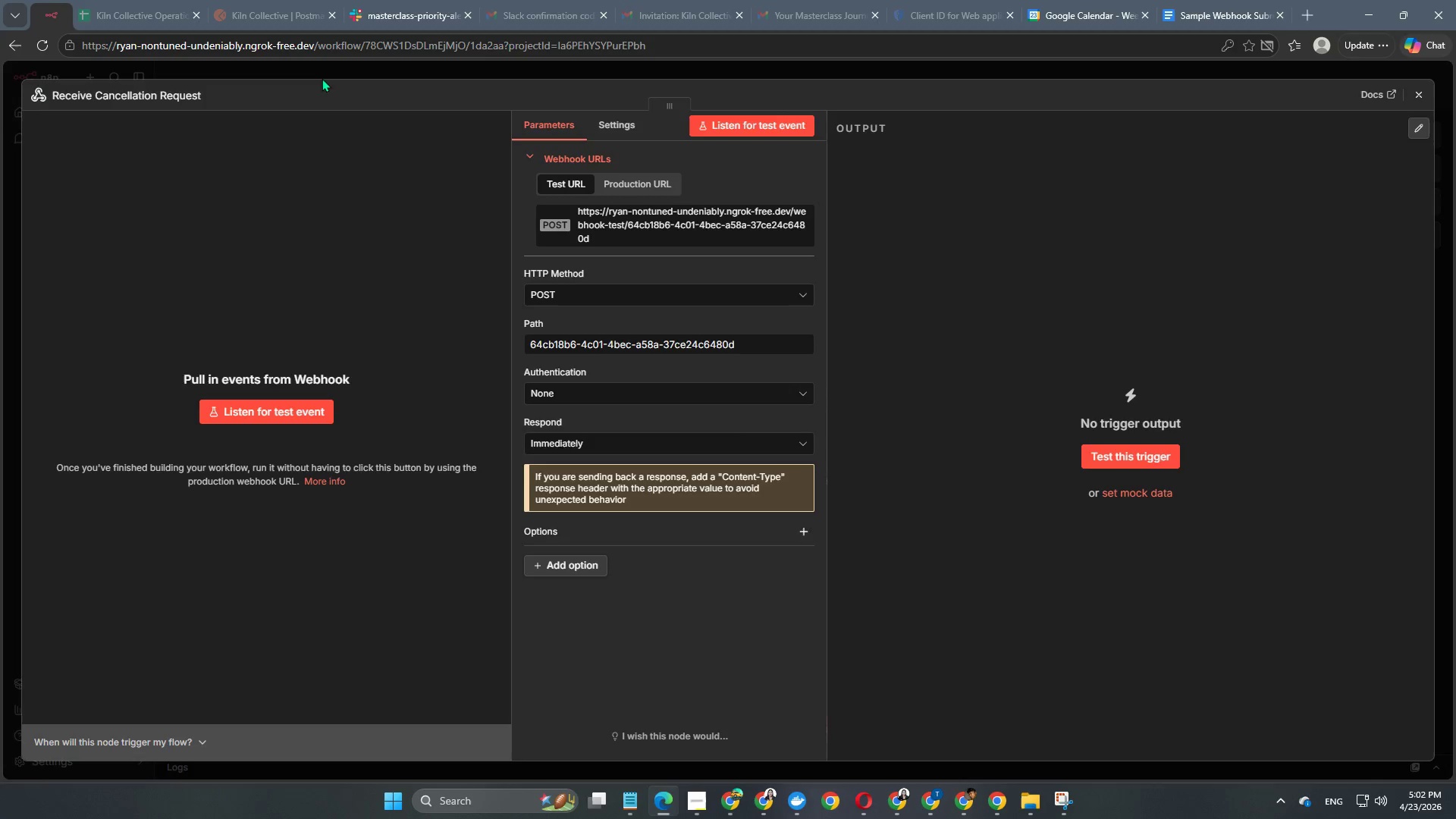 
left_click([329, 69])
 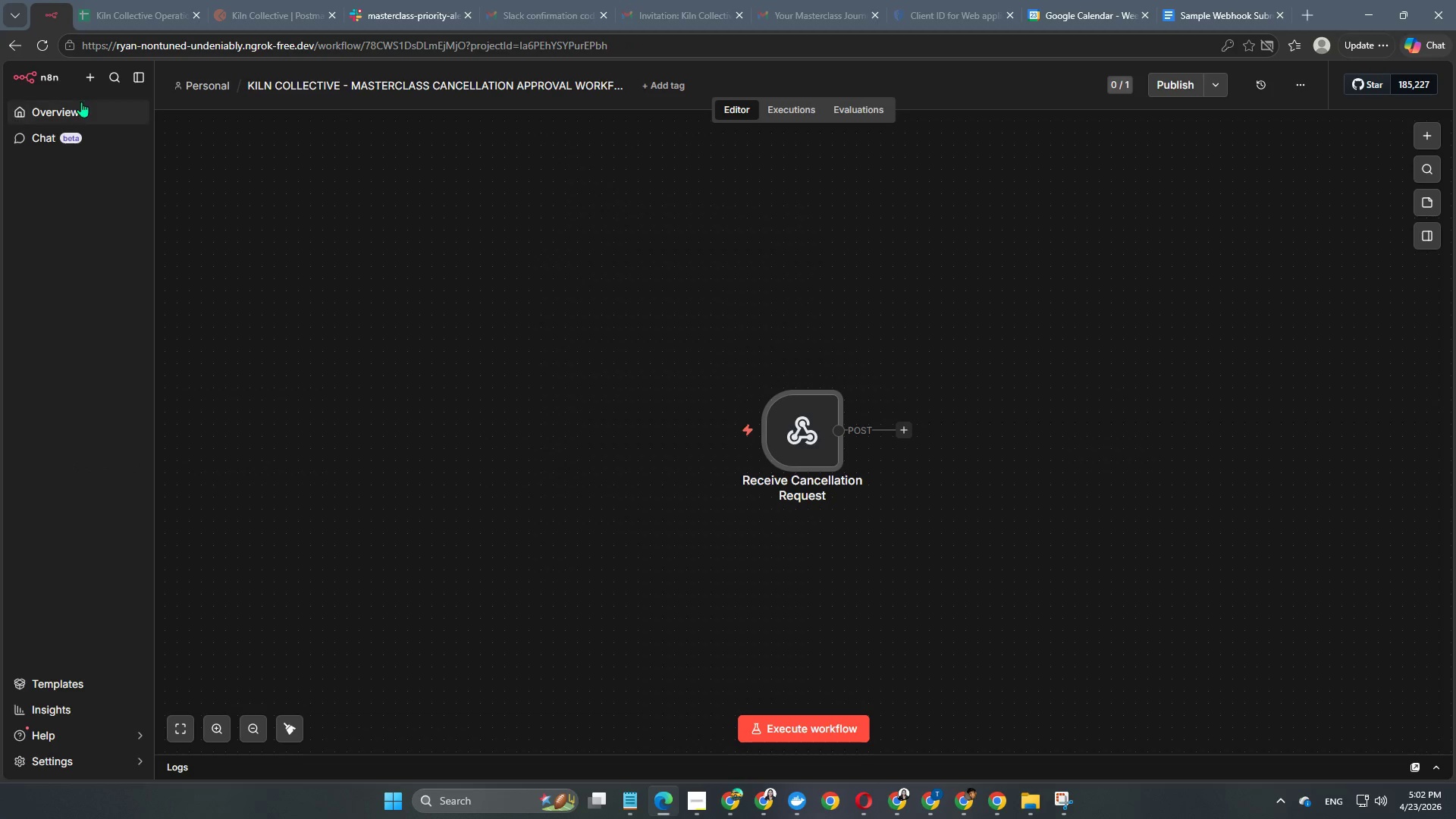 
left_click([78, 105])
 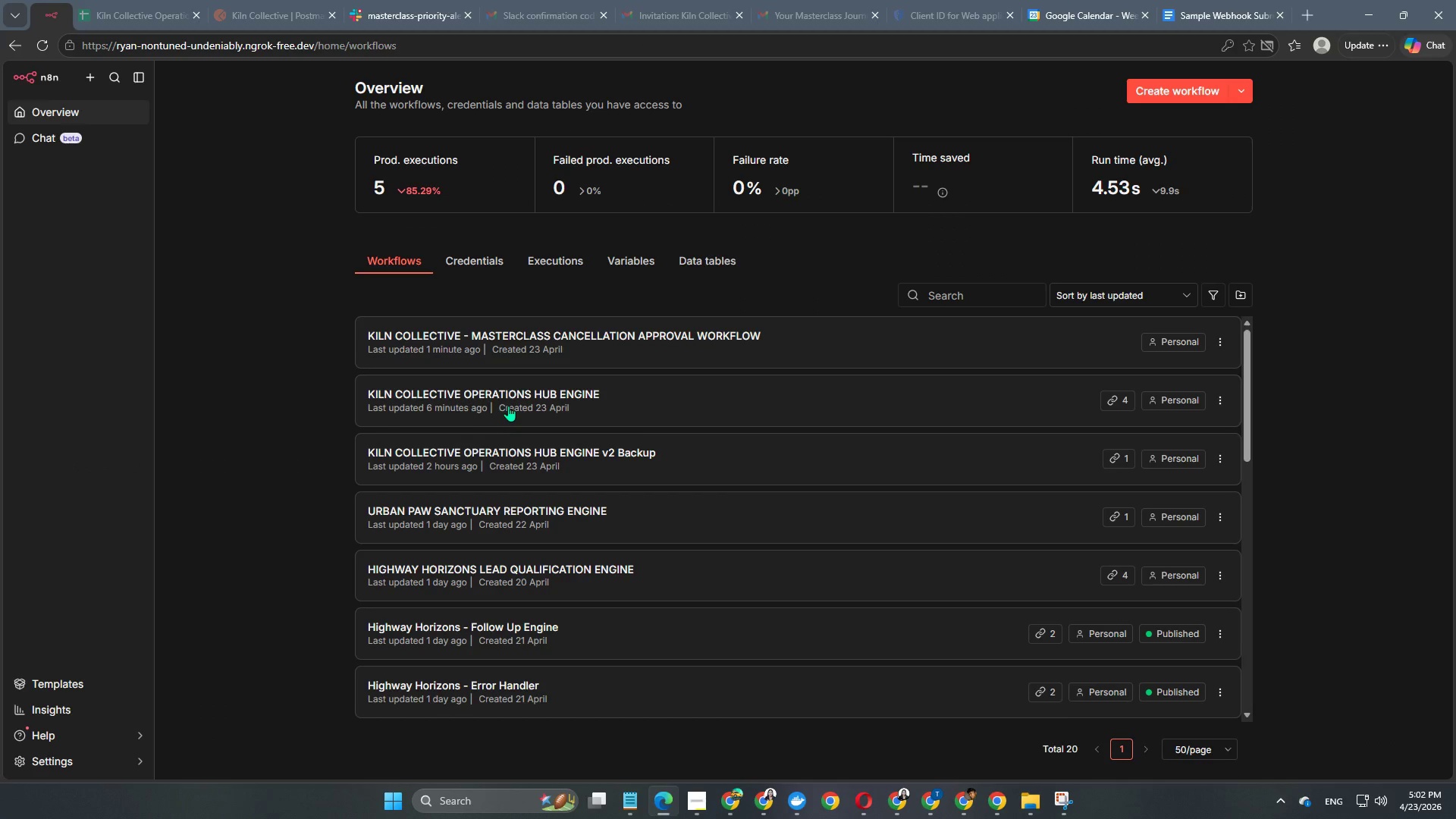 
left_click([513, 389])
 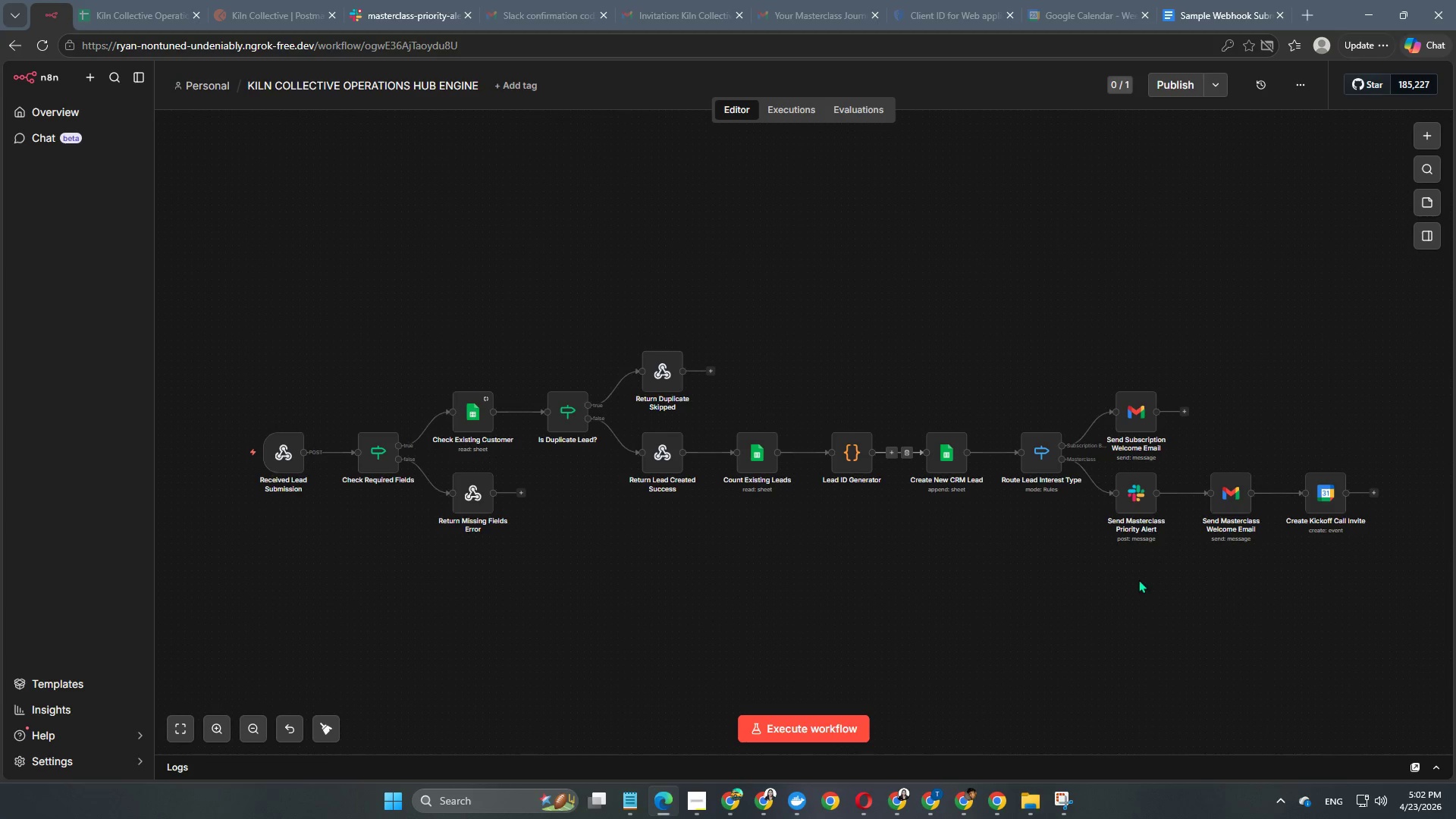 
left_click([329, 86])
 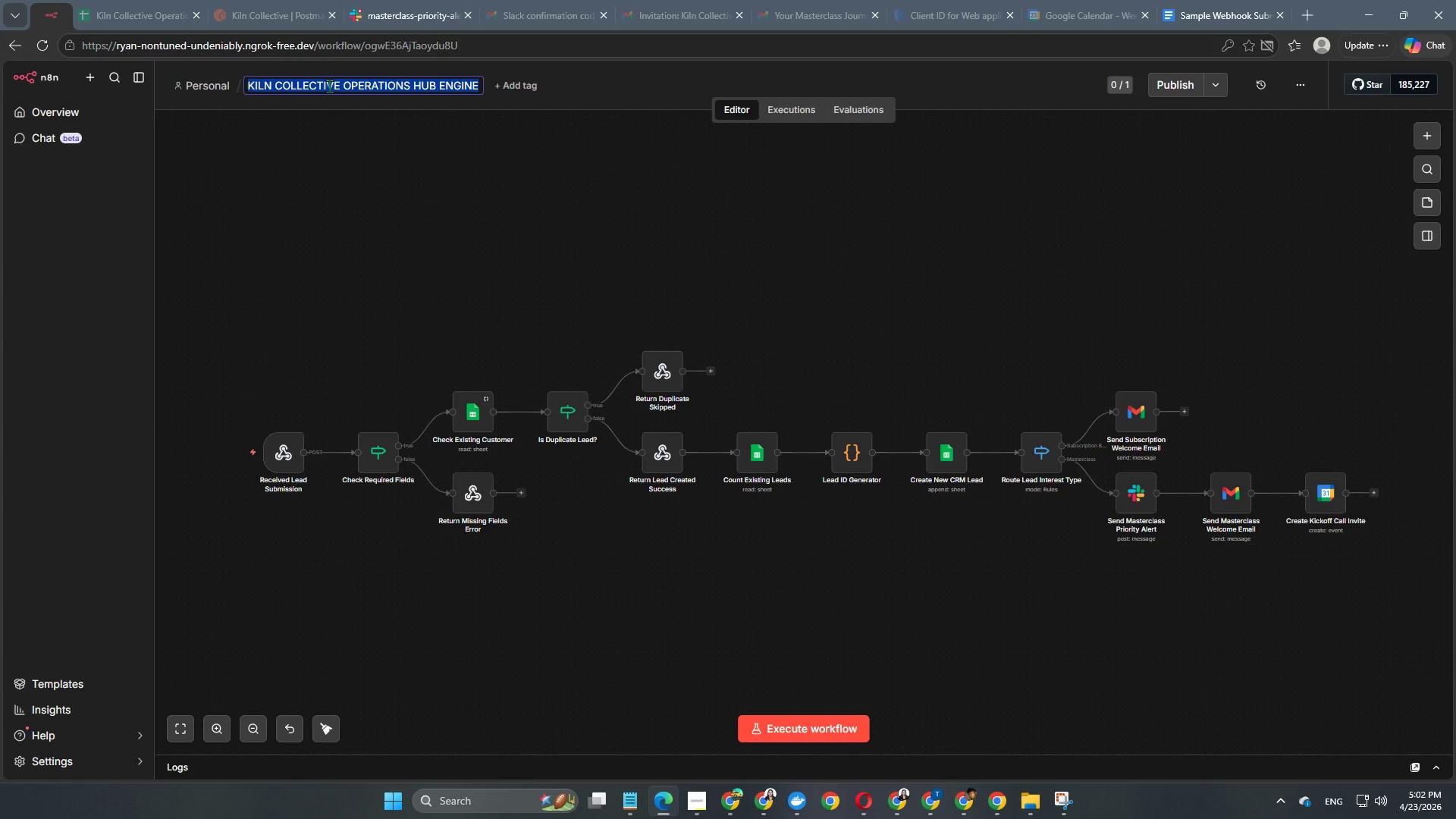 
key(Control+C)
 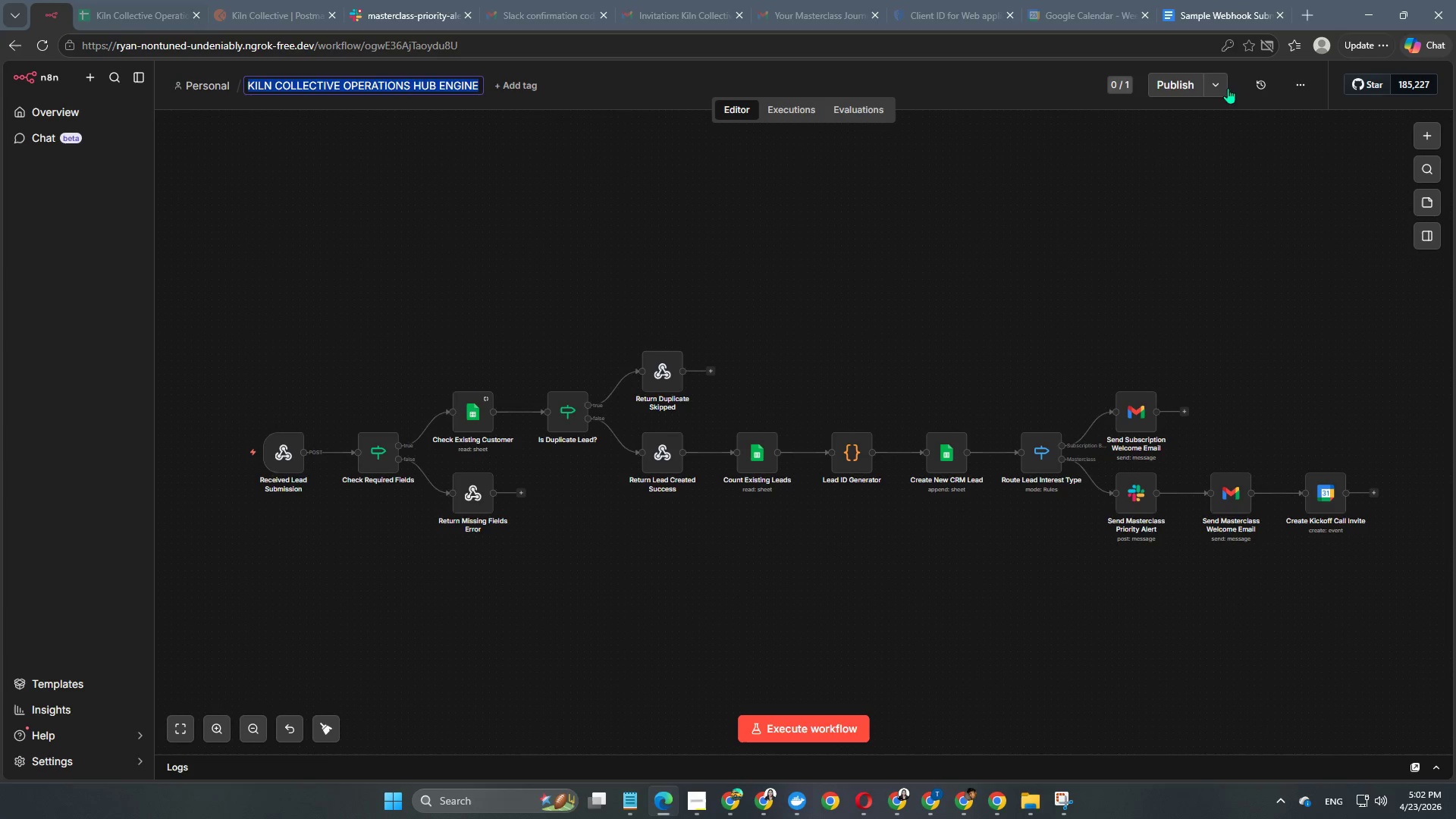 
left_click([1226, 14])
 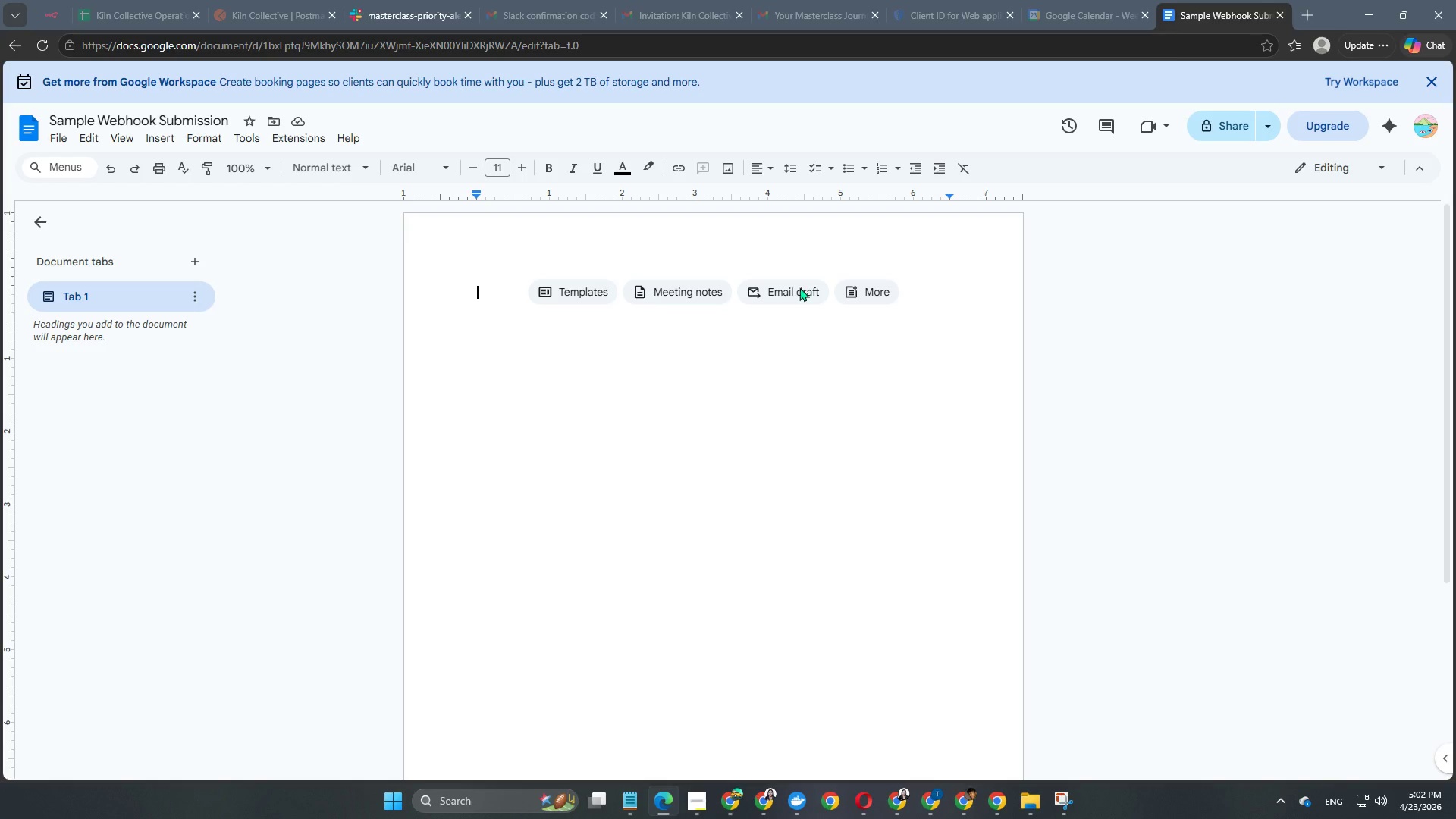 
key(Control+ControlLeft)
 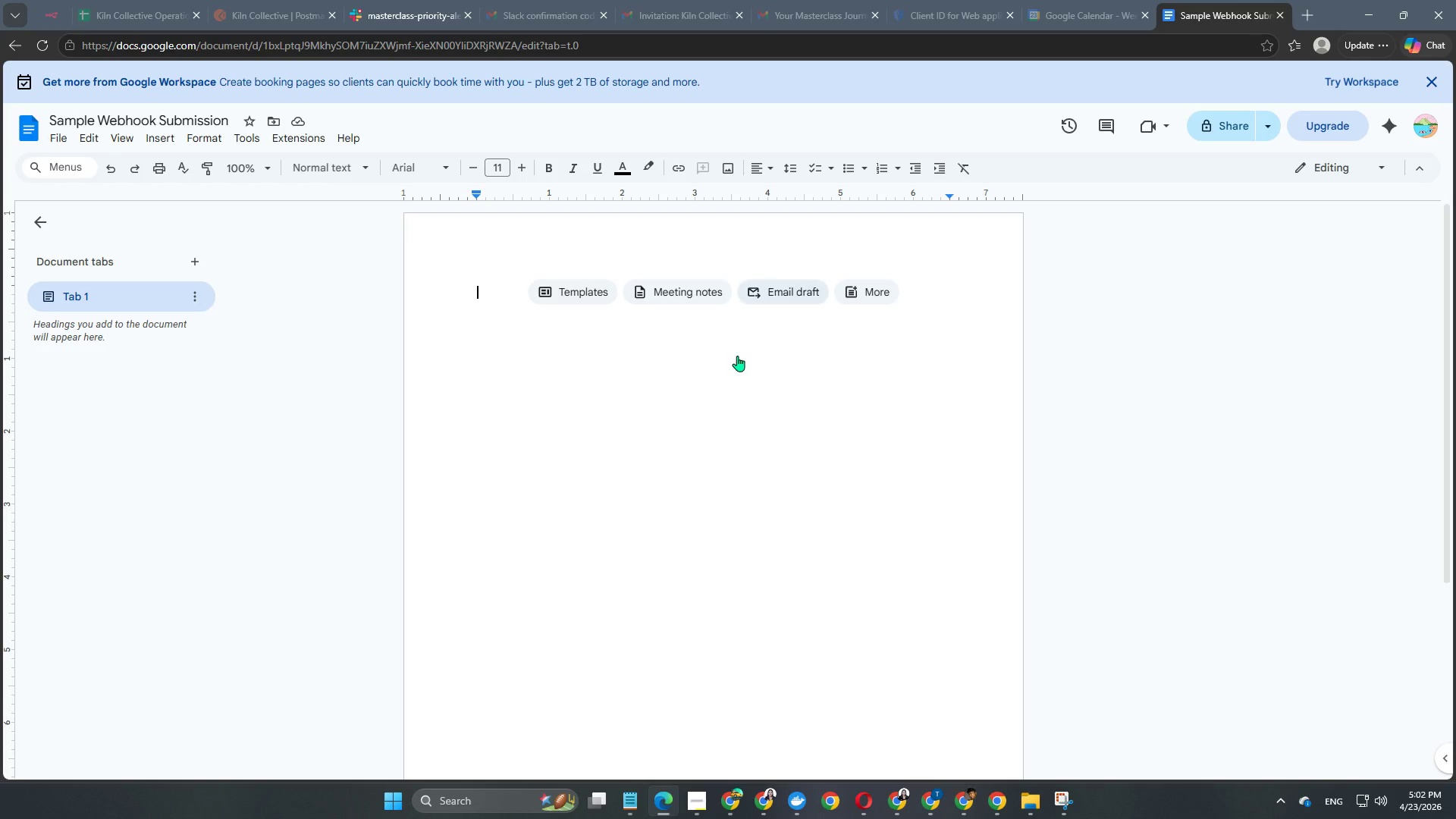 
key(Control+V)
 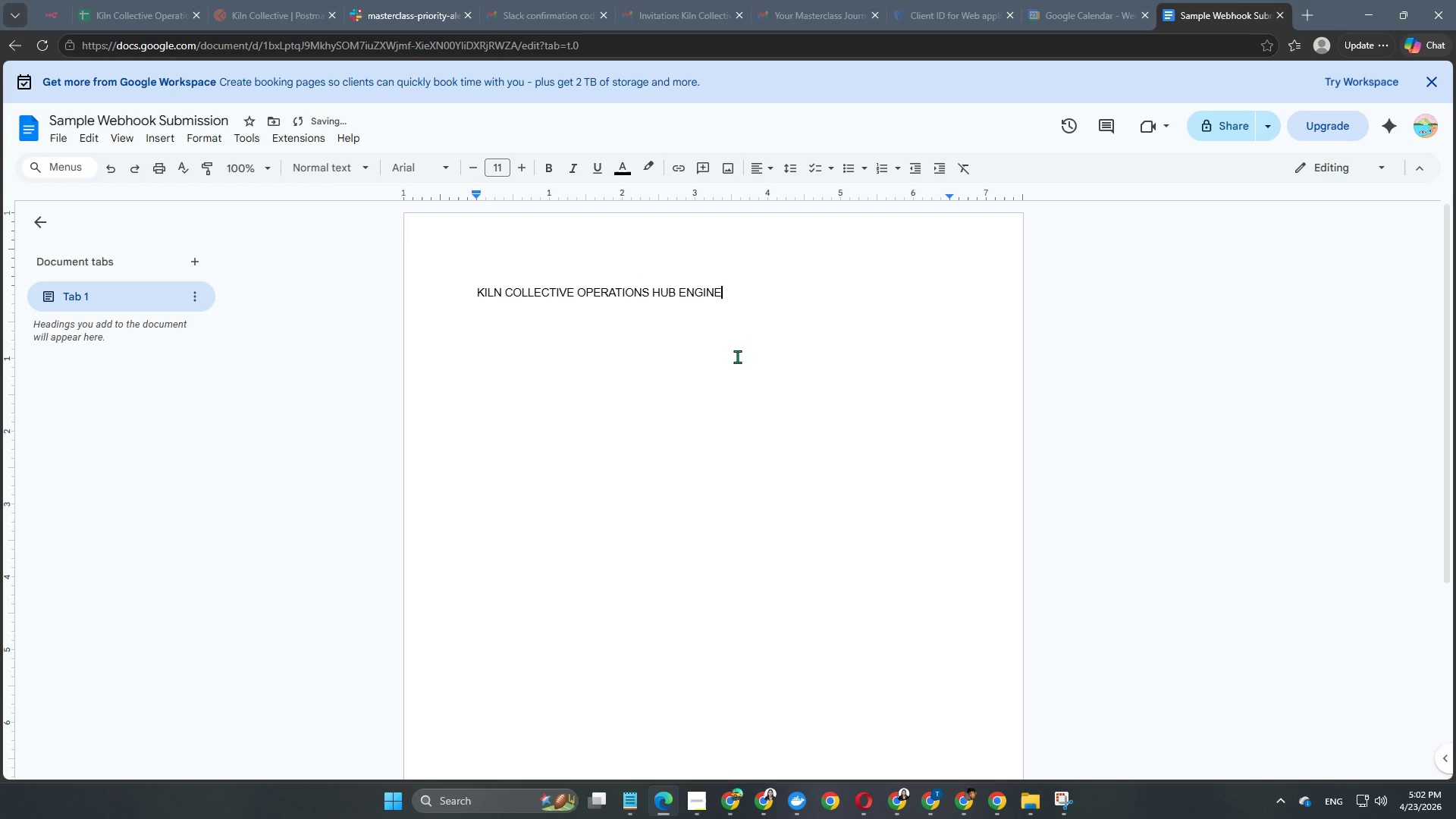 
type( WORKFLOW)
 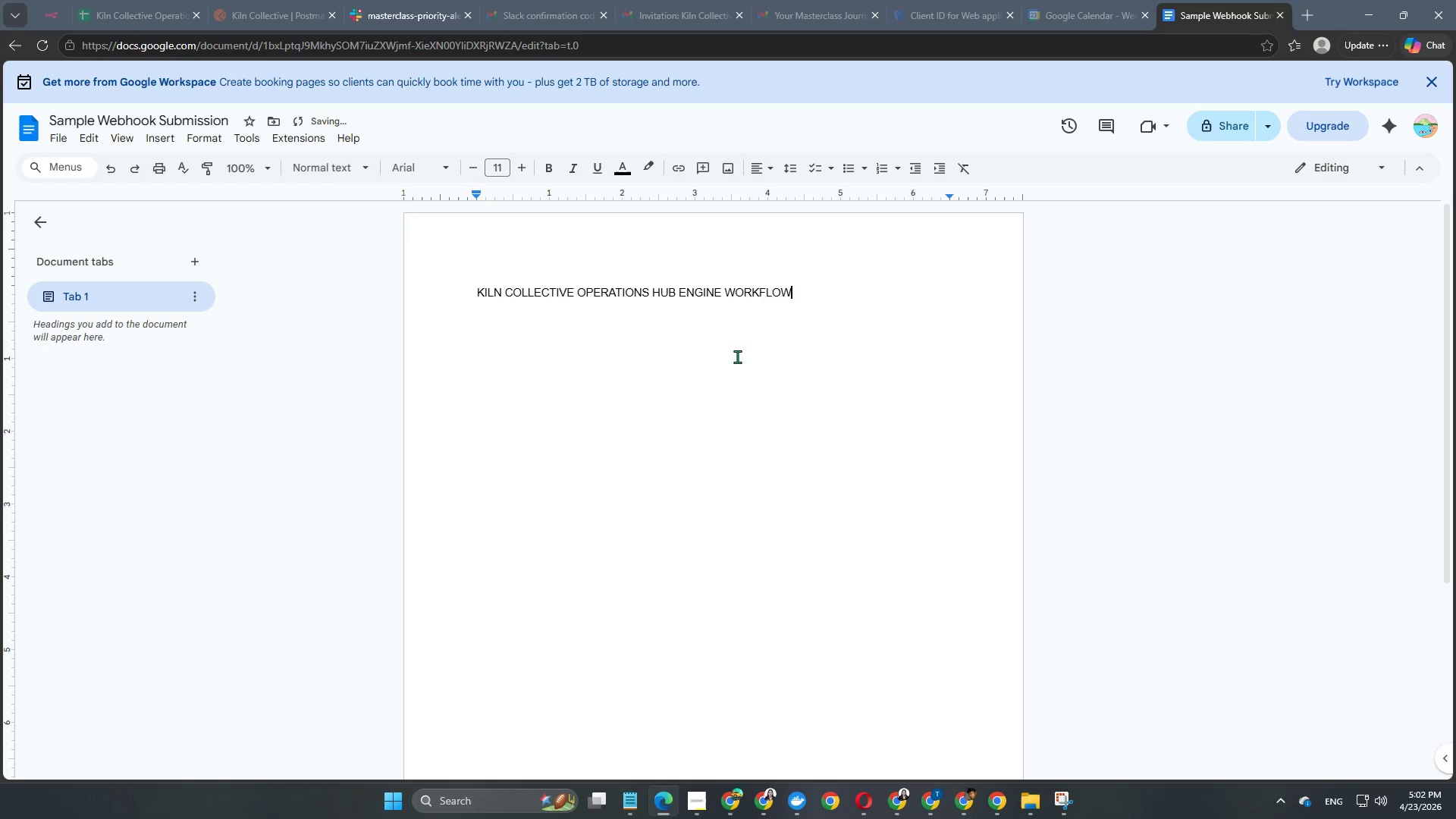 
key(Enter)
 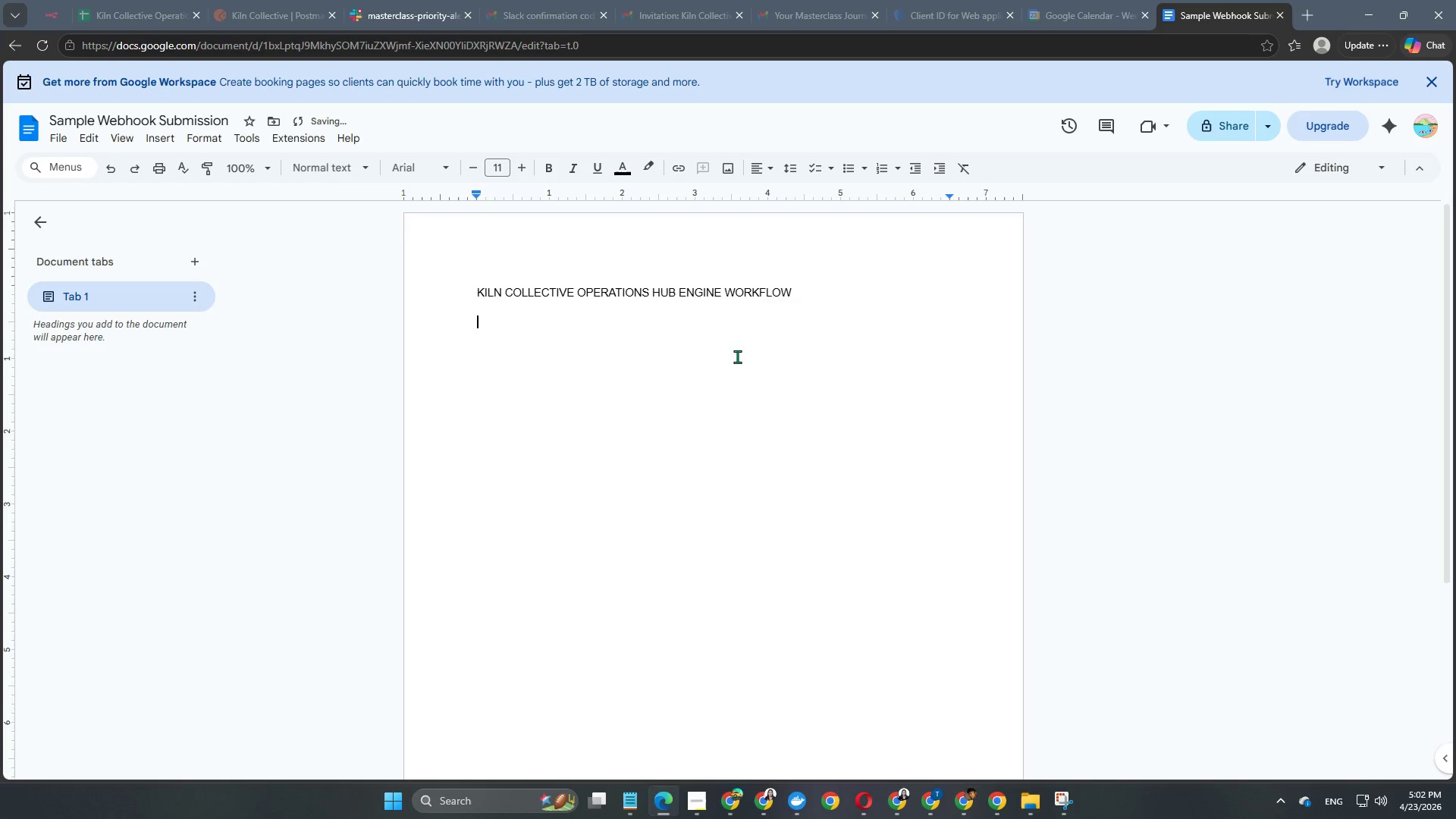 
key(Enter)
 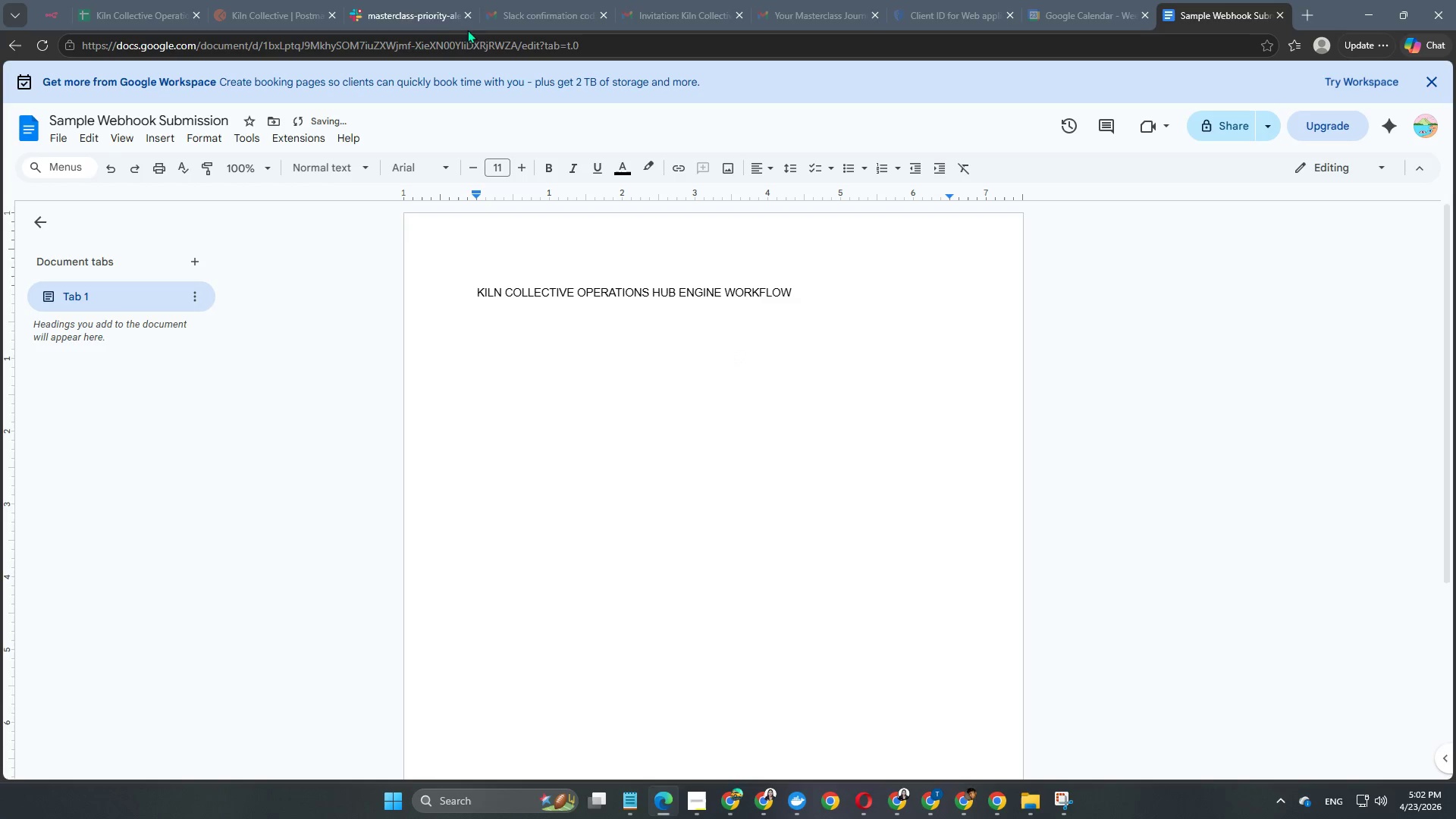 
left_click([253, 6])
 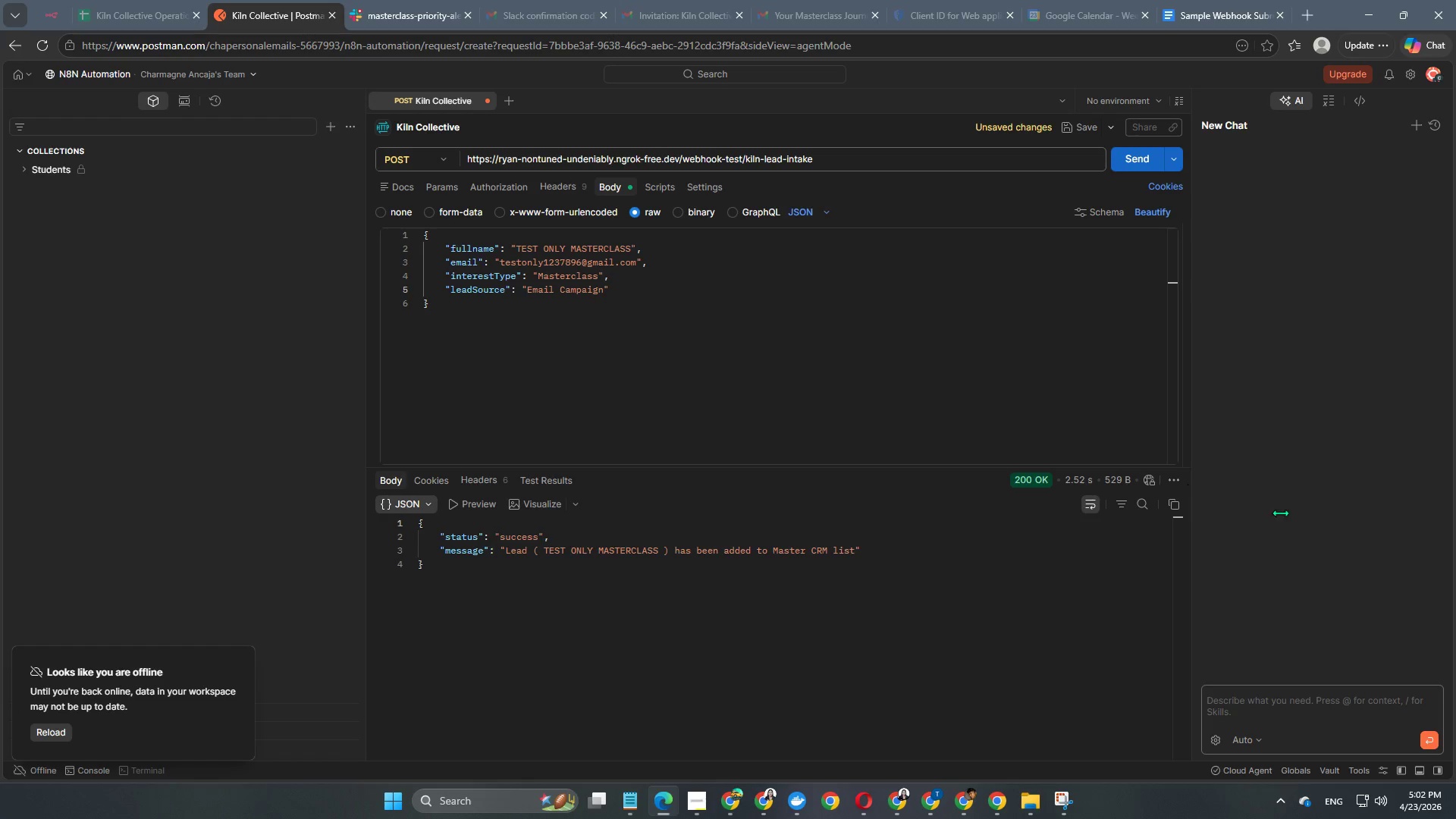 
left_click([1325, 525])
 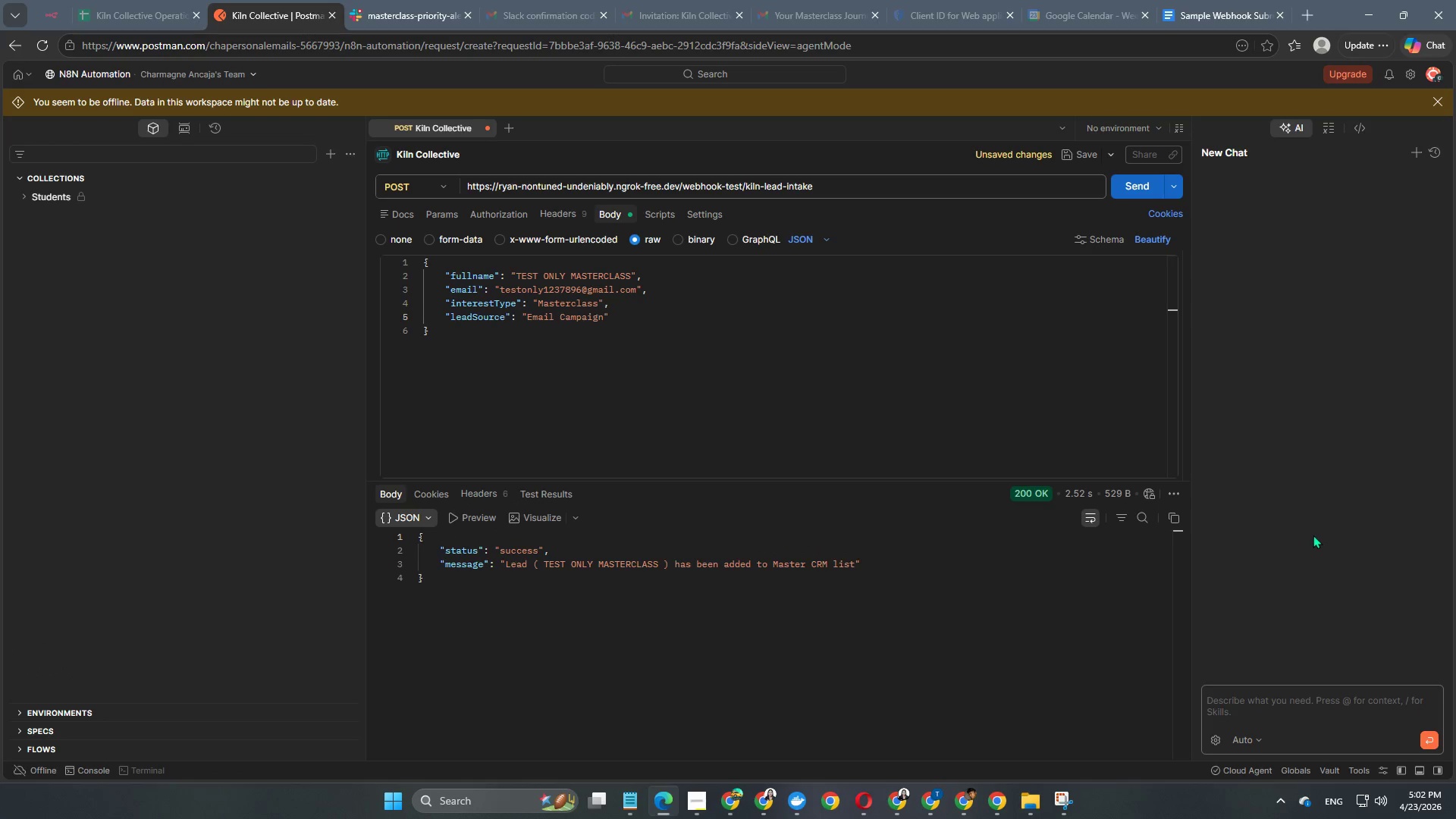 
scroll: coordinate [1311, 536], scroll_direction: up, amount: 2.0
 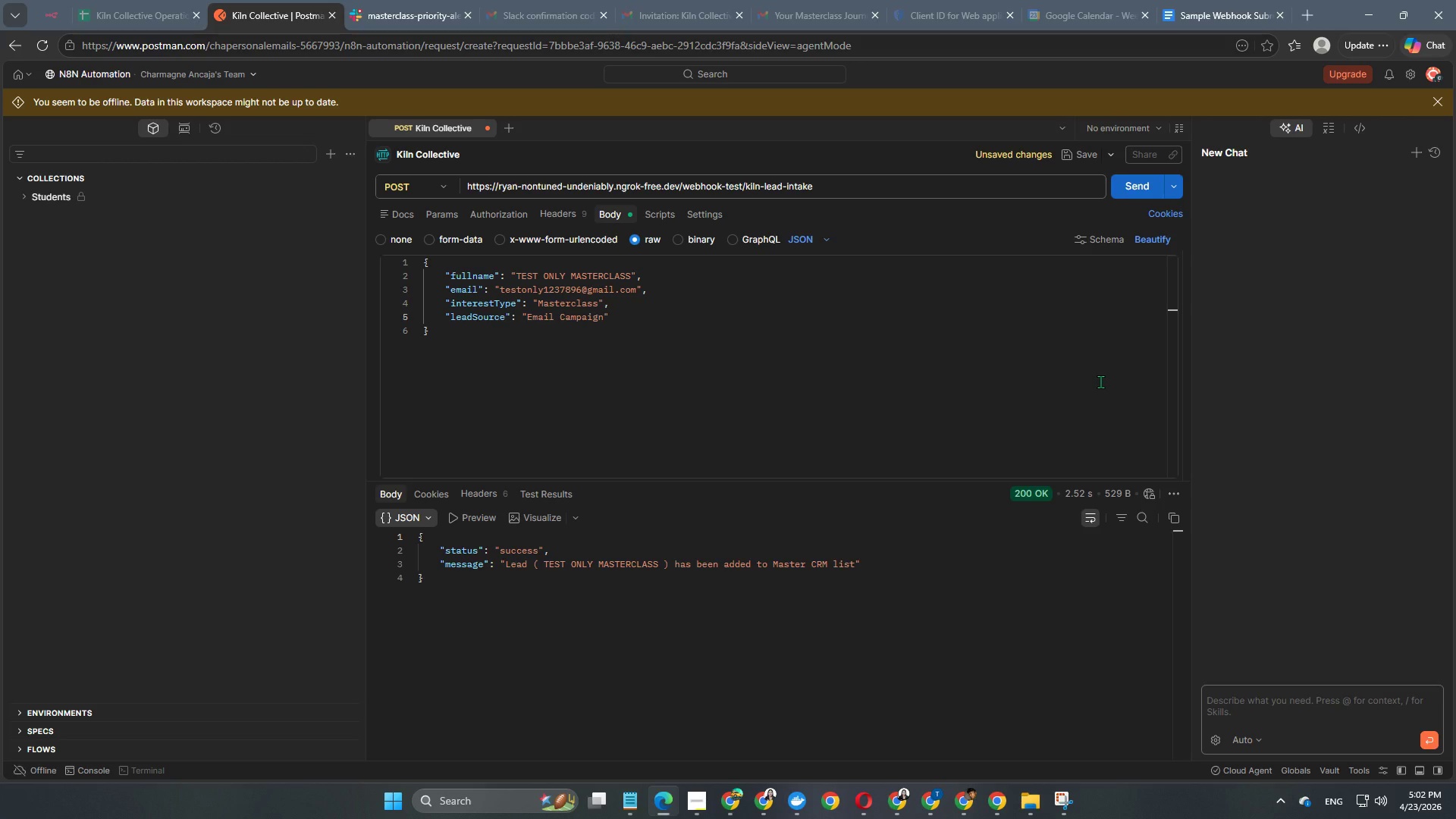 
wait(11.92)
 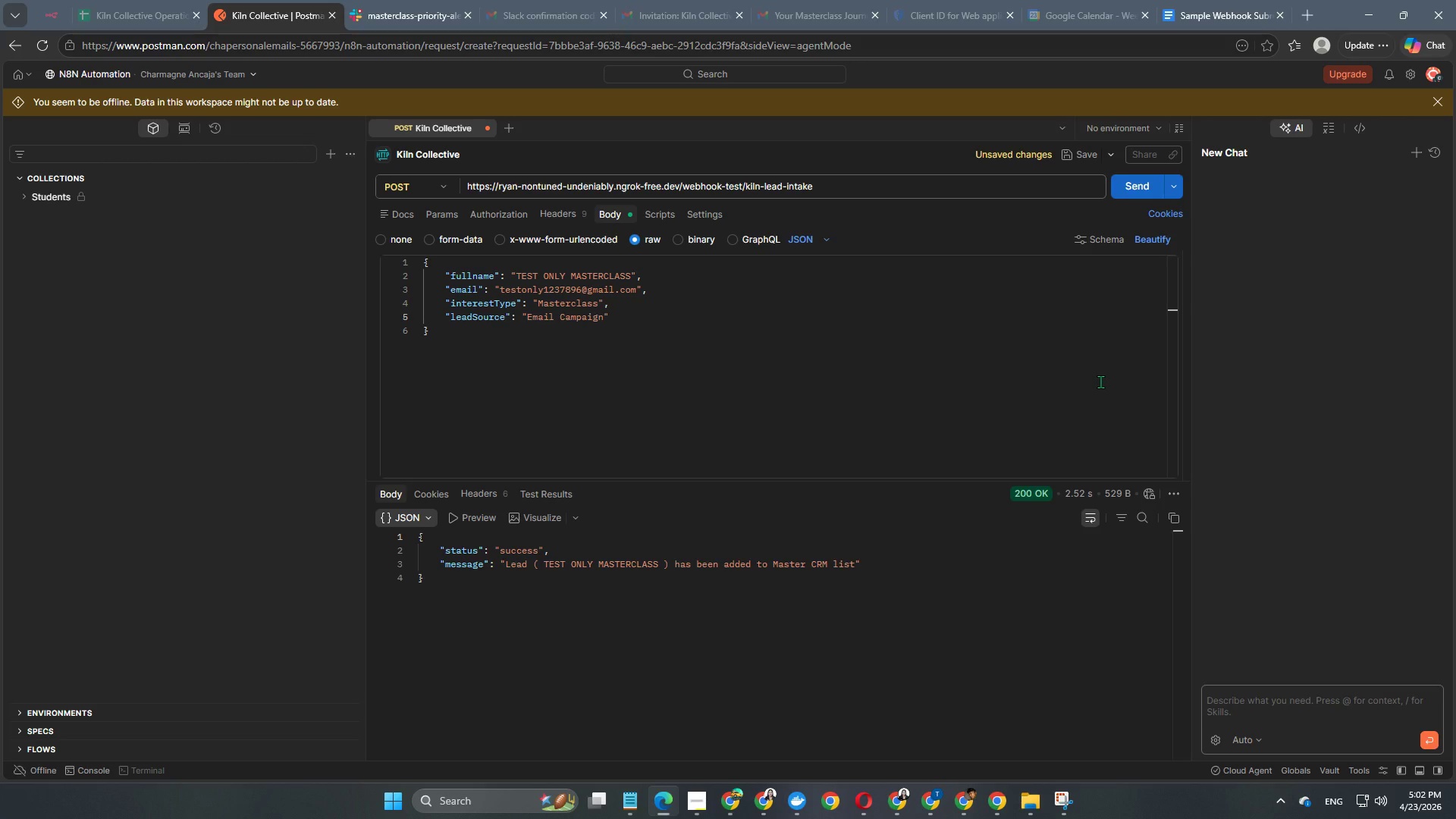 
left_click([1055, 797])
 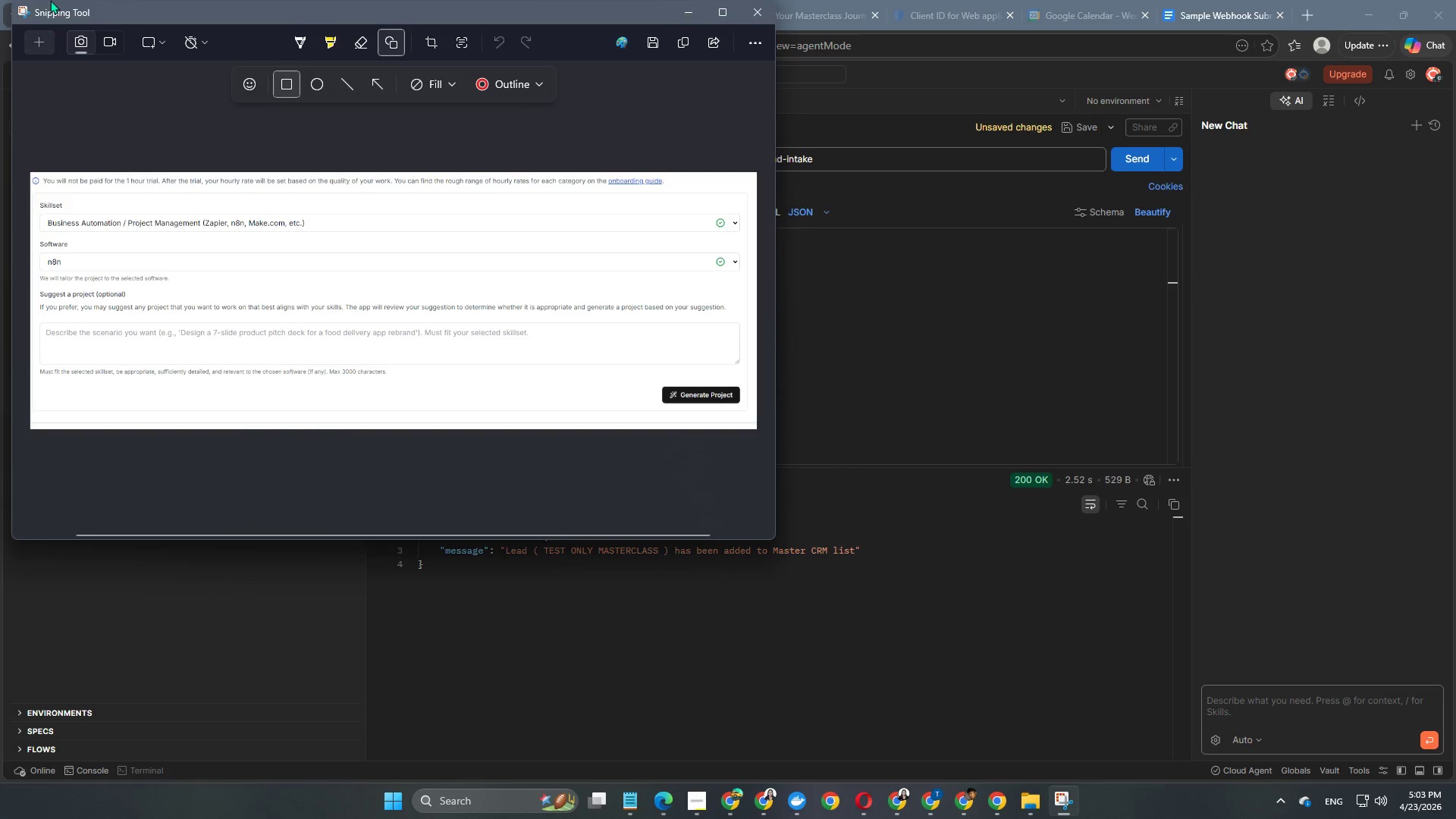 
left_click([36, 35])
 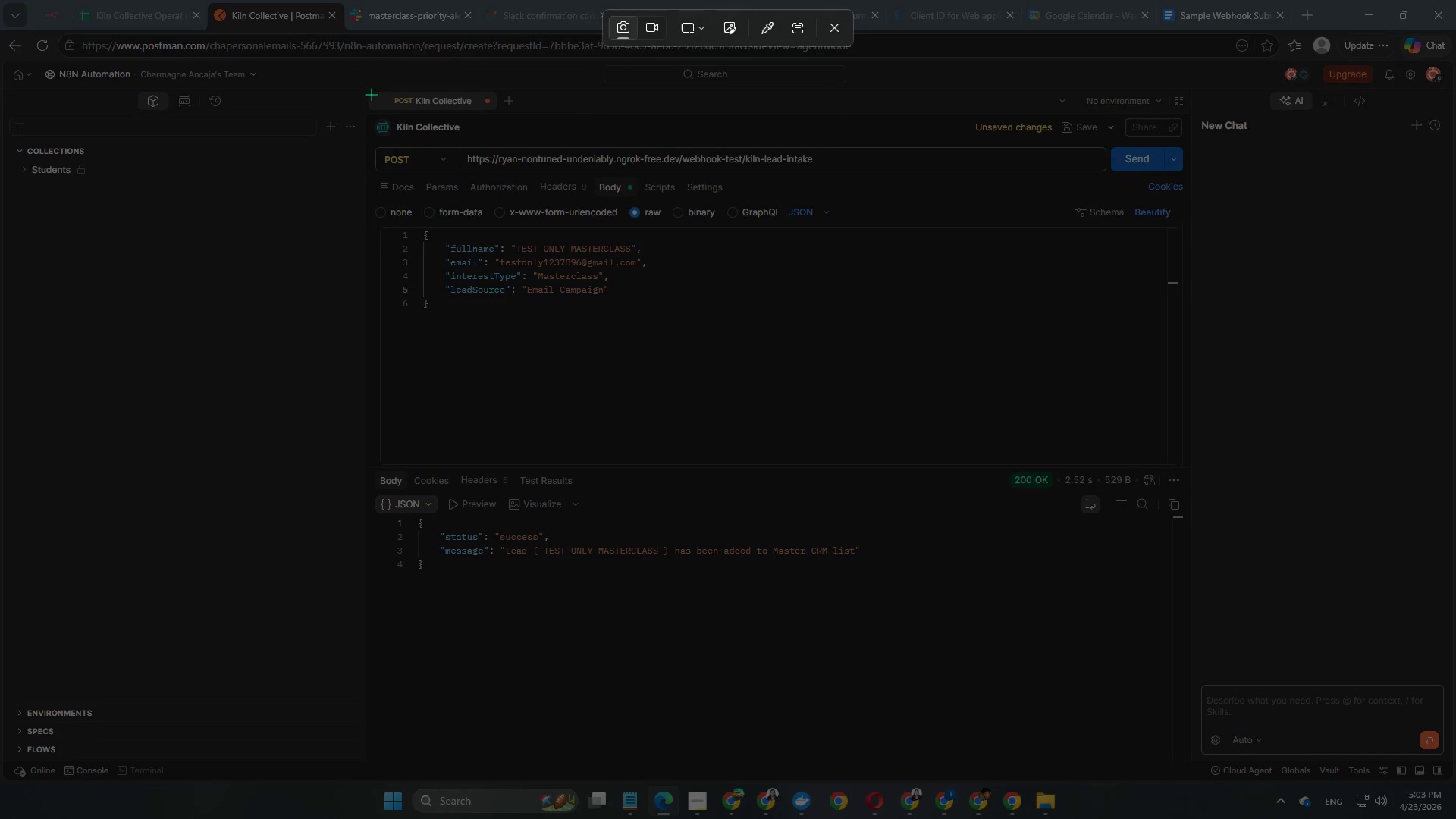 
left_click_drag(start_coordinate=[365, 85], to_coordinate=[1190, 651])
 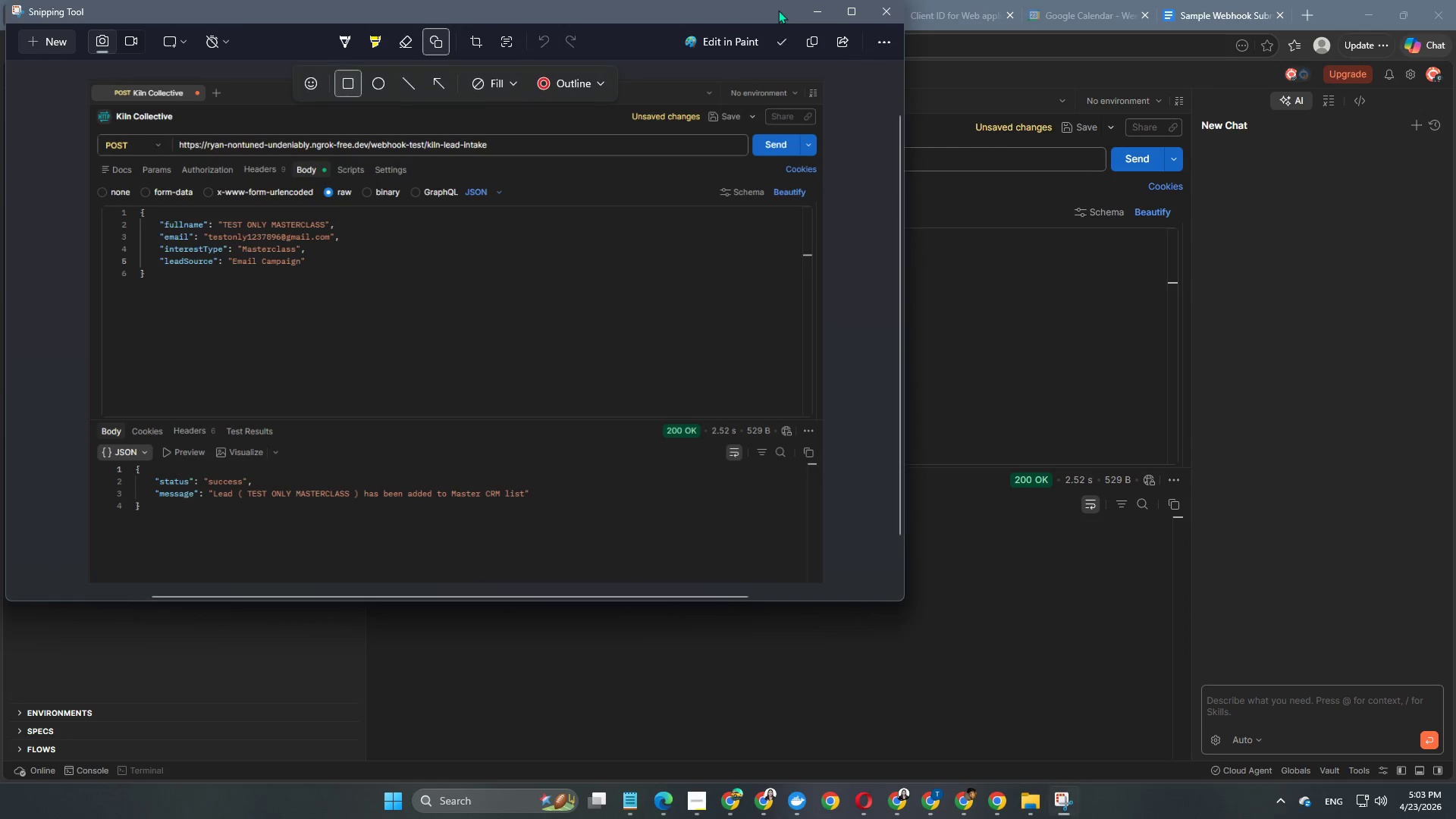 
left_click([806, 48])
 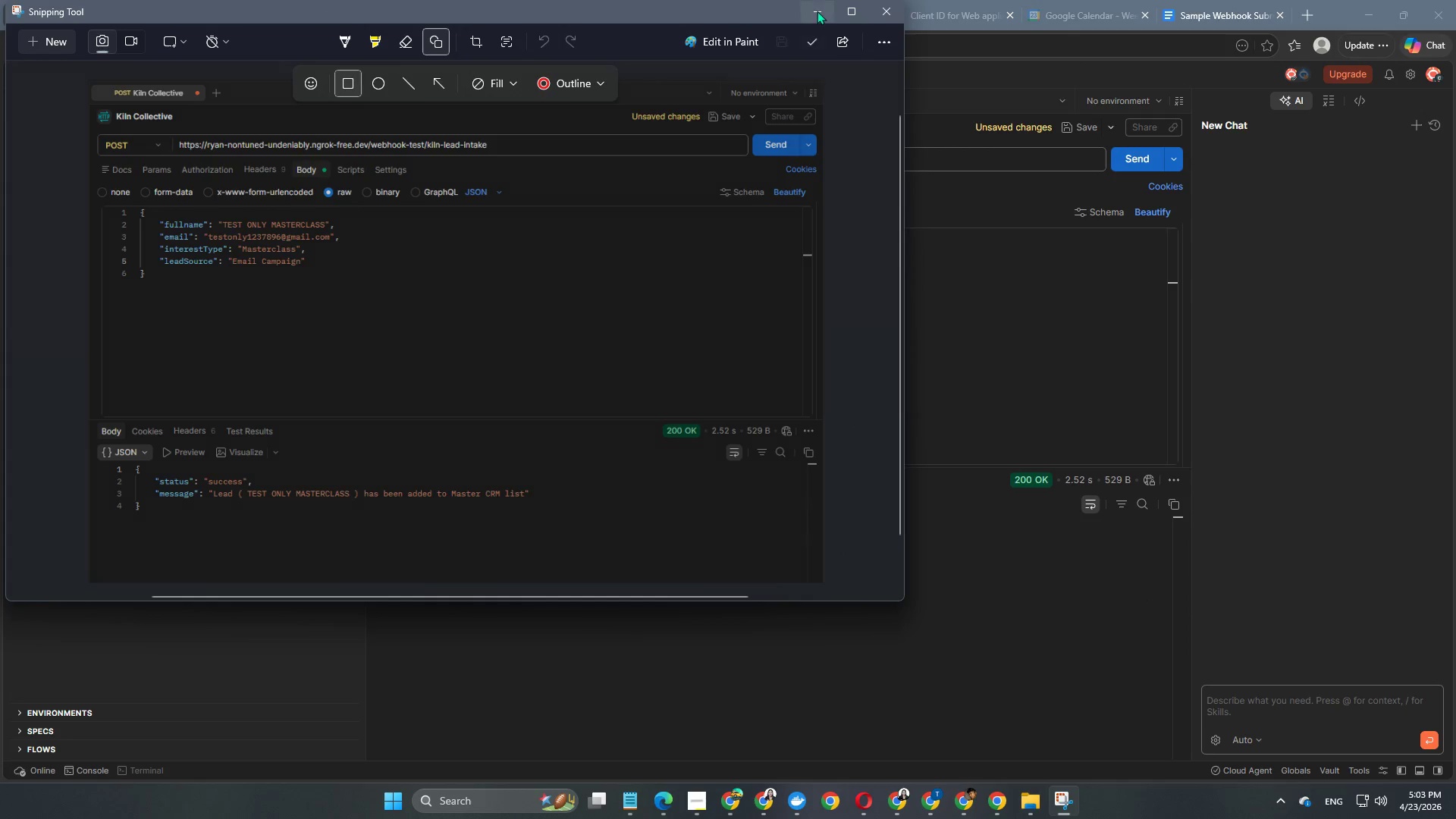 
left_click([816, 10])
 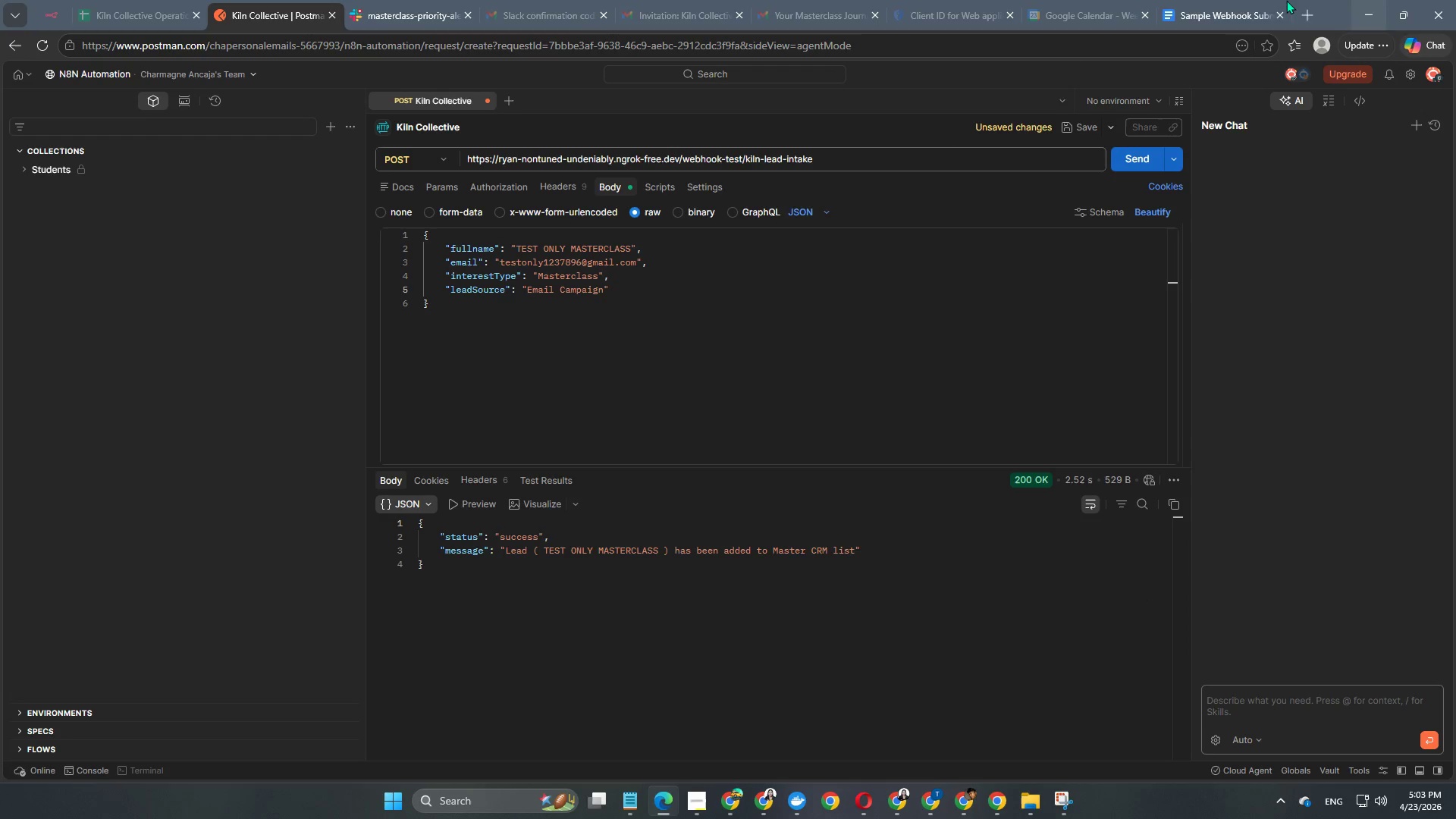 
left_click([1222, 3])
 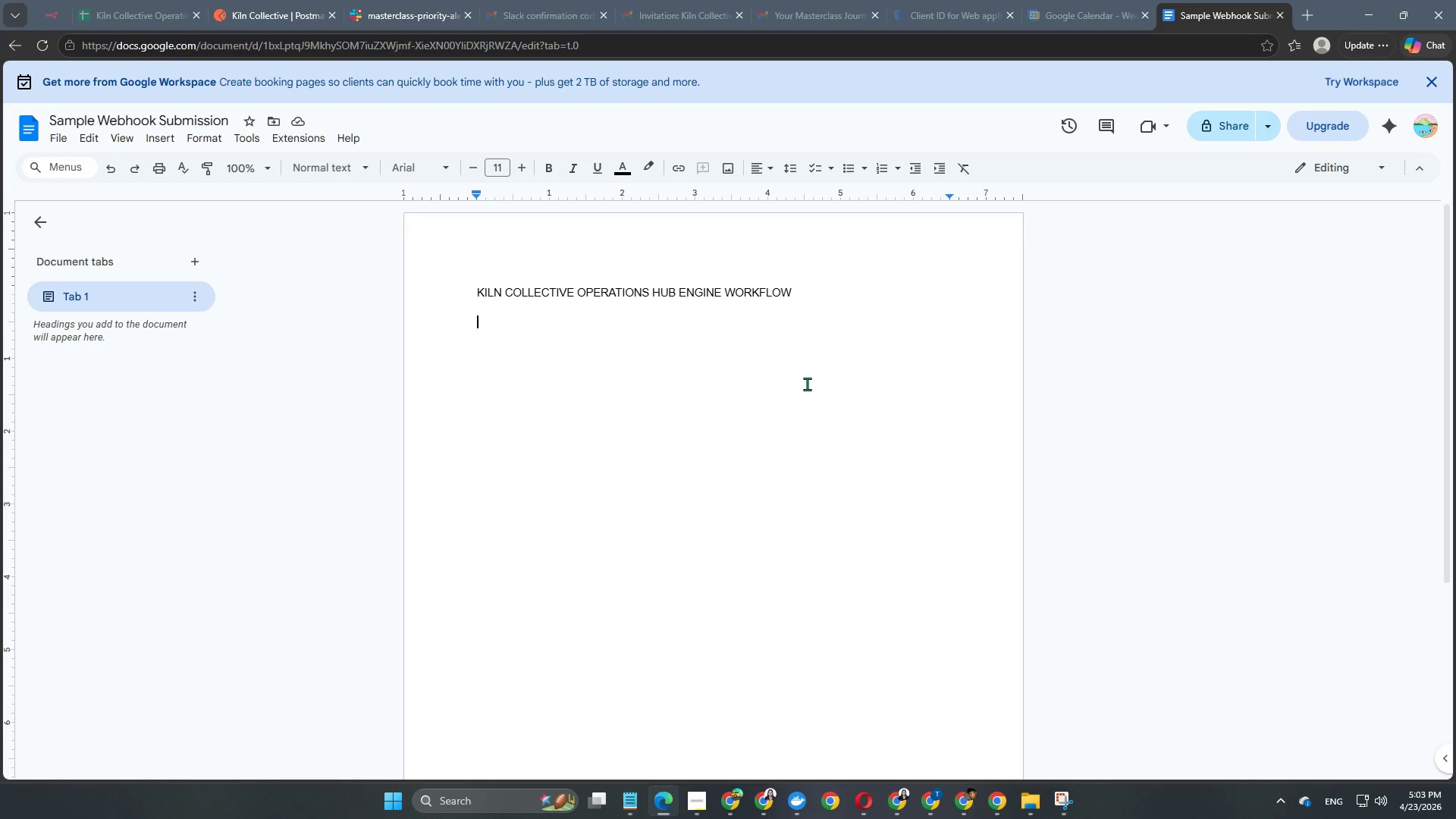 
key(Control+V)
 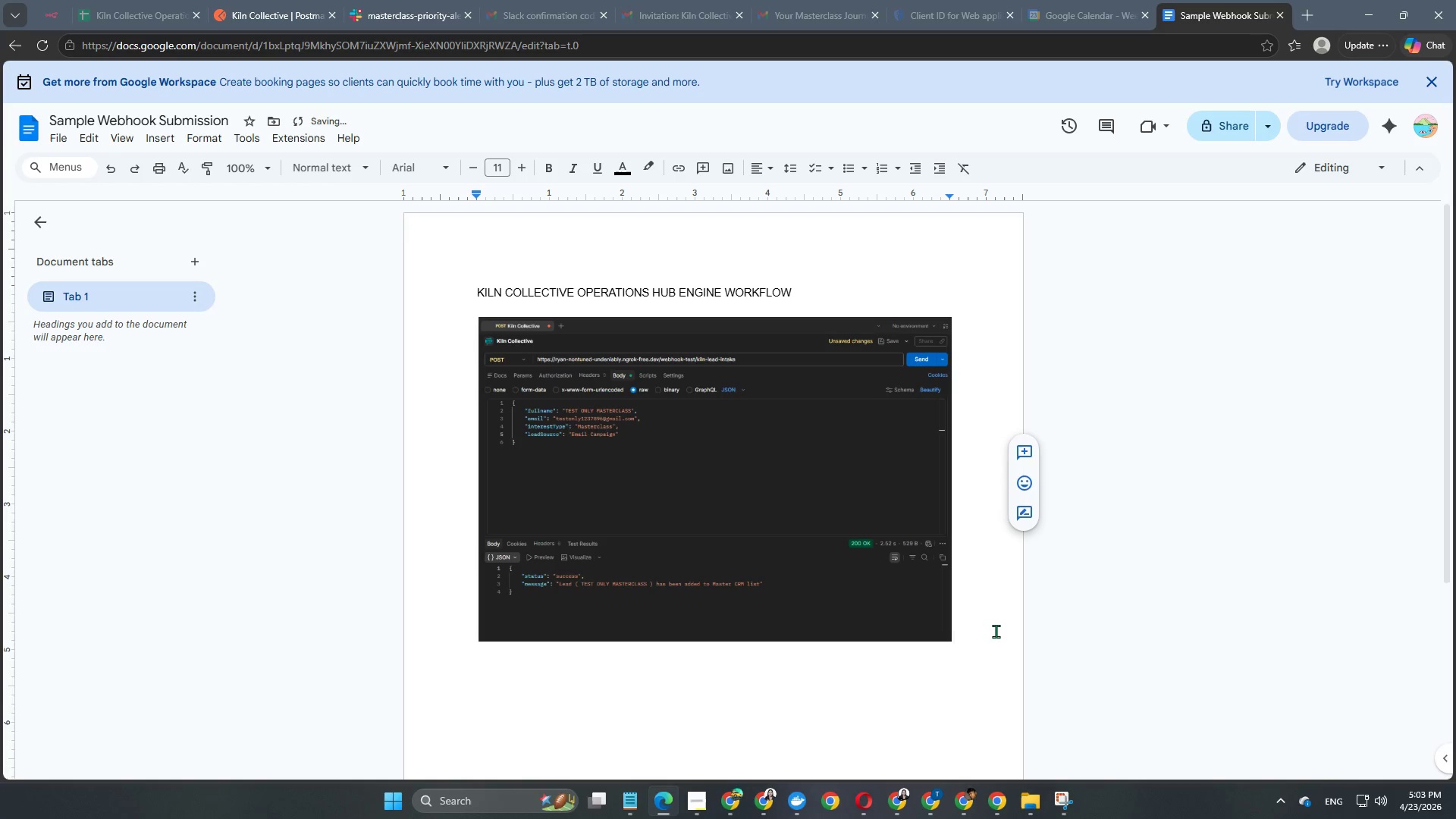 
key(Enter)
 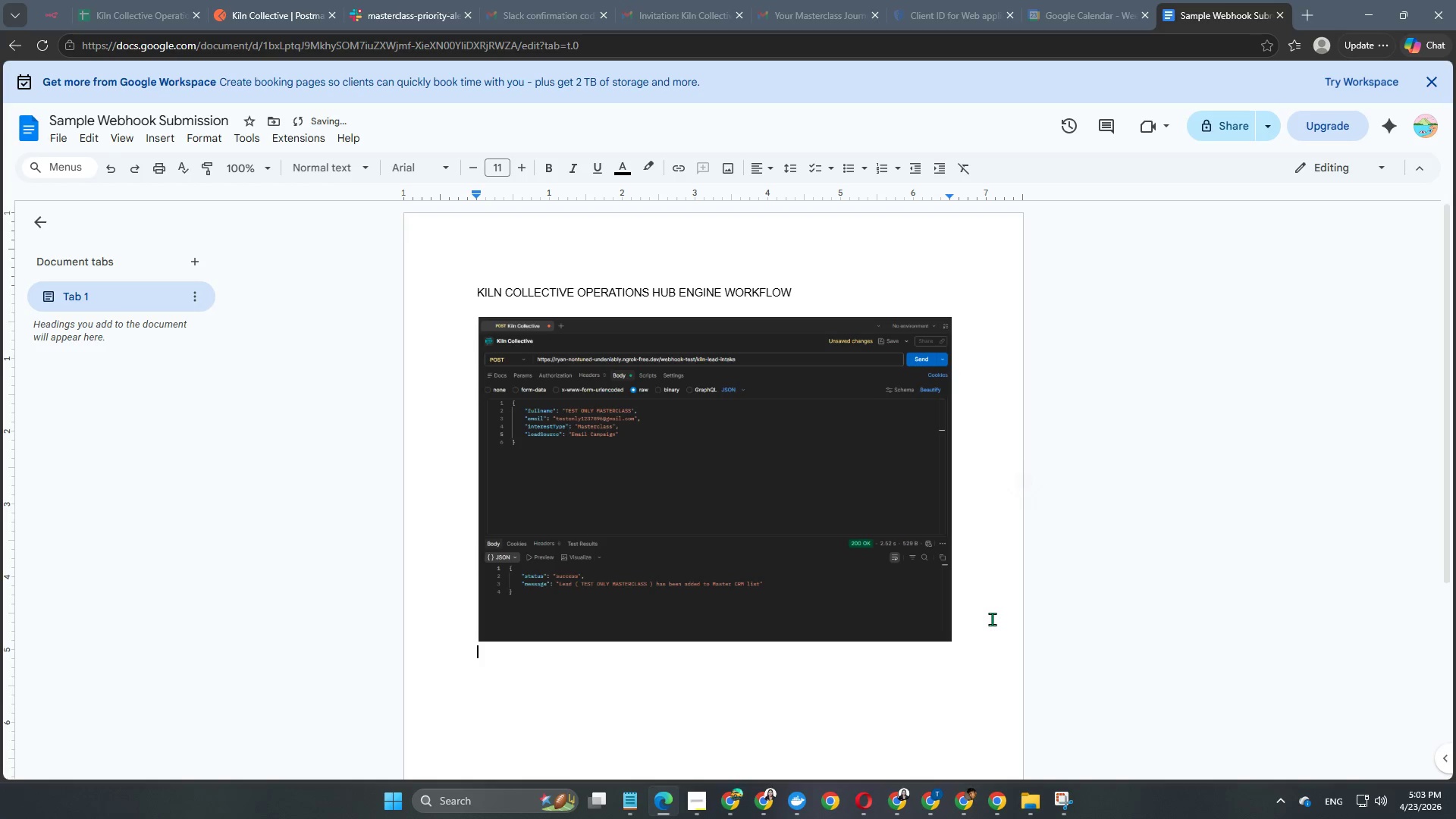 
key(Enter)
 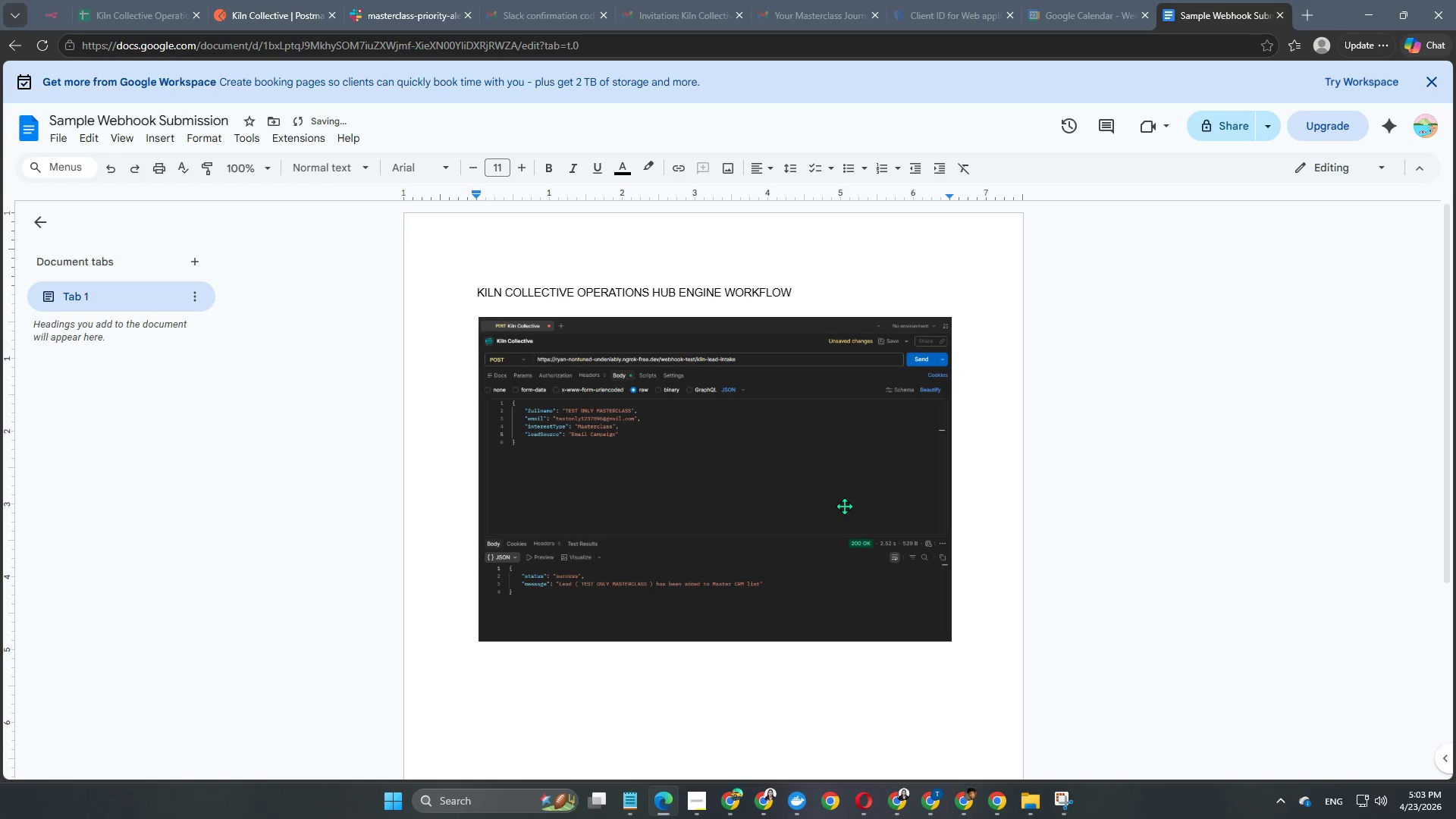 
scroll: coordinate [844, 506], scroll_direction: down, amount: 2.0
 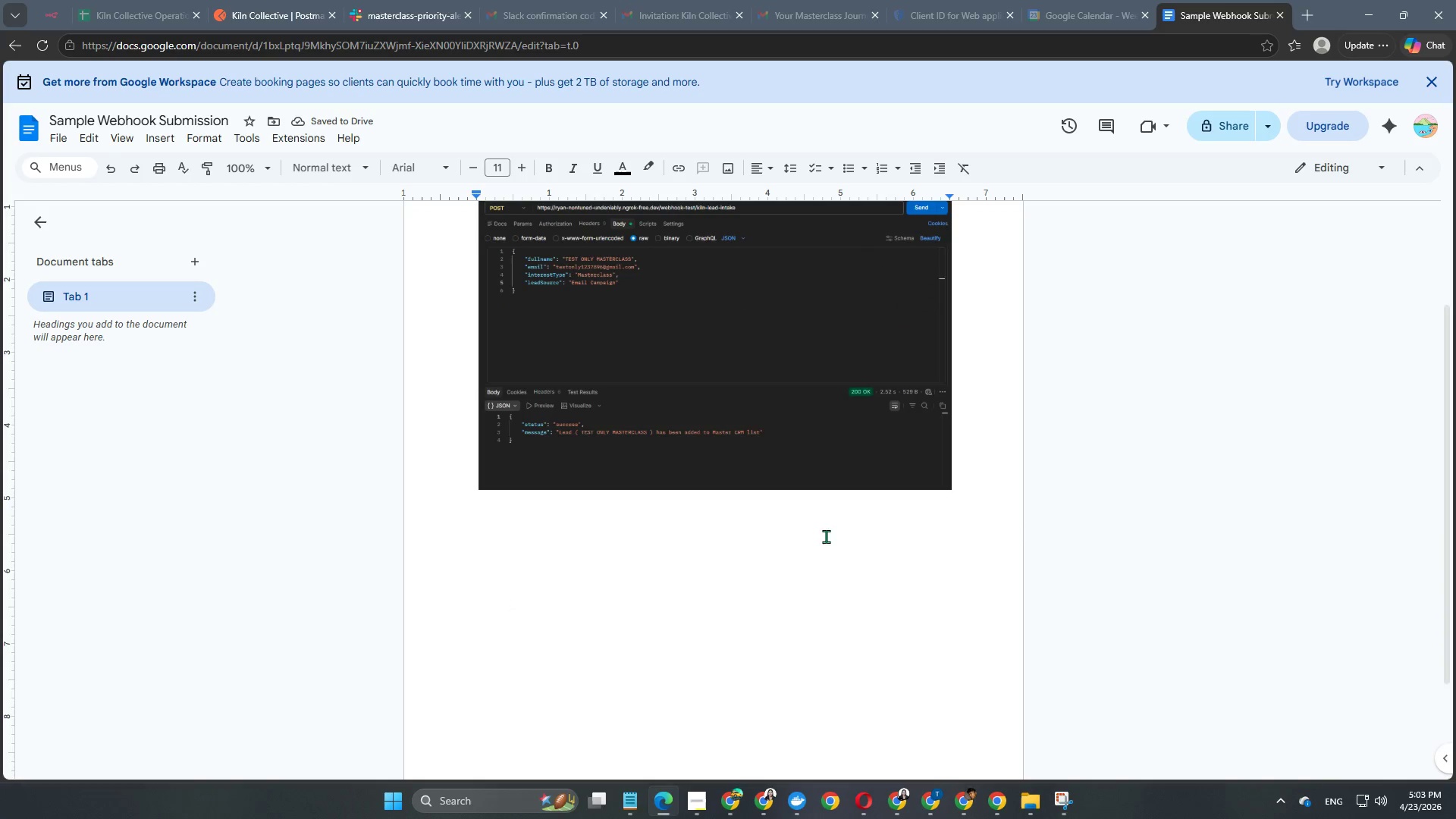 
scroll: coordinate [818, 520], scroll_direction: up, amount: 6.0
 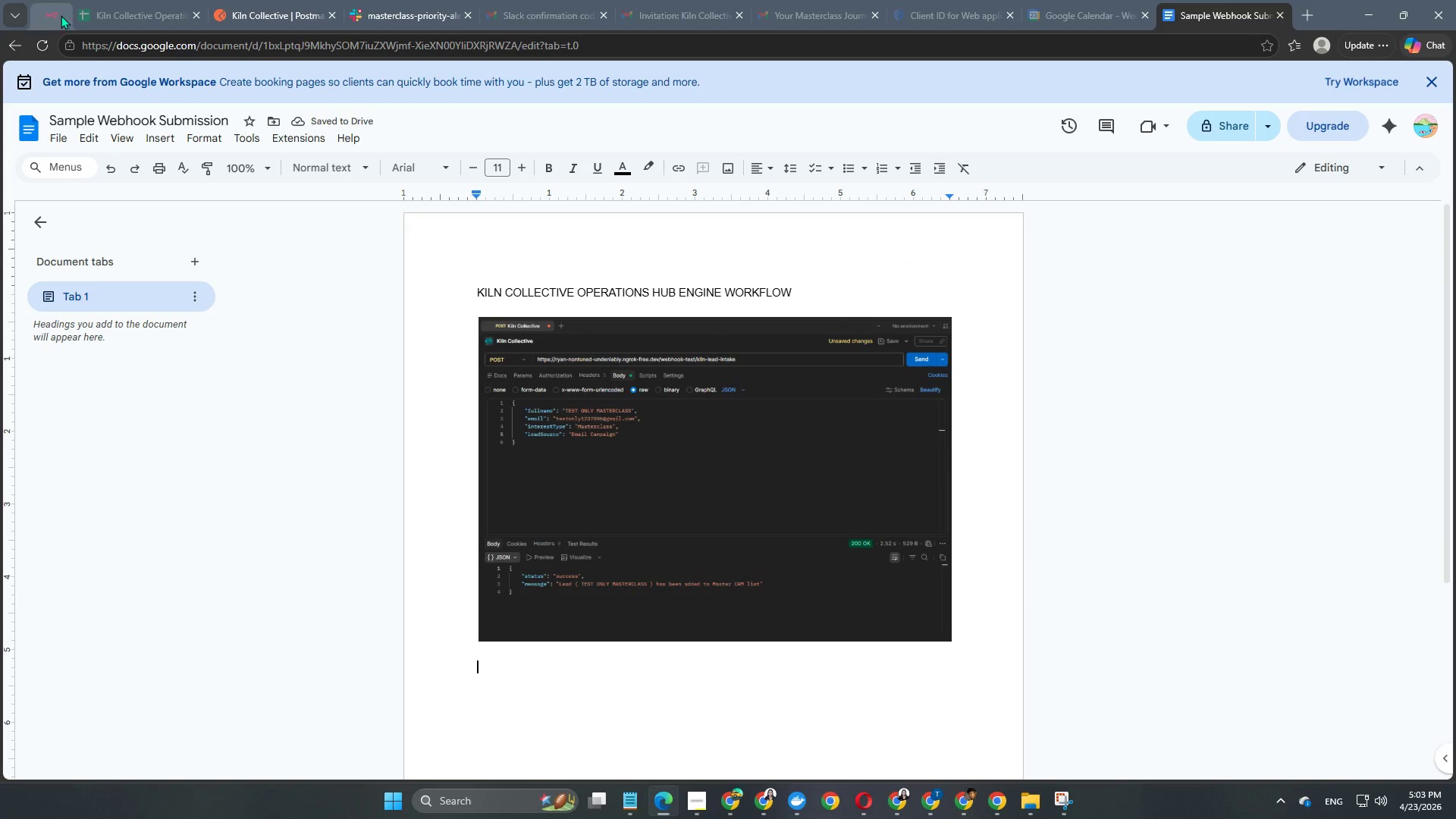 
left_click([49, 15])
 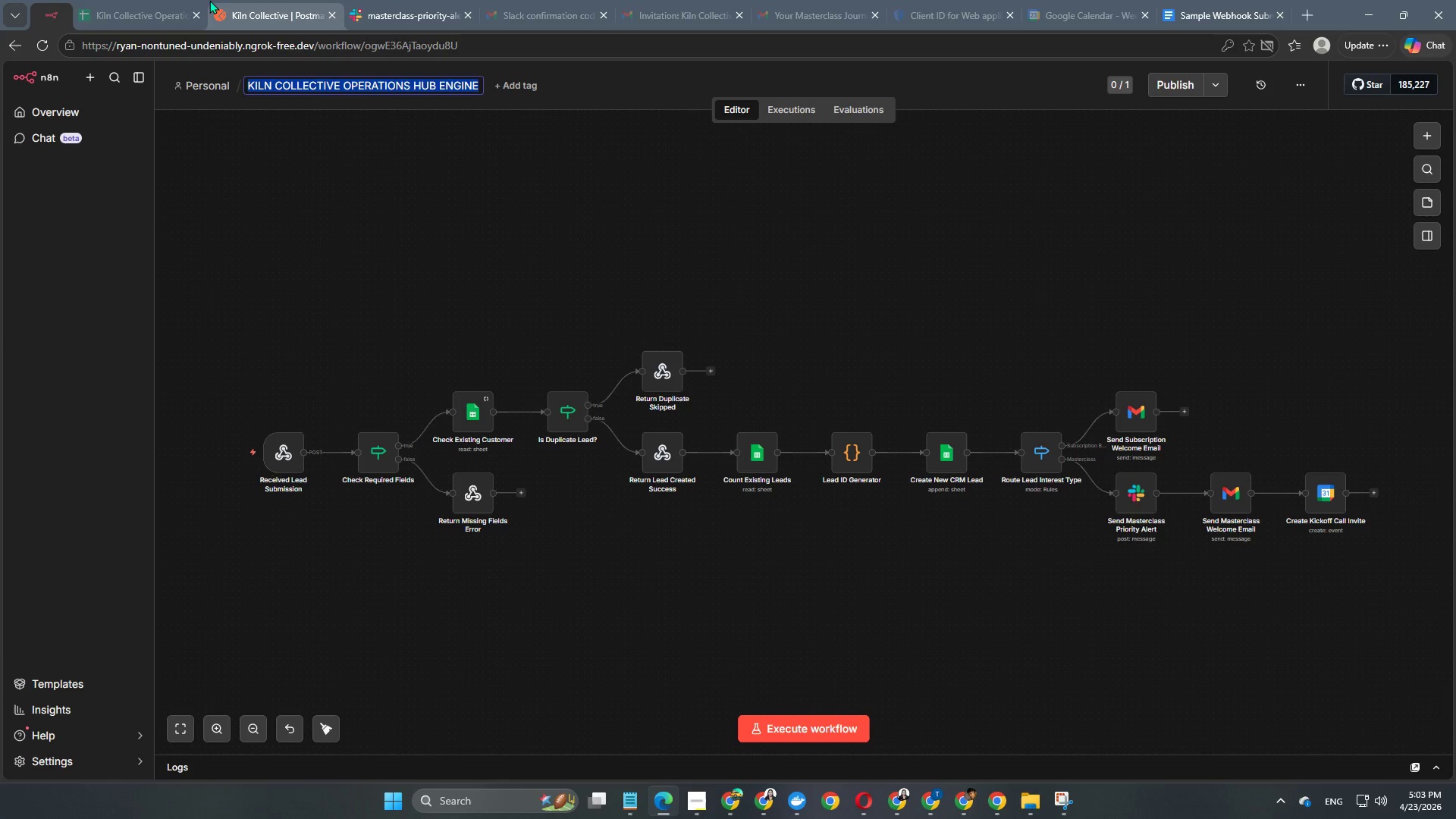 
left_click([299, 11])
 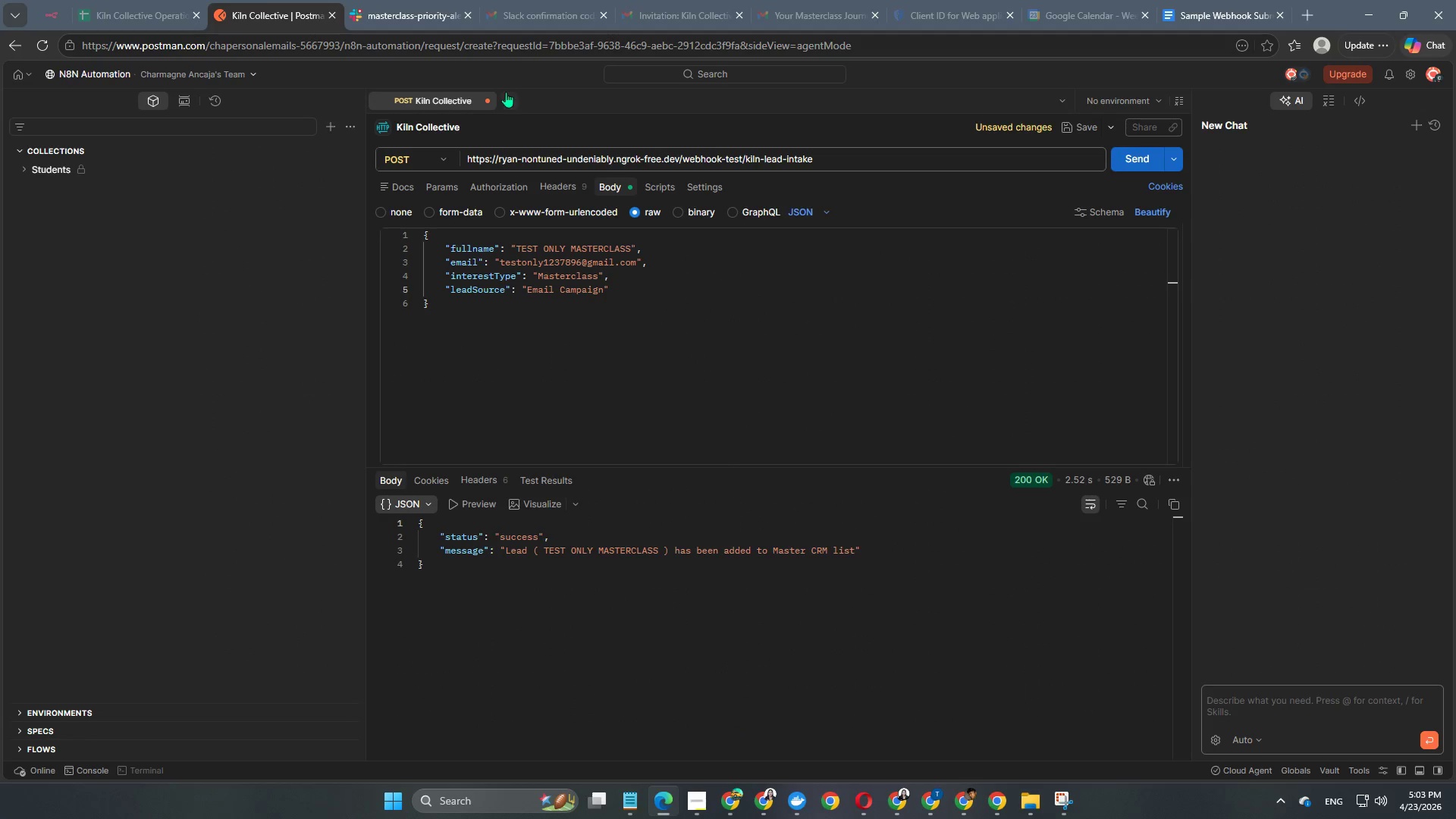 
left_click([508, 99])
 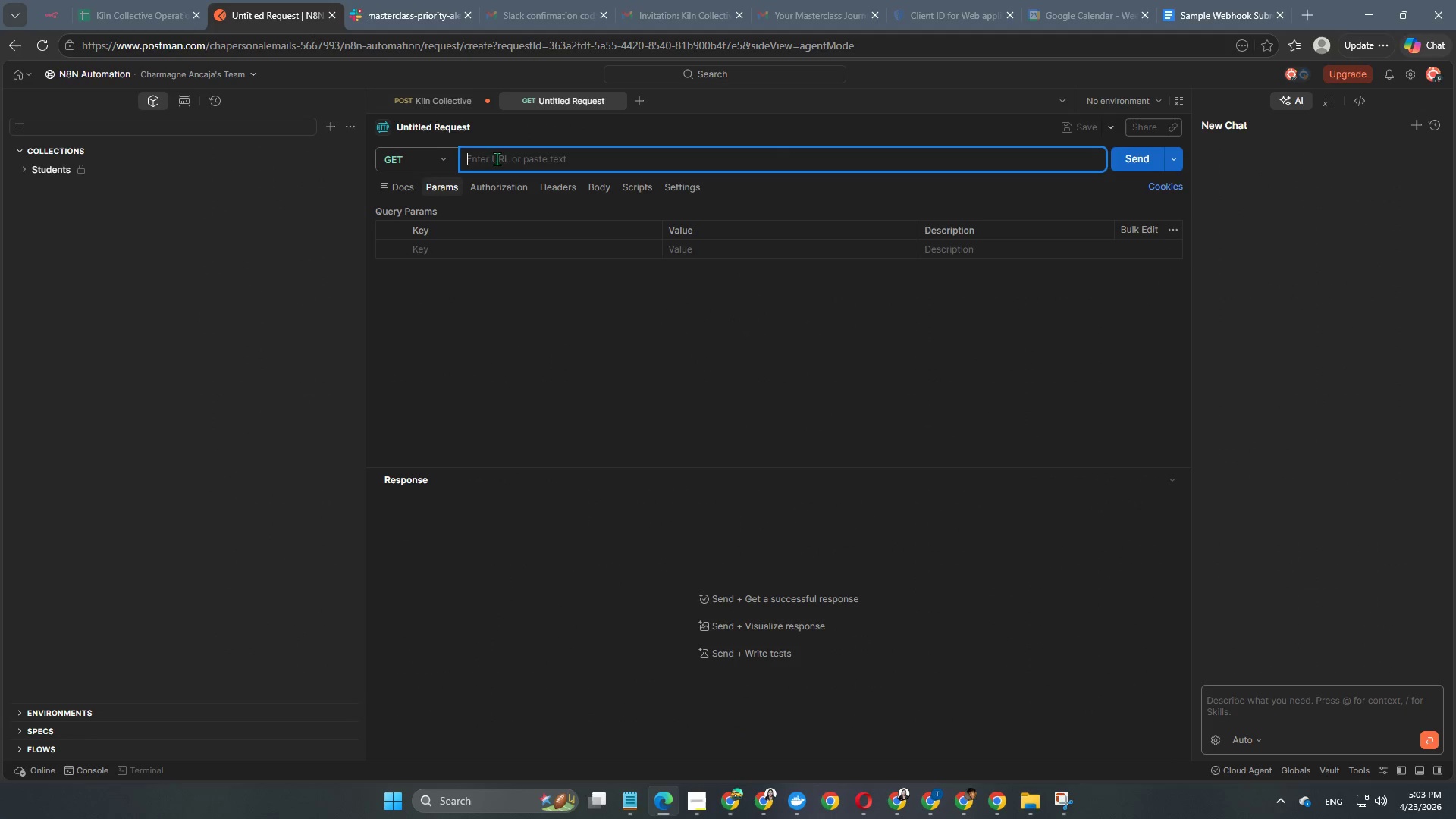 
left_click([440, 127])
 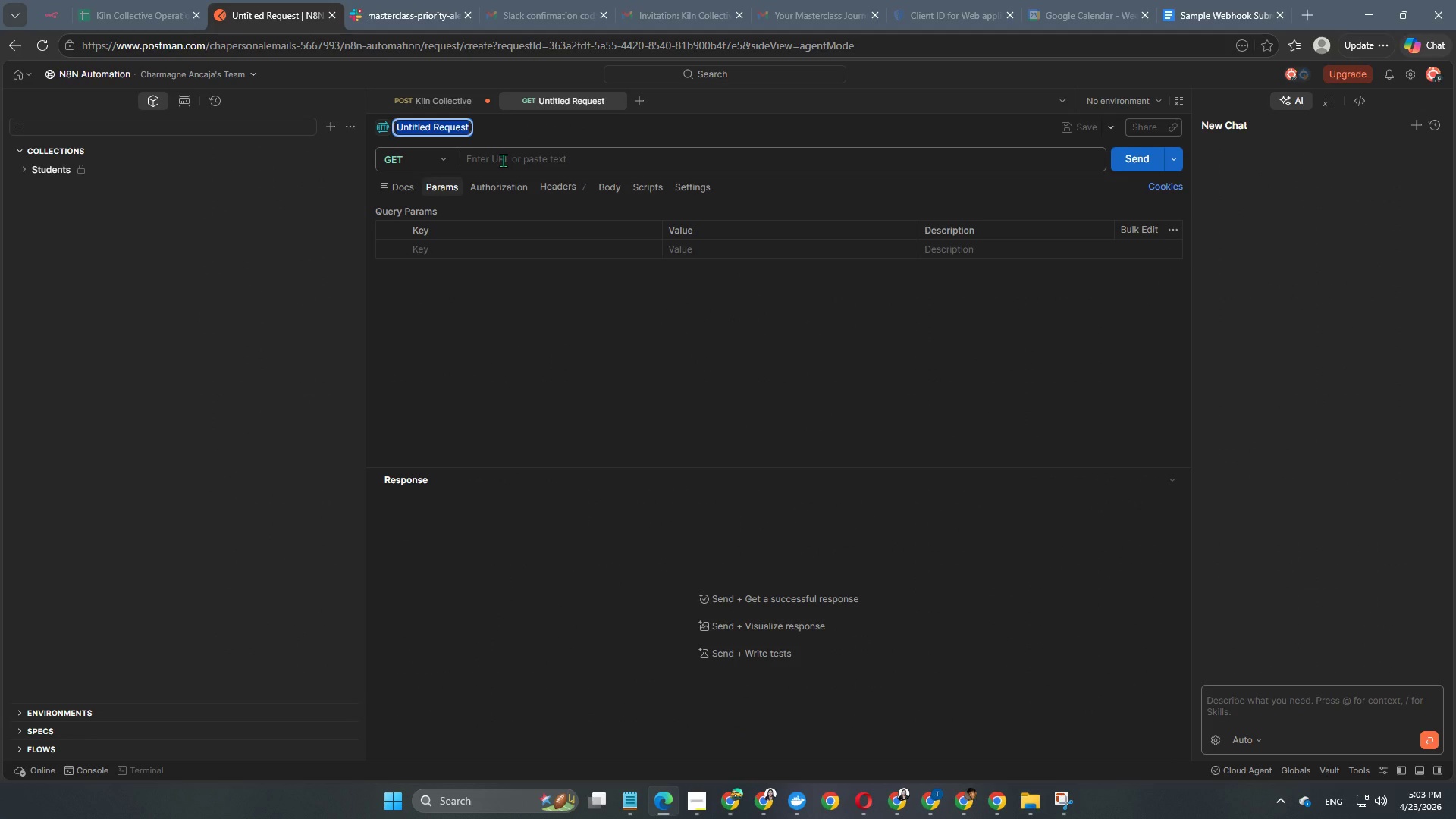 
type(Kil)
key(Backspace)
key(Backspace)
type(C )
key(Backspace)
key(Backspace)
key(Backspace)
type(kc c)
 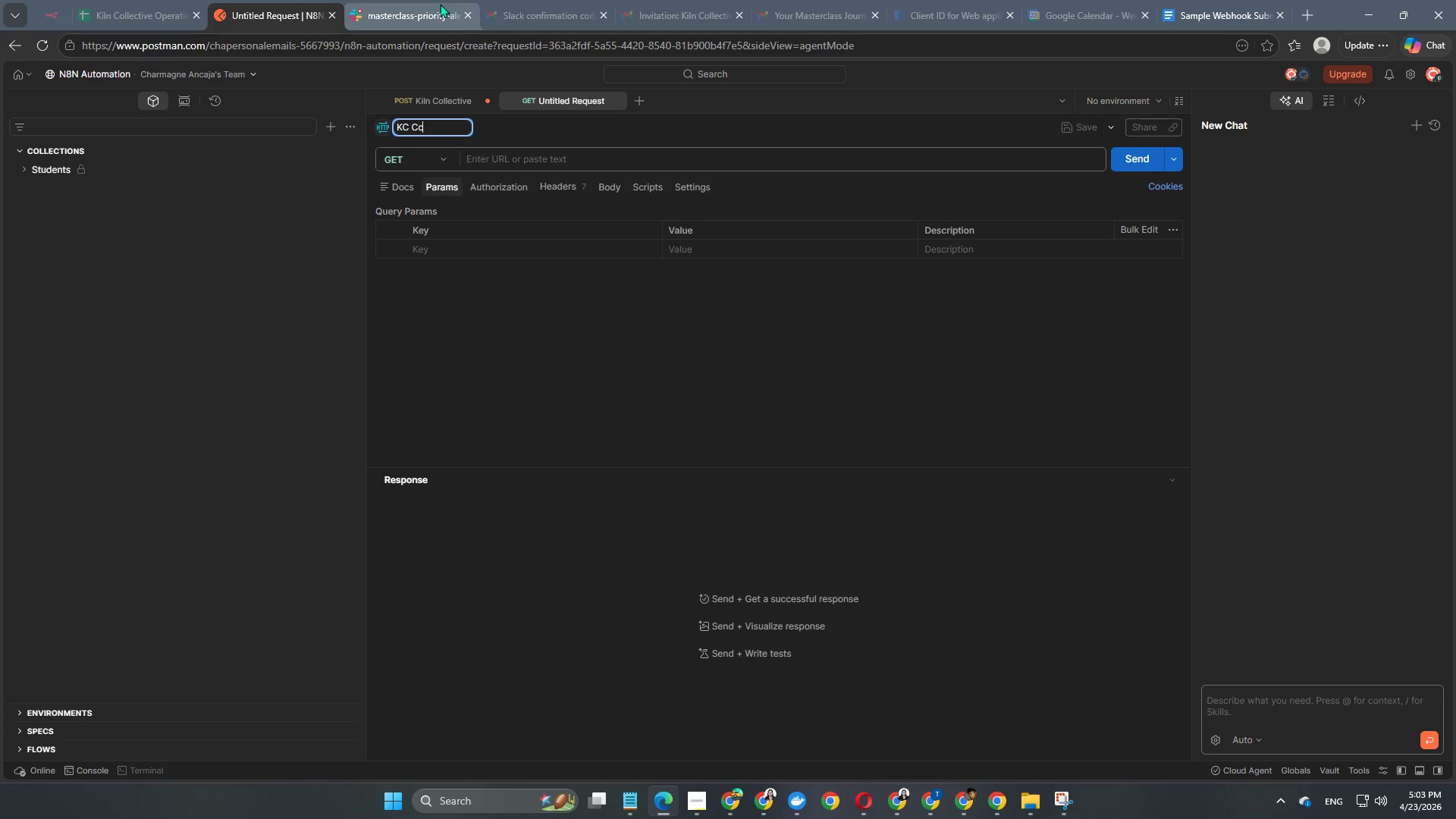 
 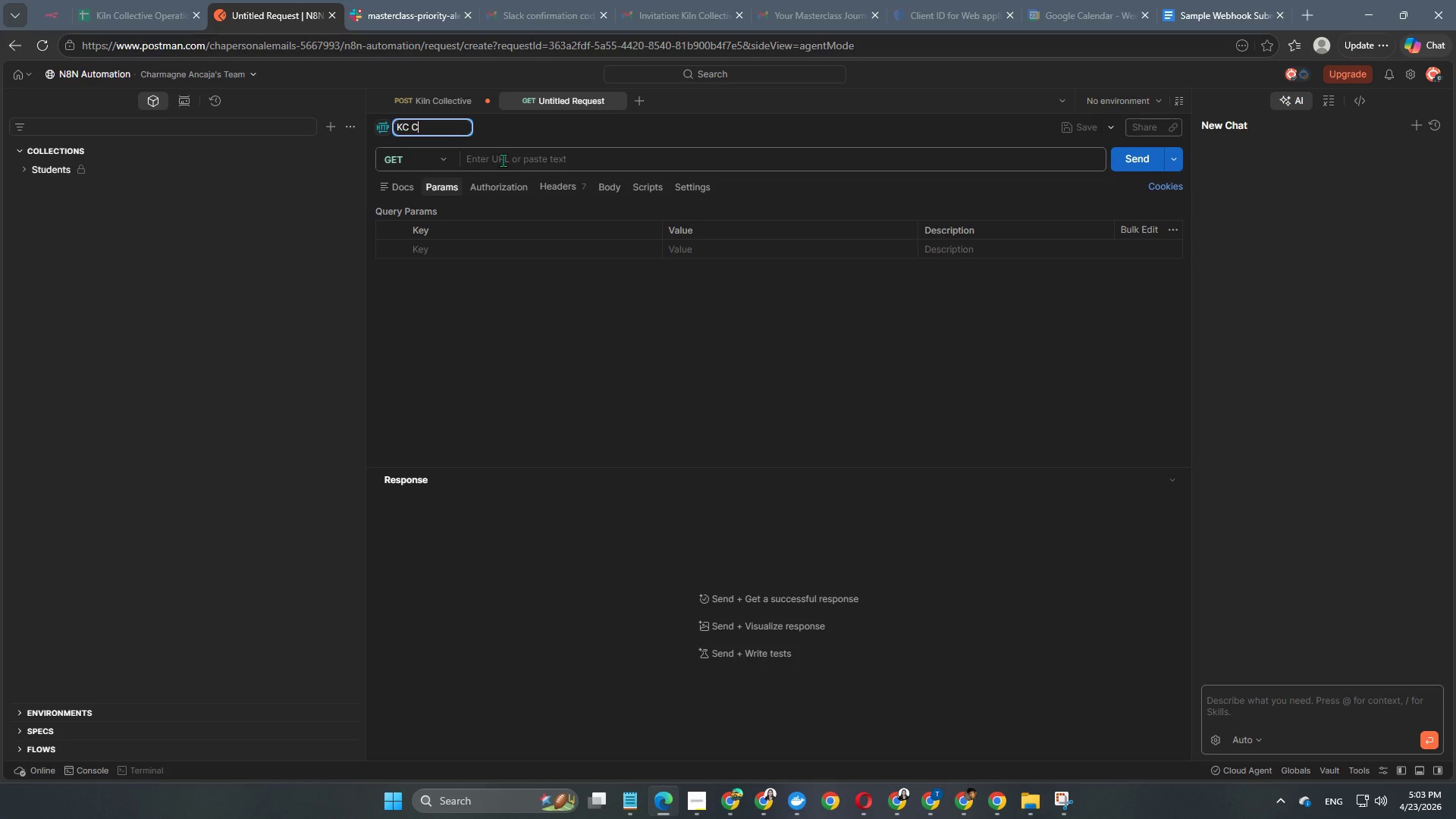 
type(CA)
key(Backspace)
key(Backspace)
 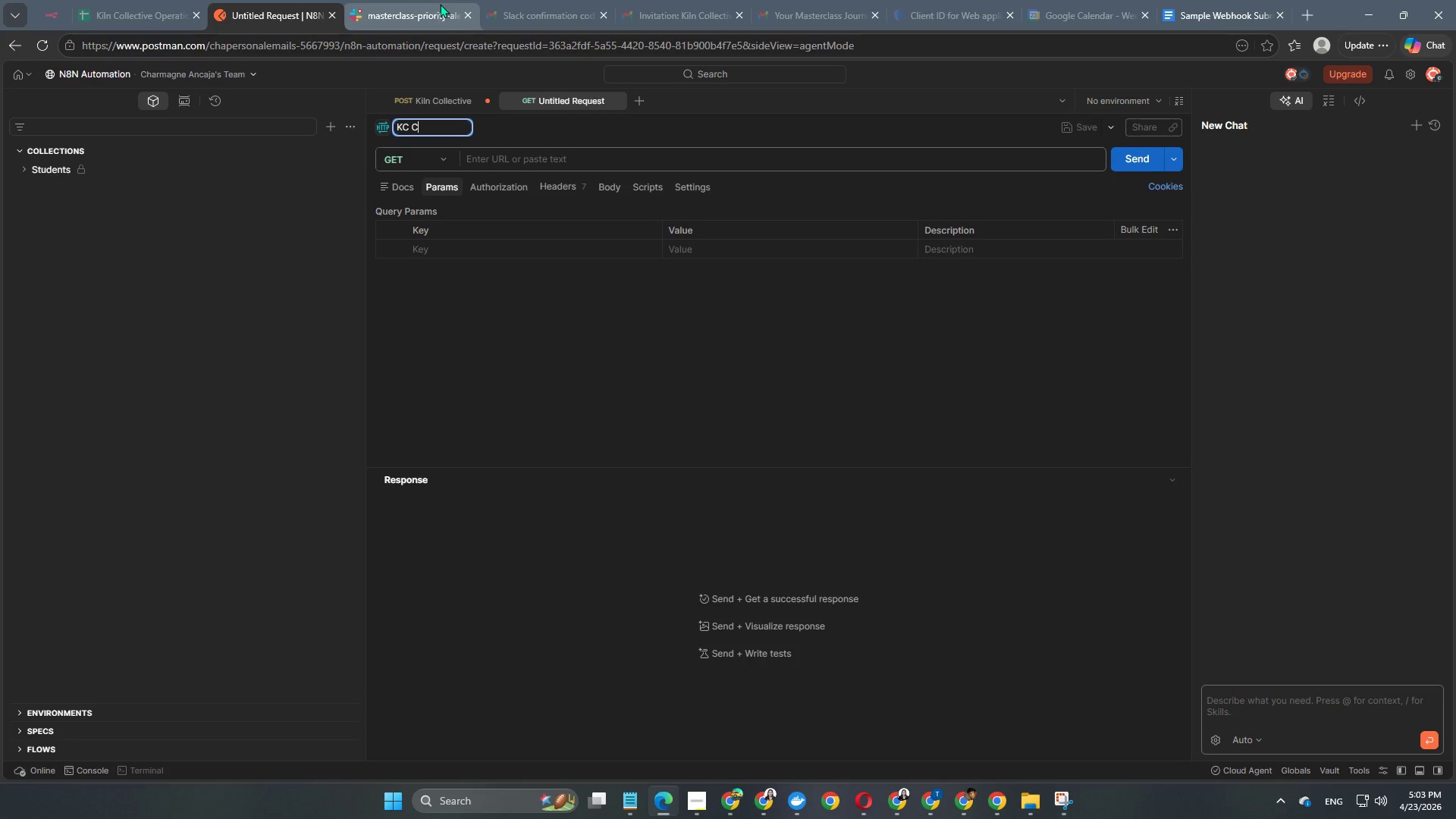 
type(ancellation Req)
 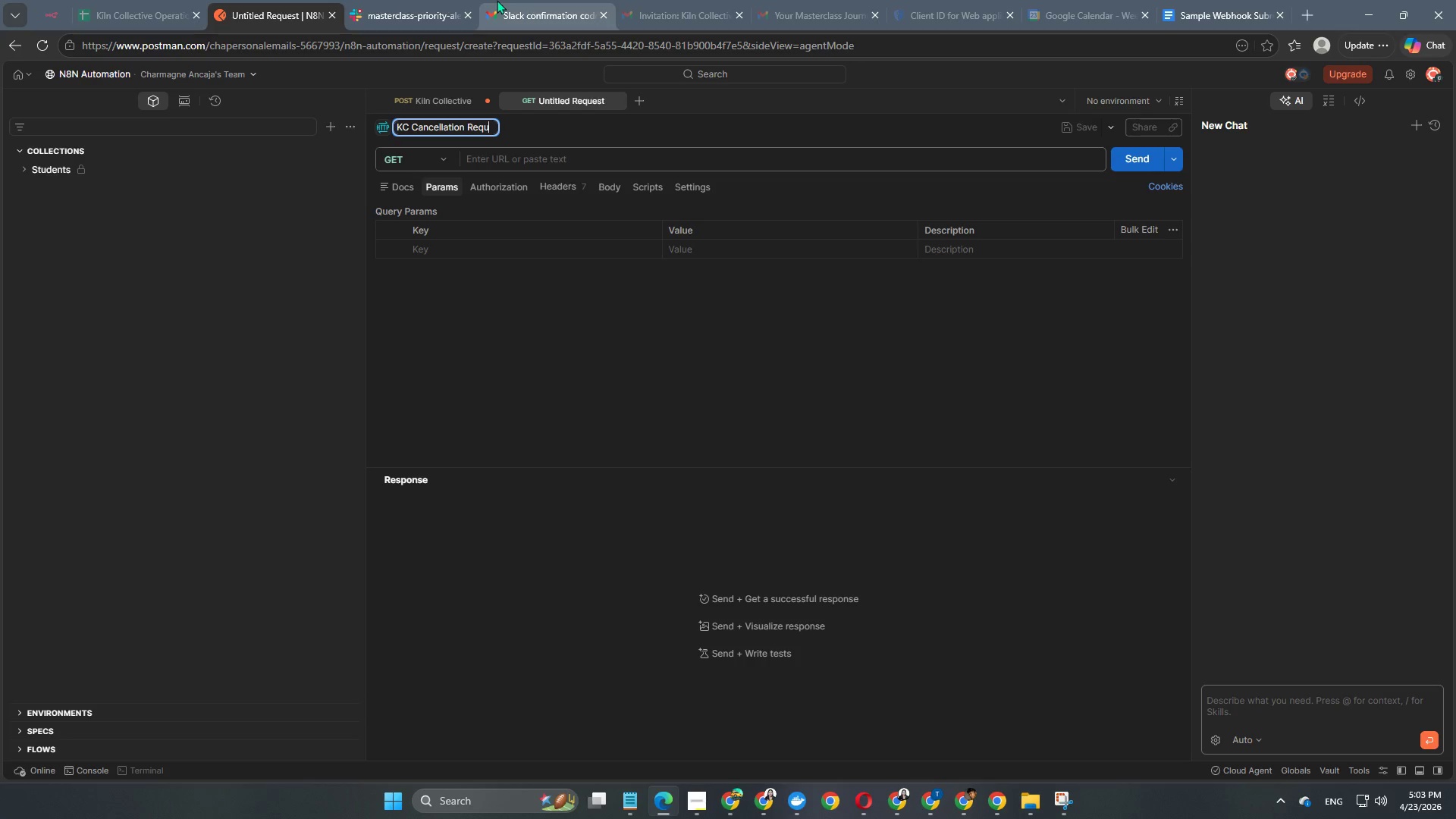 
 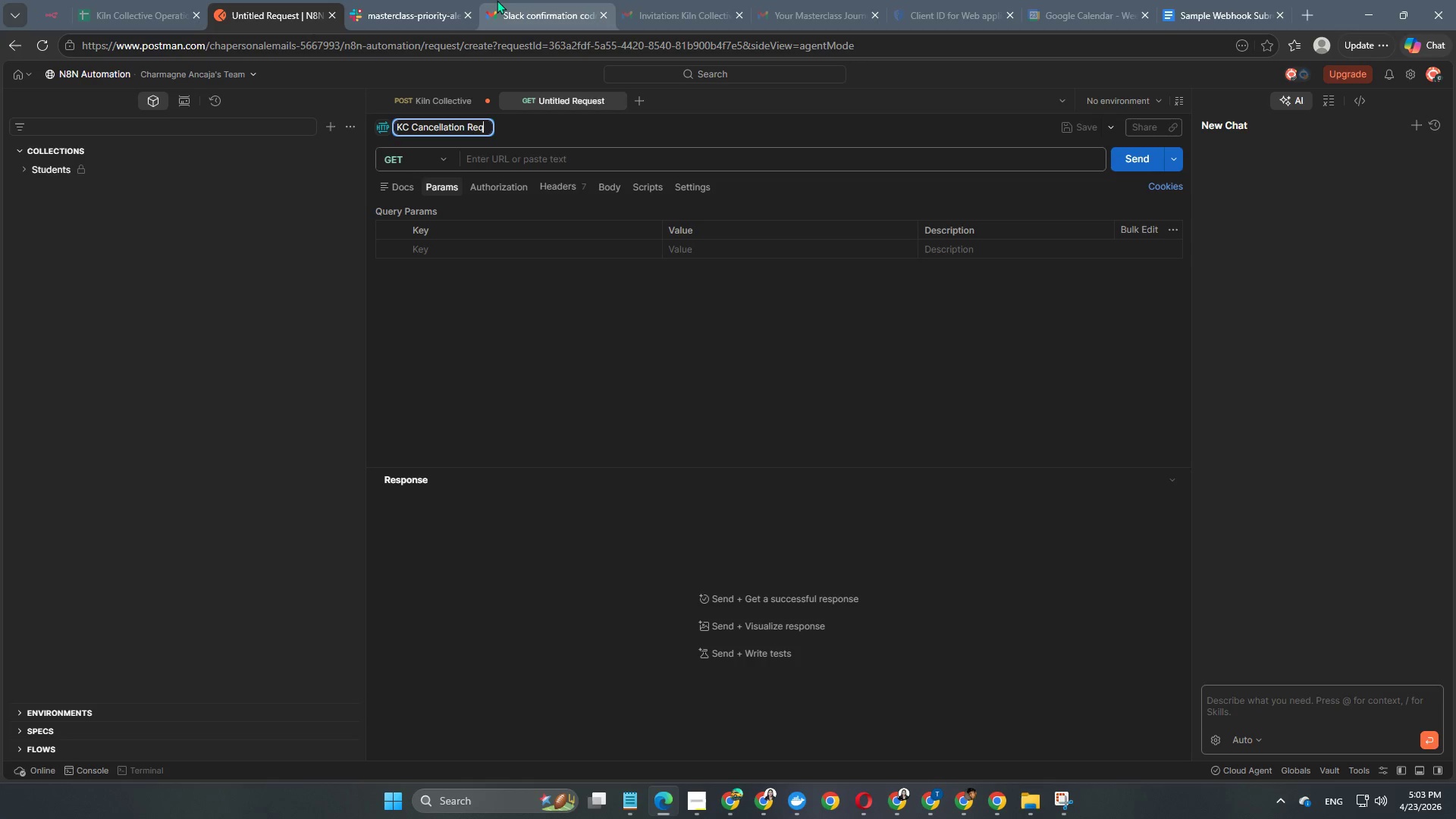 
key(Control+ControlLeft)
 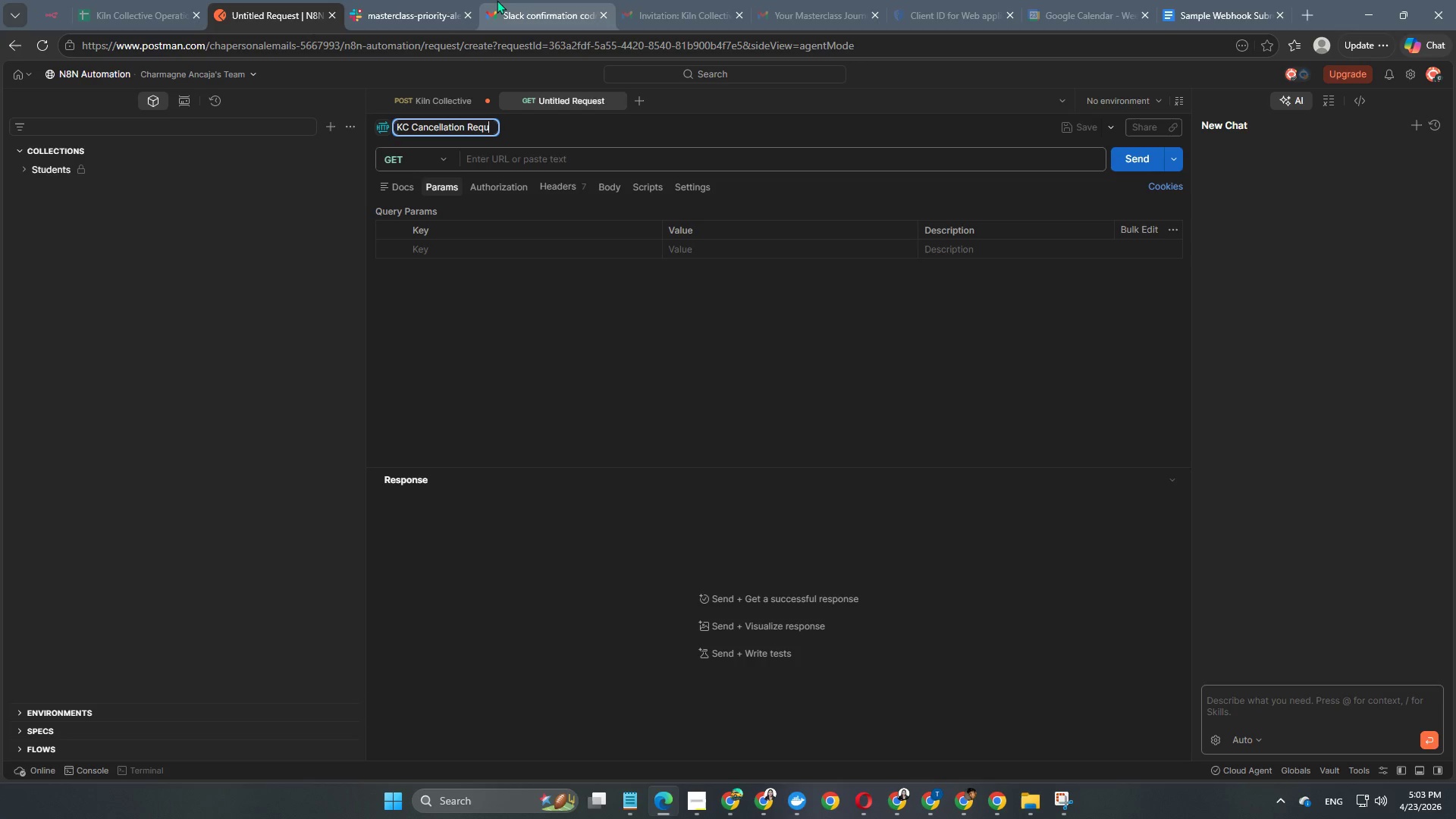 
type(ust)
 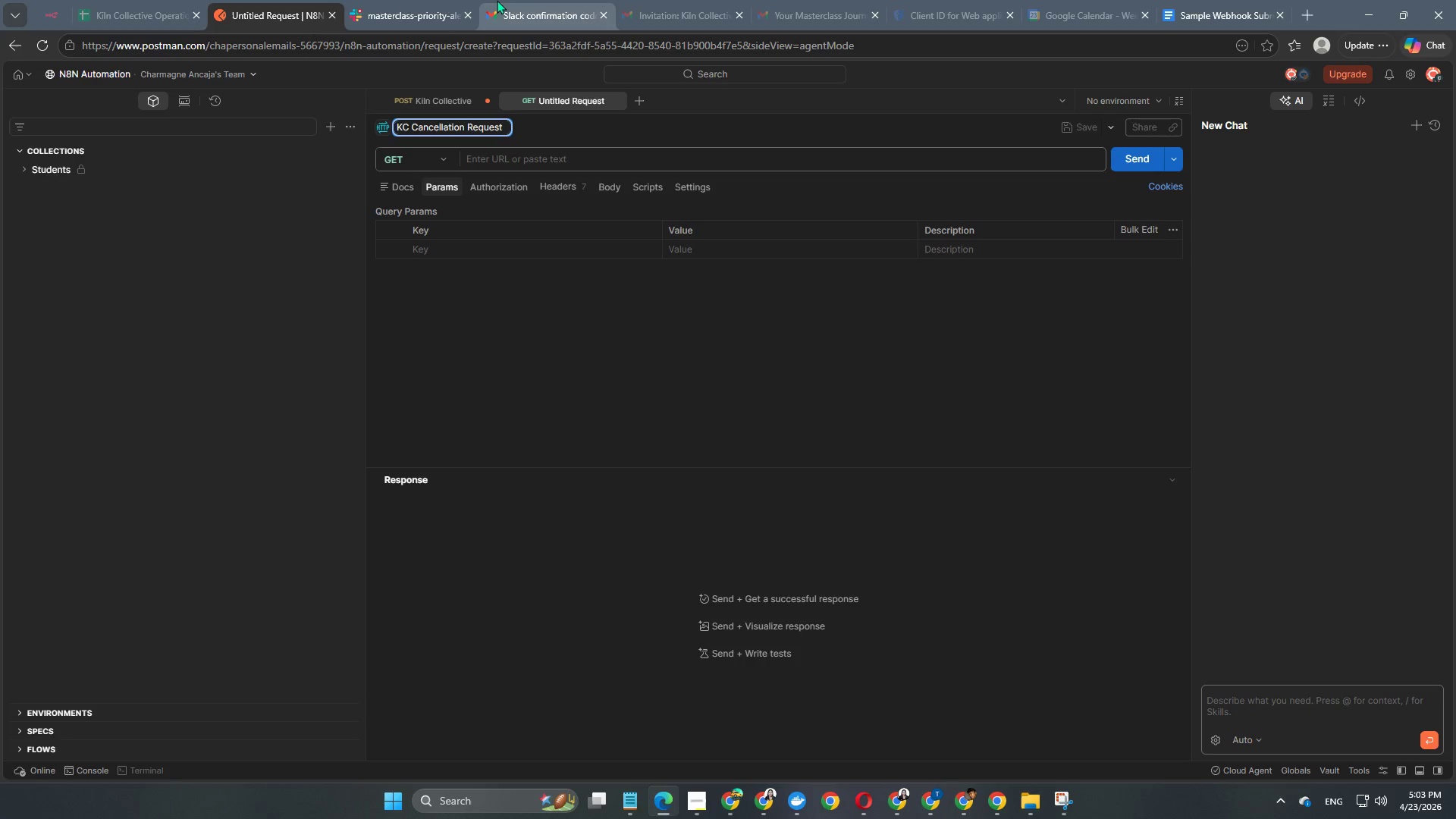 
hold_key(key=E, duration=0.31)
 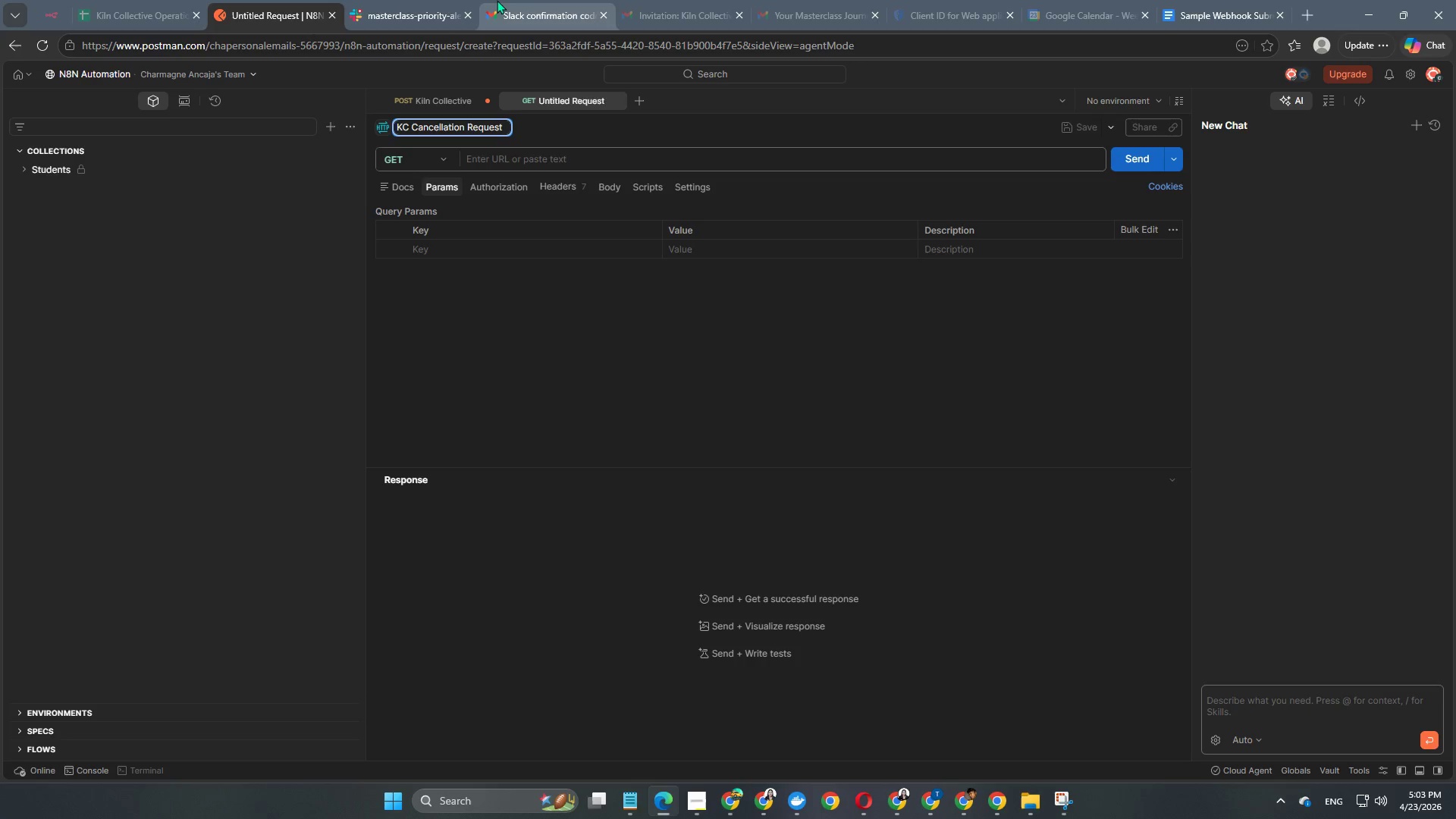 
key(Enter)
 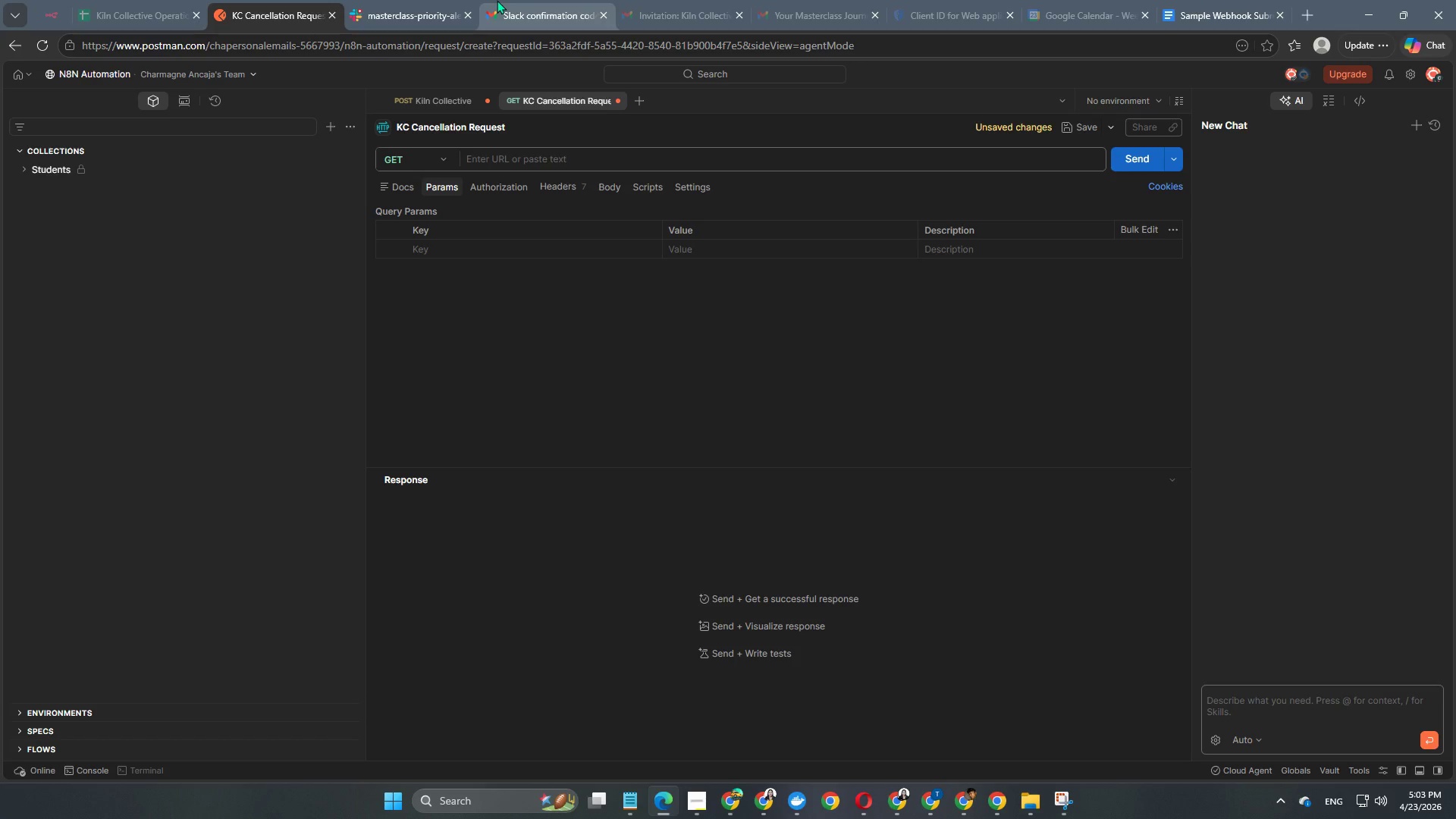 
wait(21.61)
 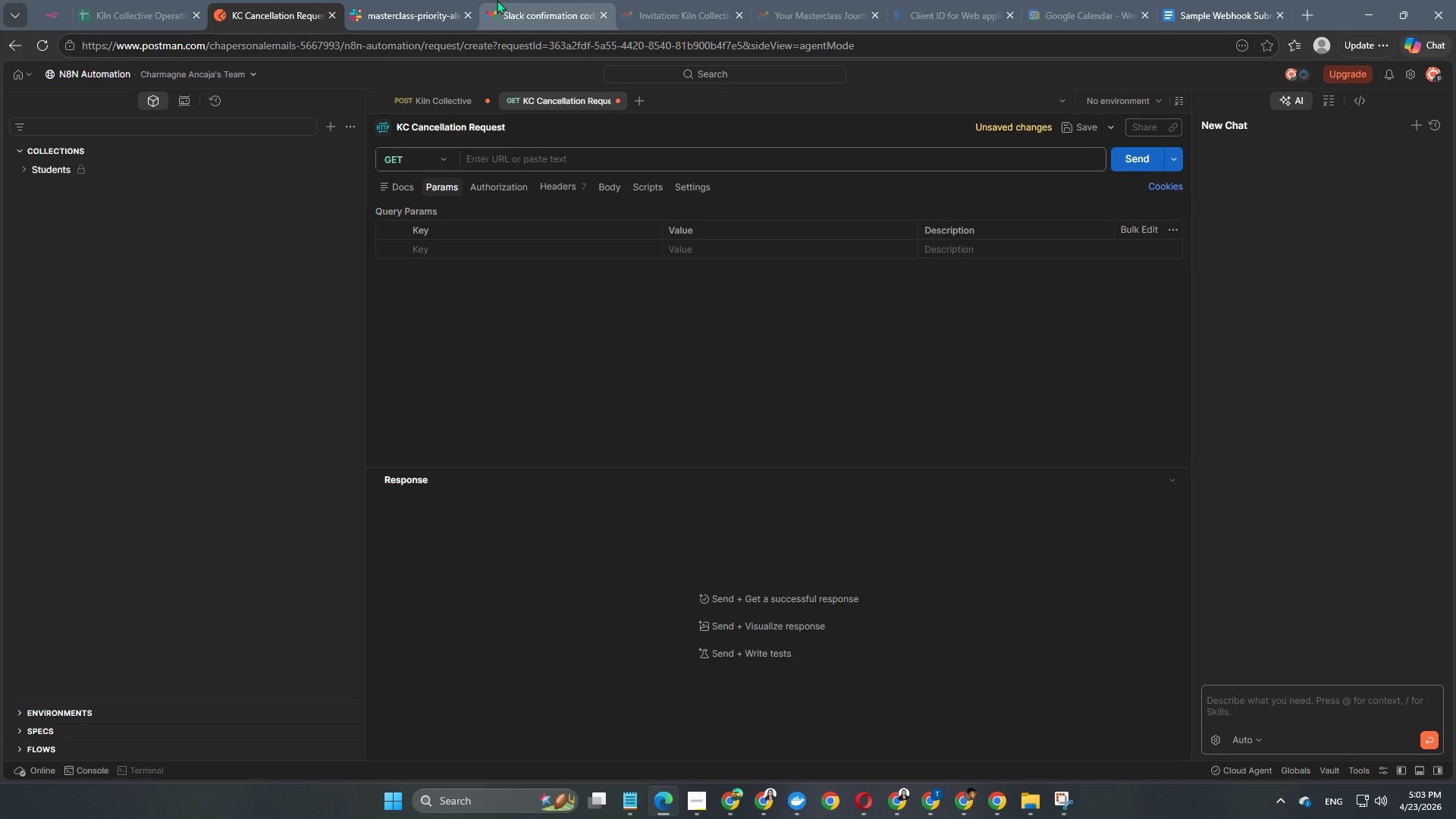 
left_click([629, 171])
 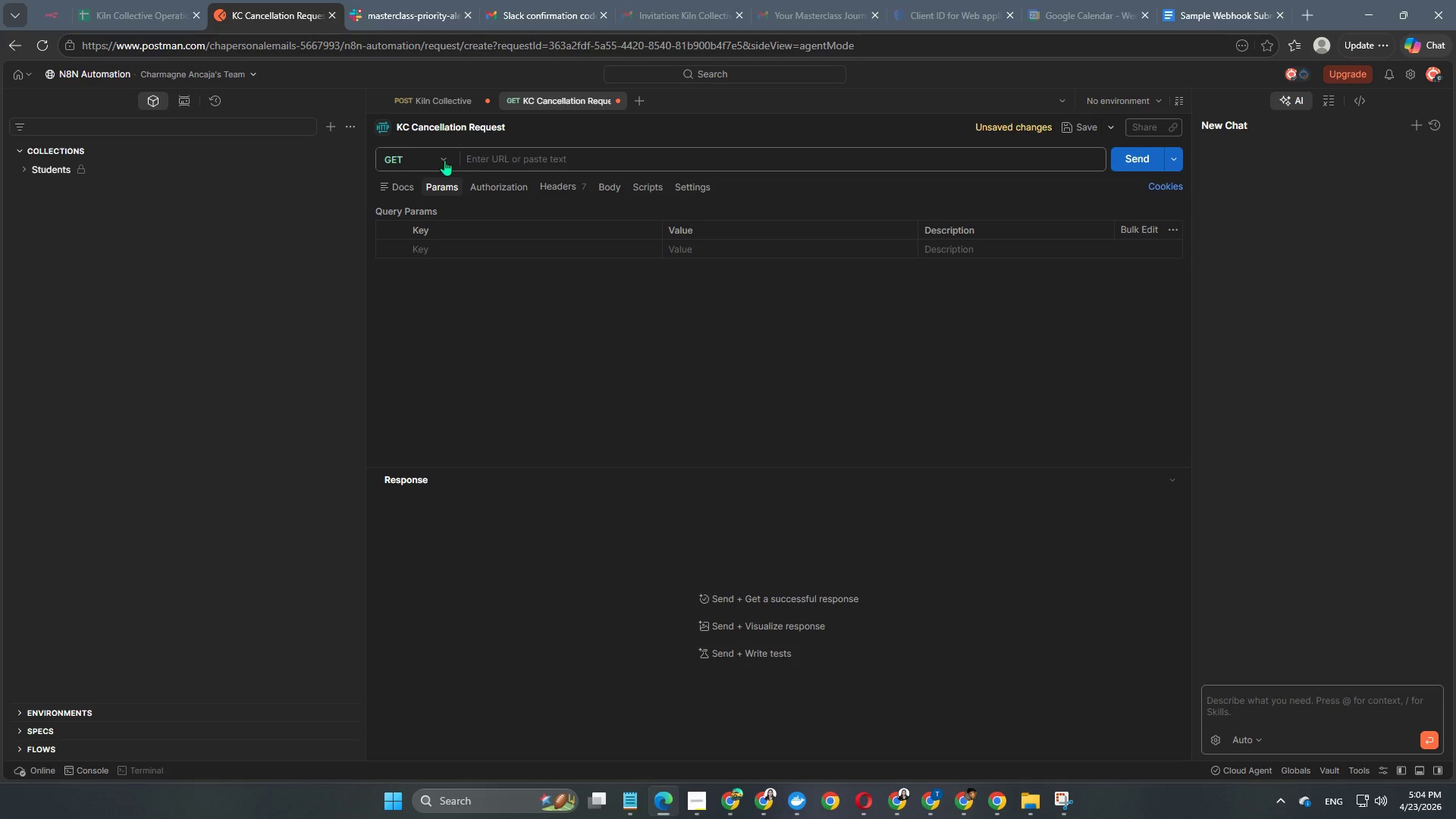 
left_click([444, 160])
 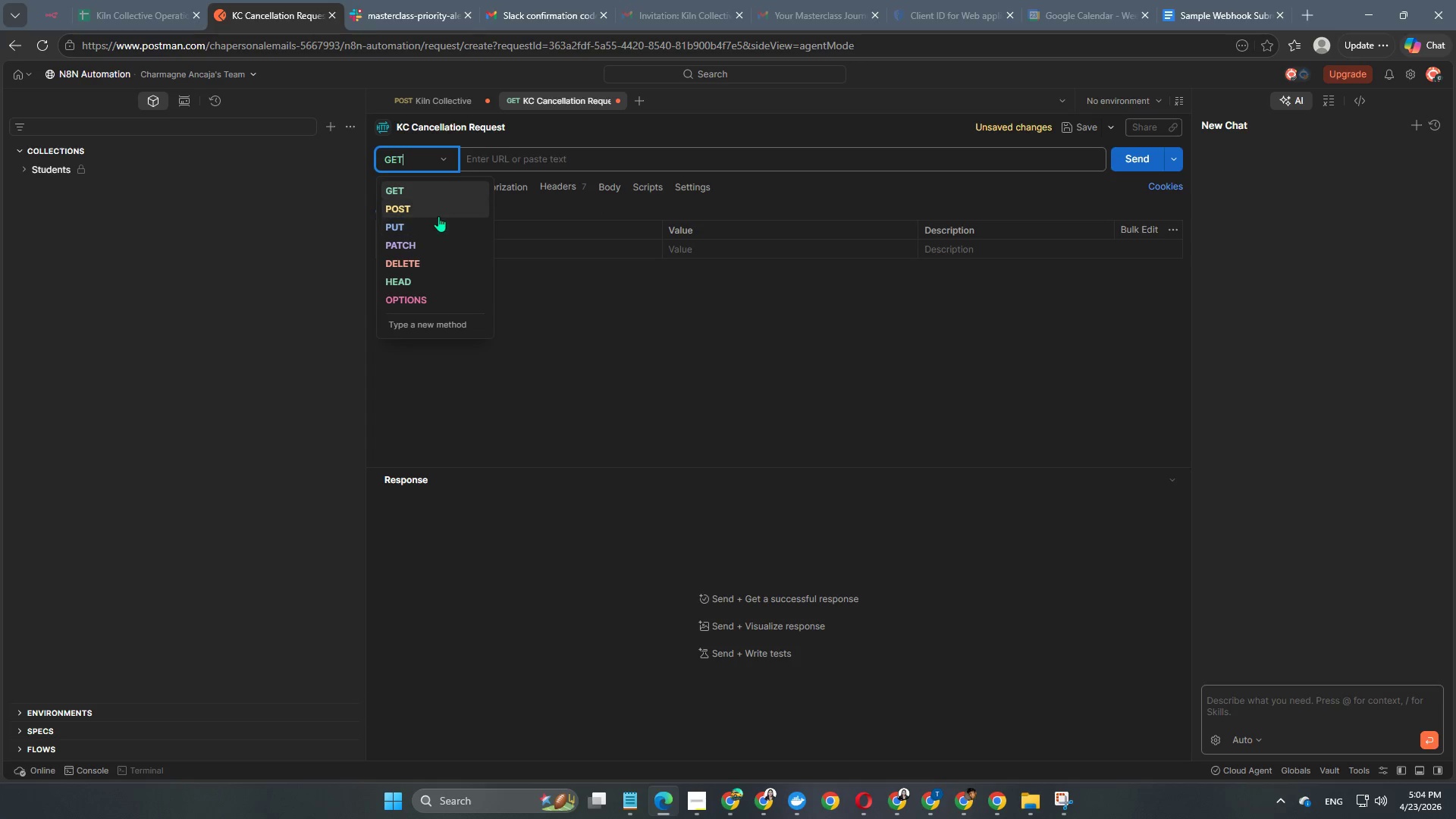 
left_click([438, 209])
 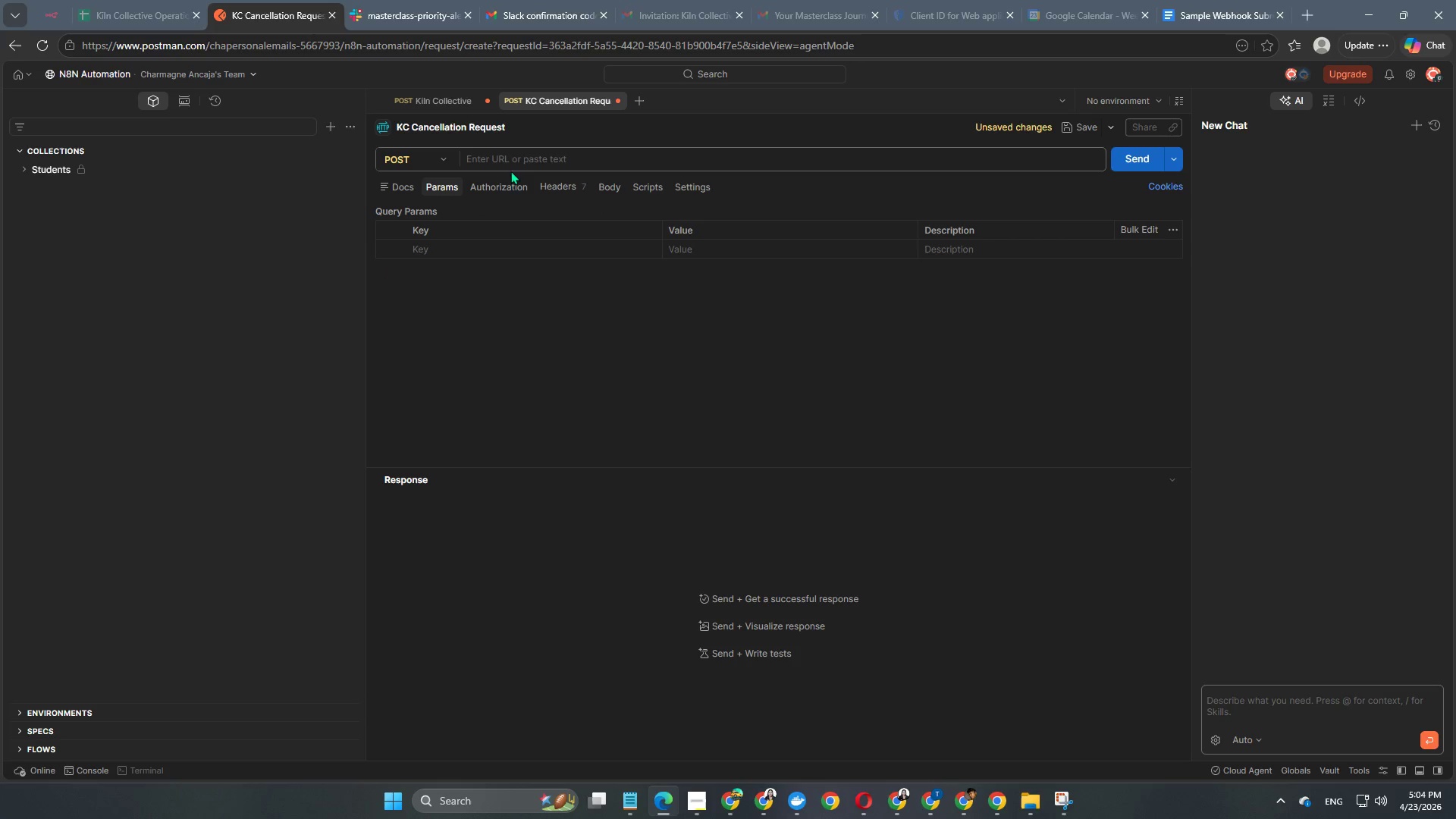 
left_click([521, 164])
 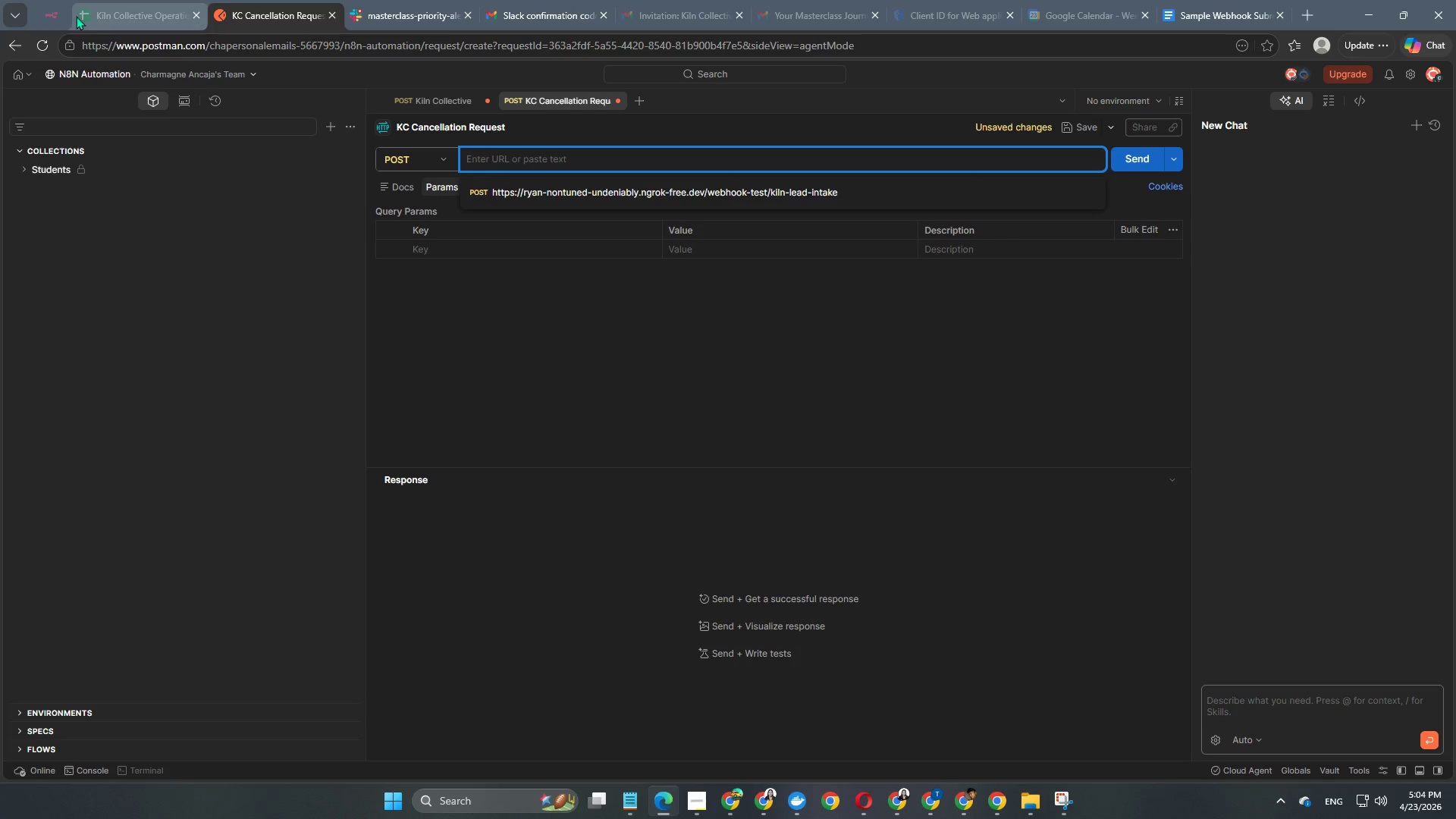 
left_click([55, 18])
 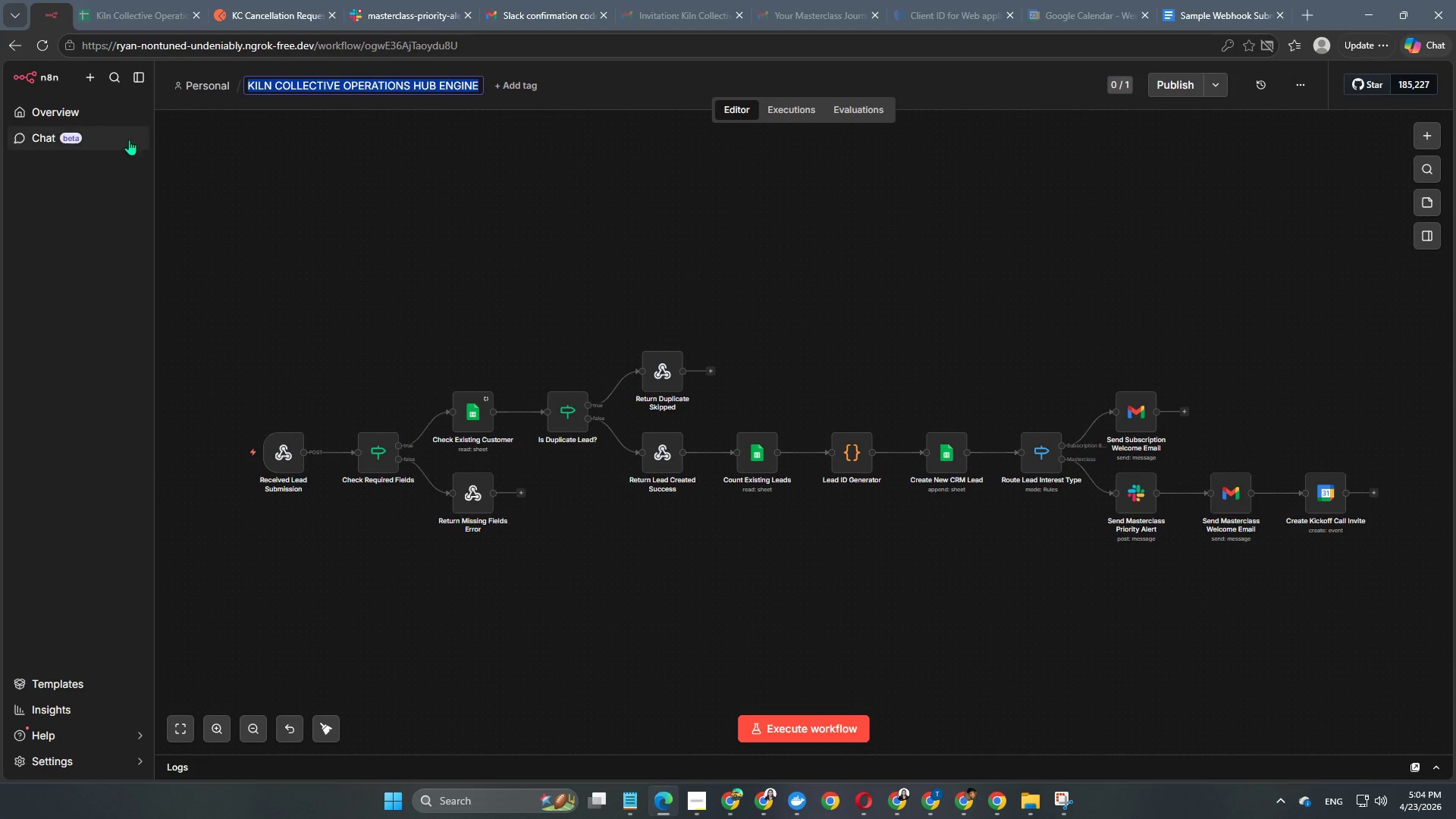 
left_click([110, 113])
 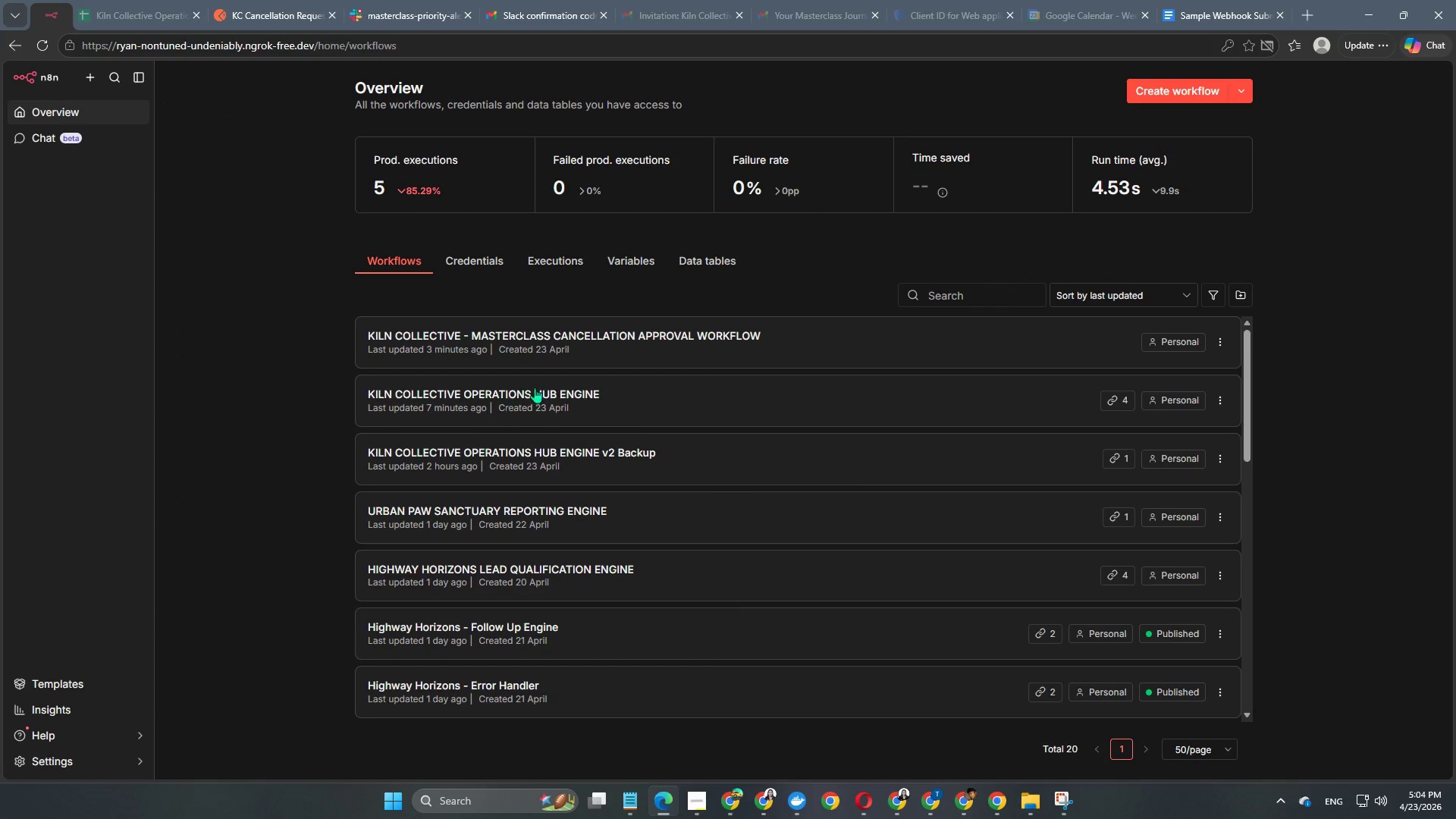 
left_click([704, 339])
 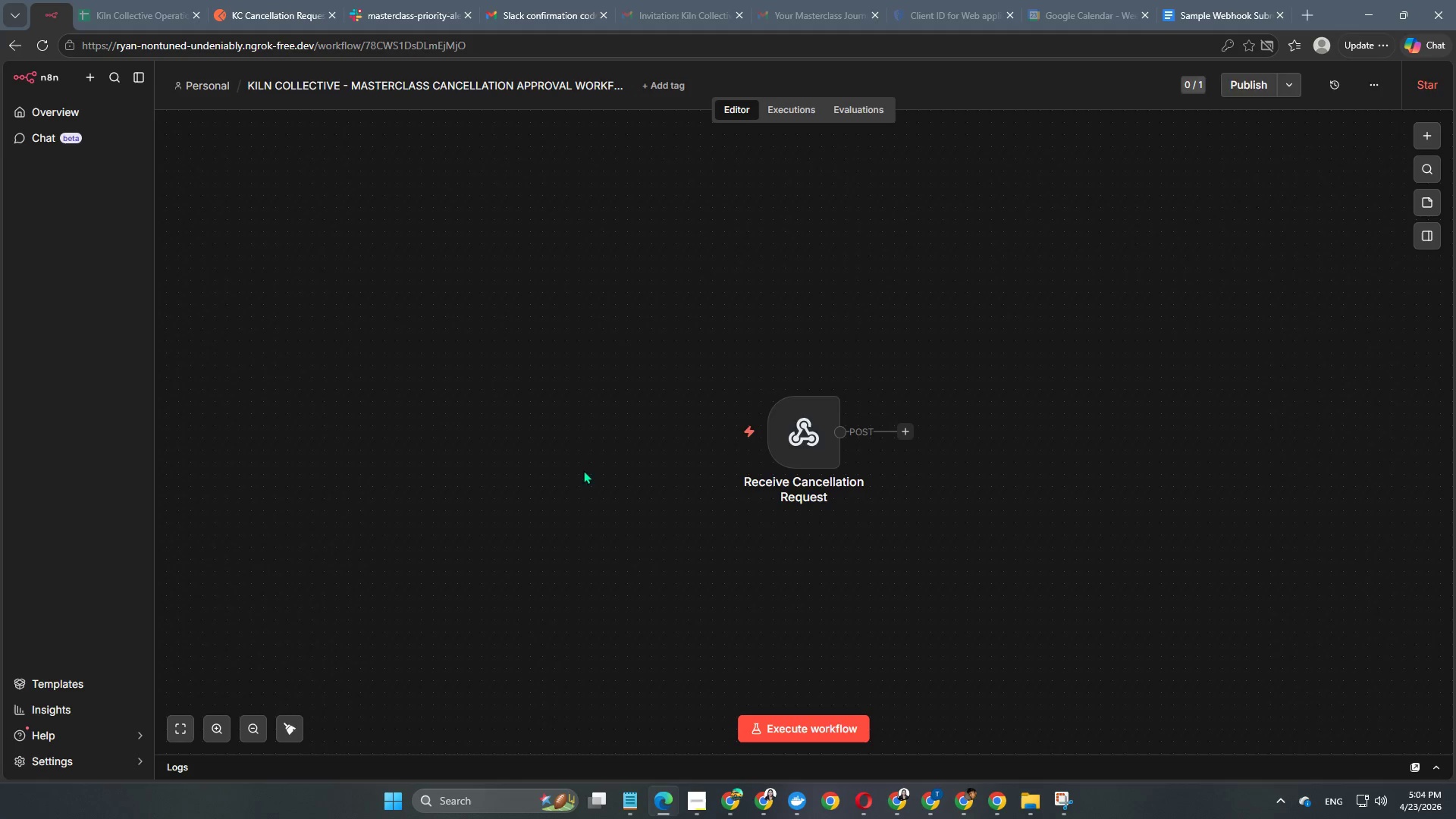 
double_click([790, 438])
 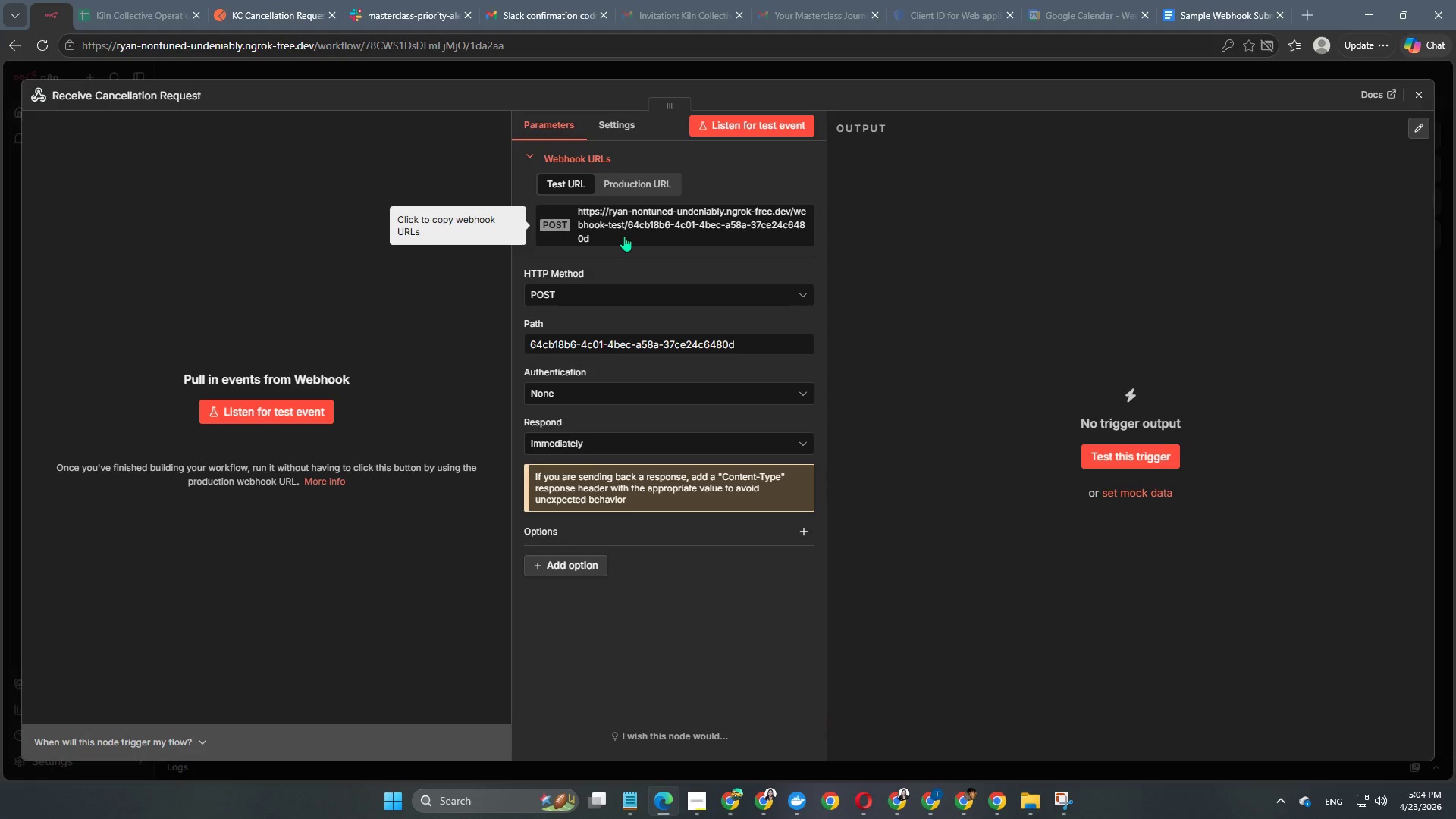 
mouse_move([651, 330])
 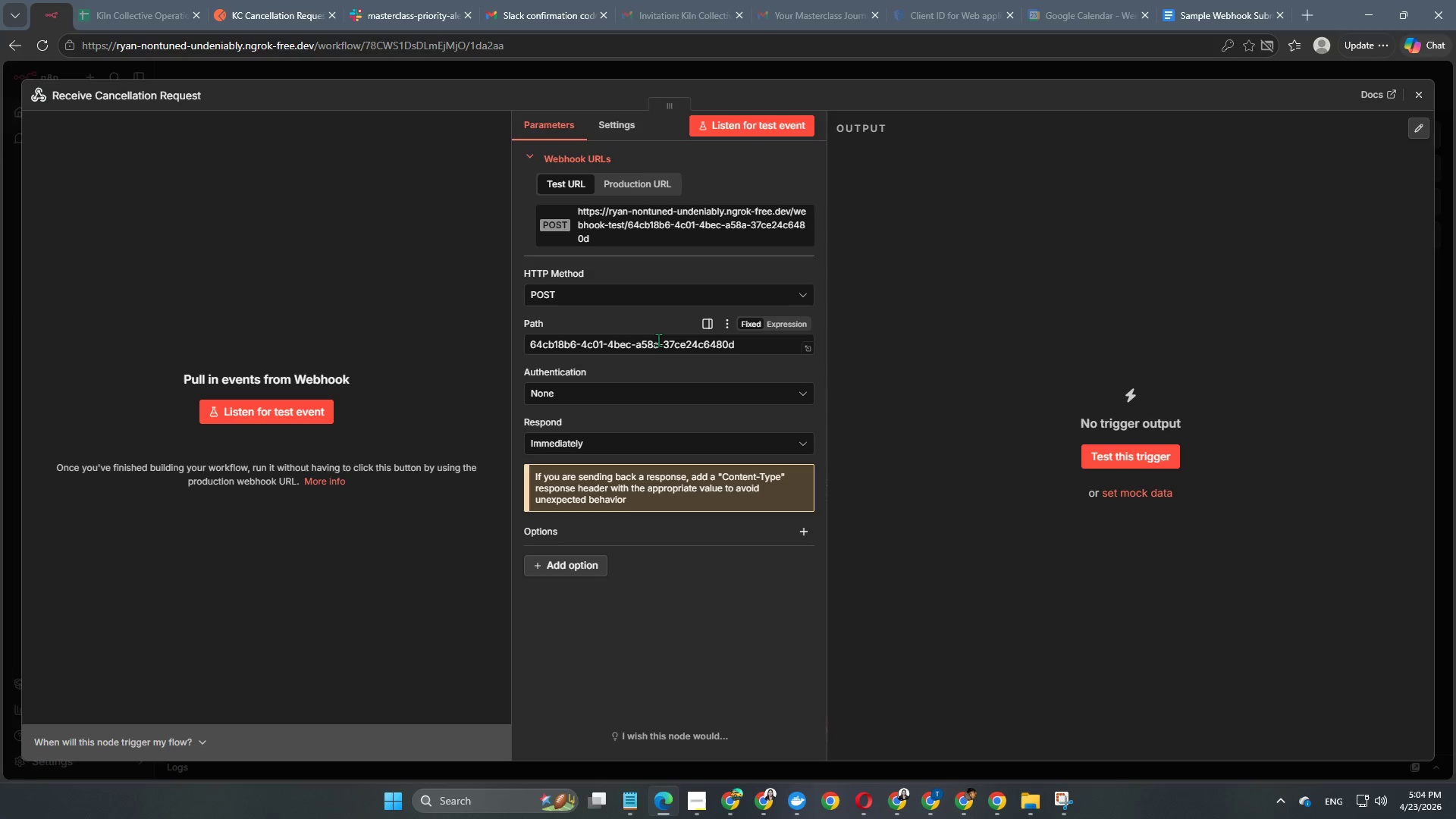 
left_click([655, 354])
 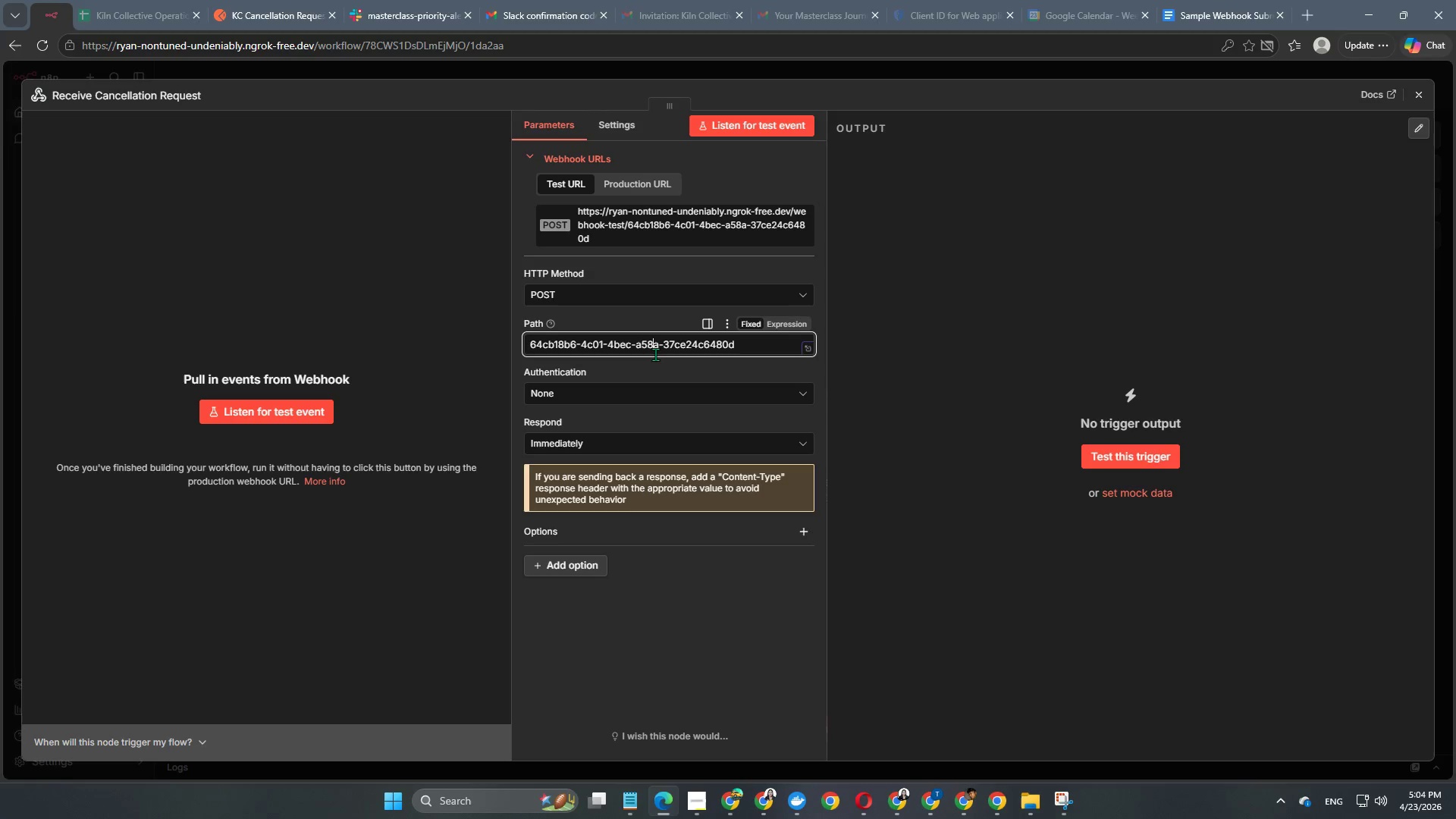 
key(Control+A)
 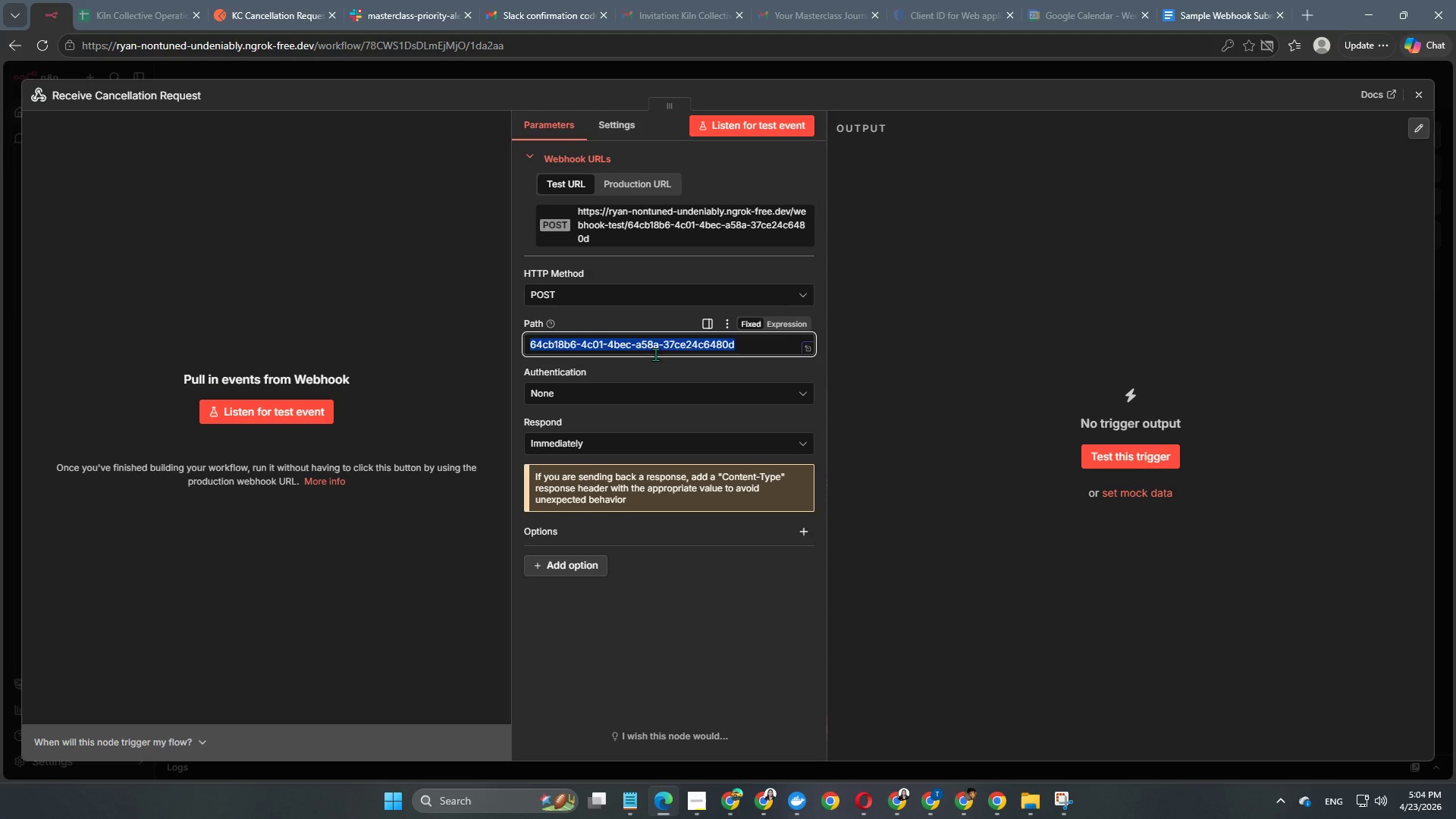 
type(kiln-masterclass-cancel)
 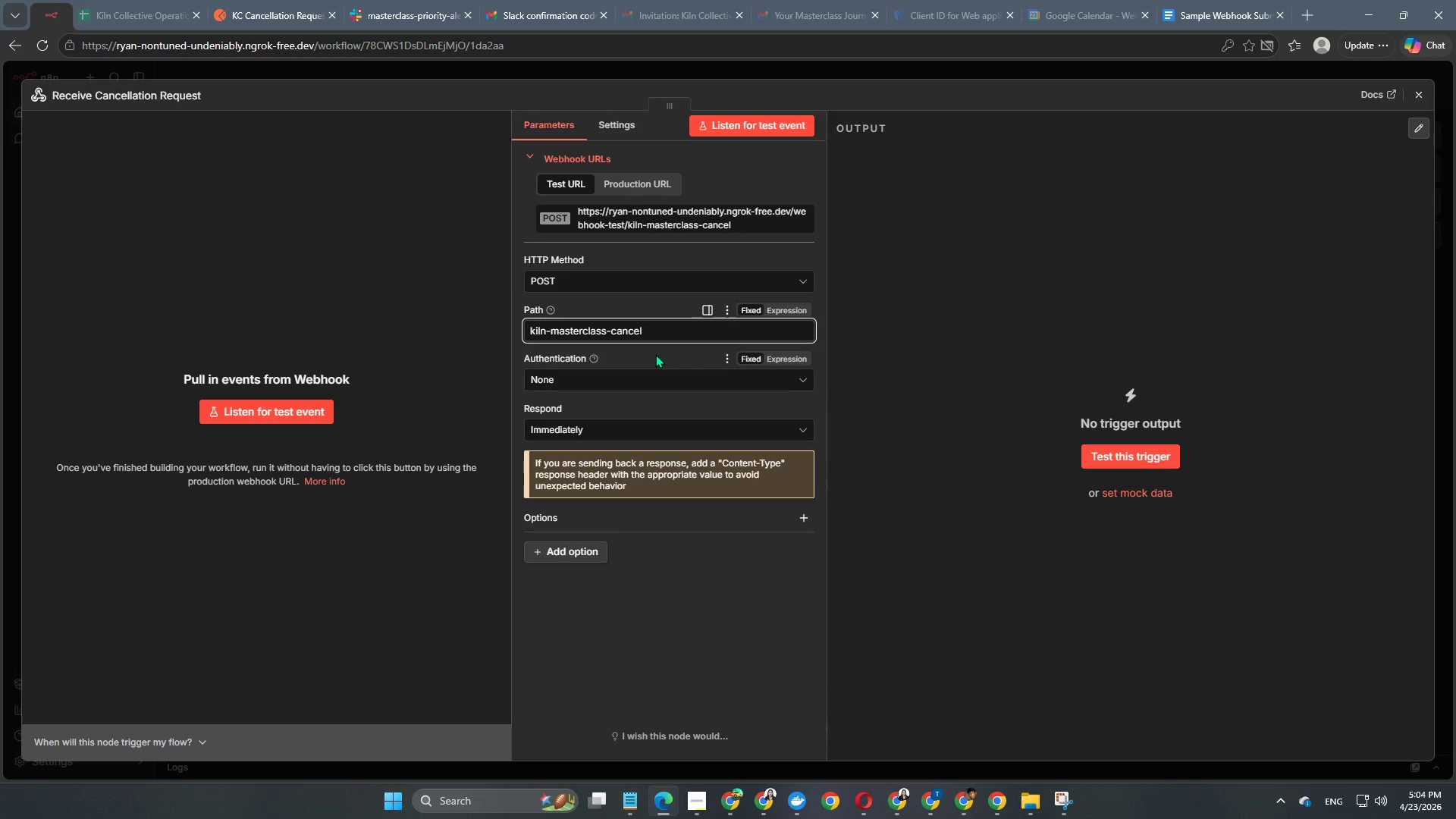 
key(Enter)
 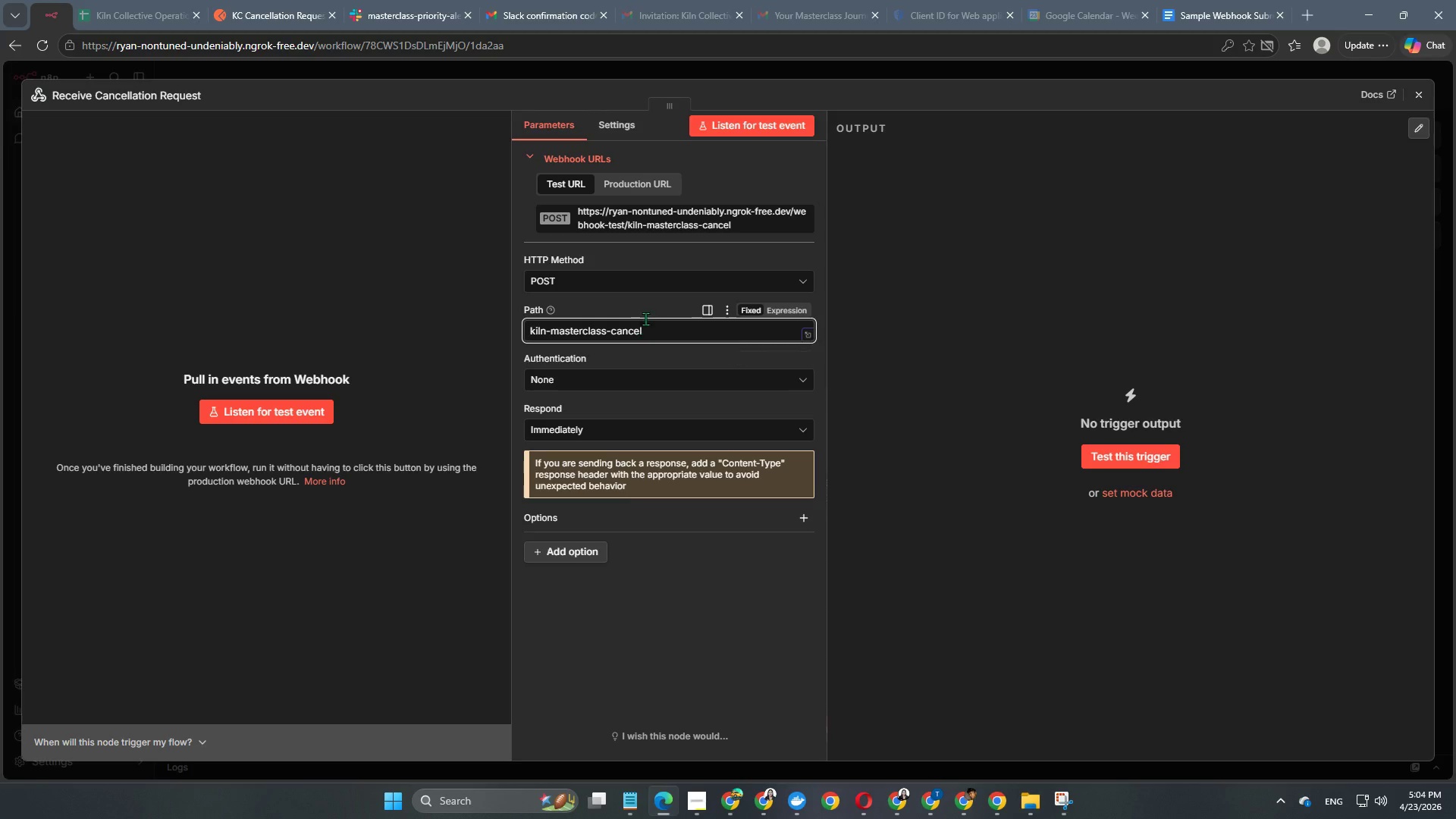 
left_click([649, 306])
 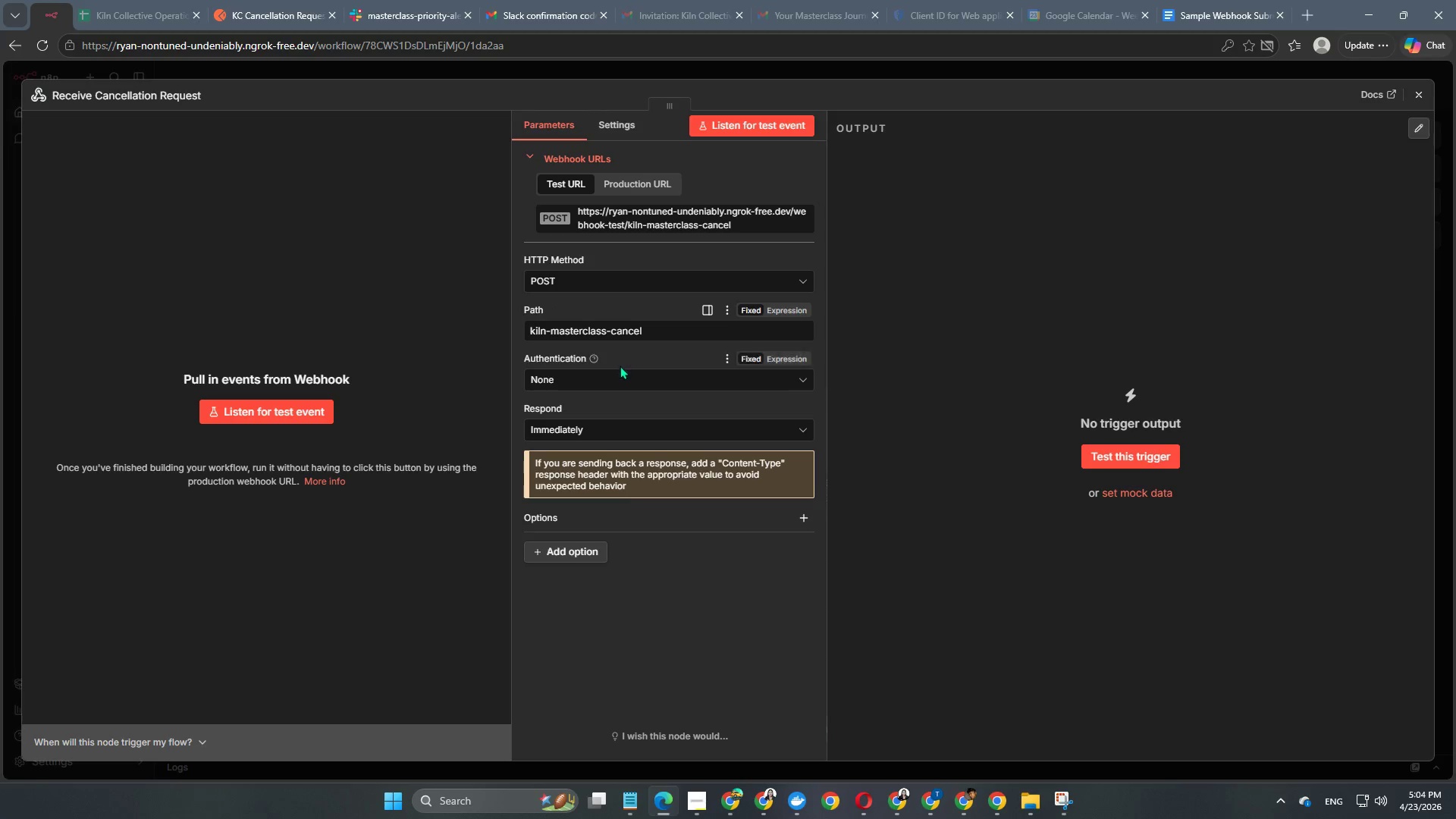 
scroll: coordinate [669, 497], scroll_direction: down, amount: 1.0
 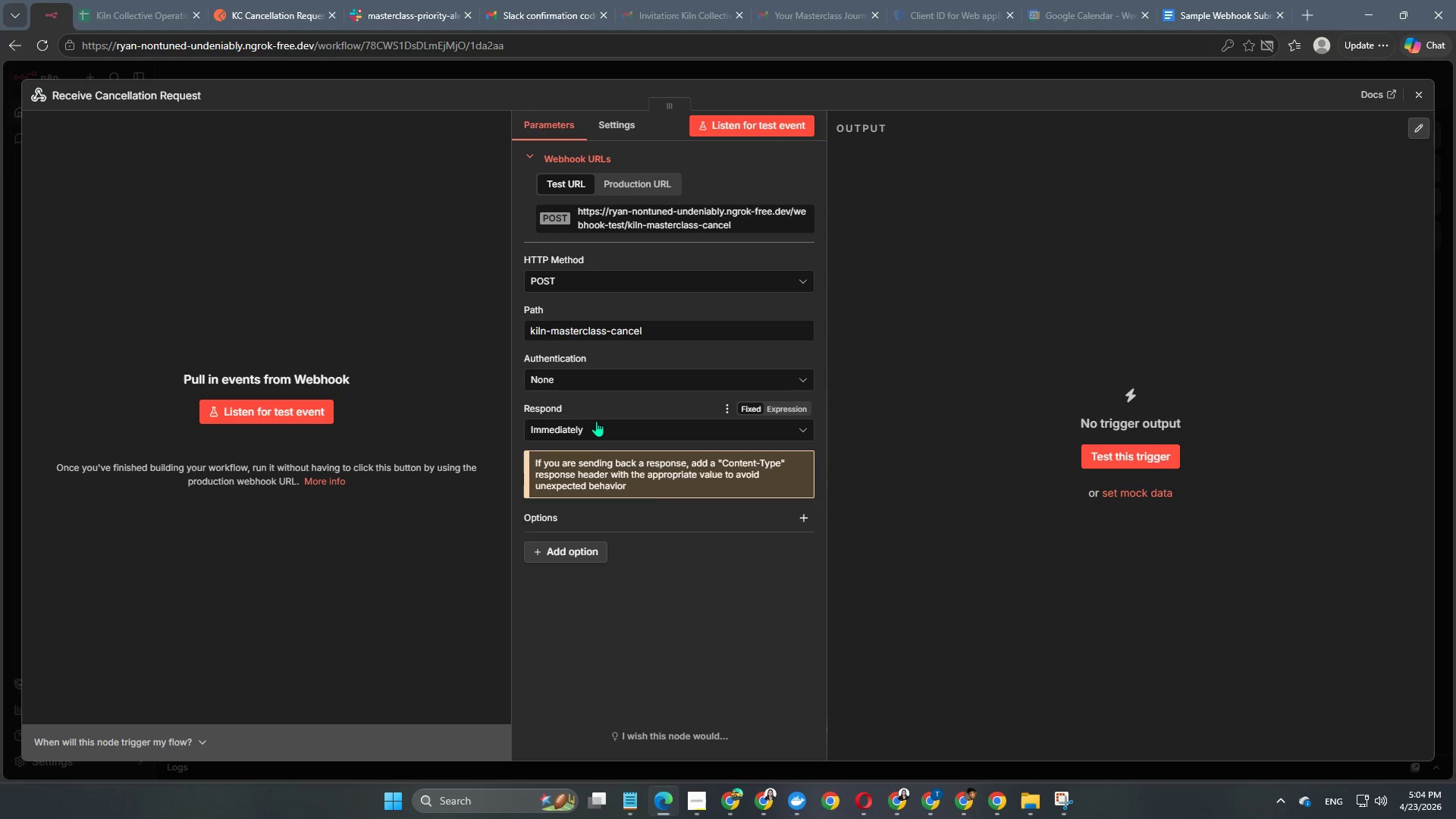 
left_click([596, 428])
 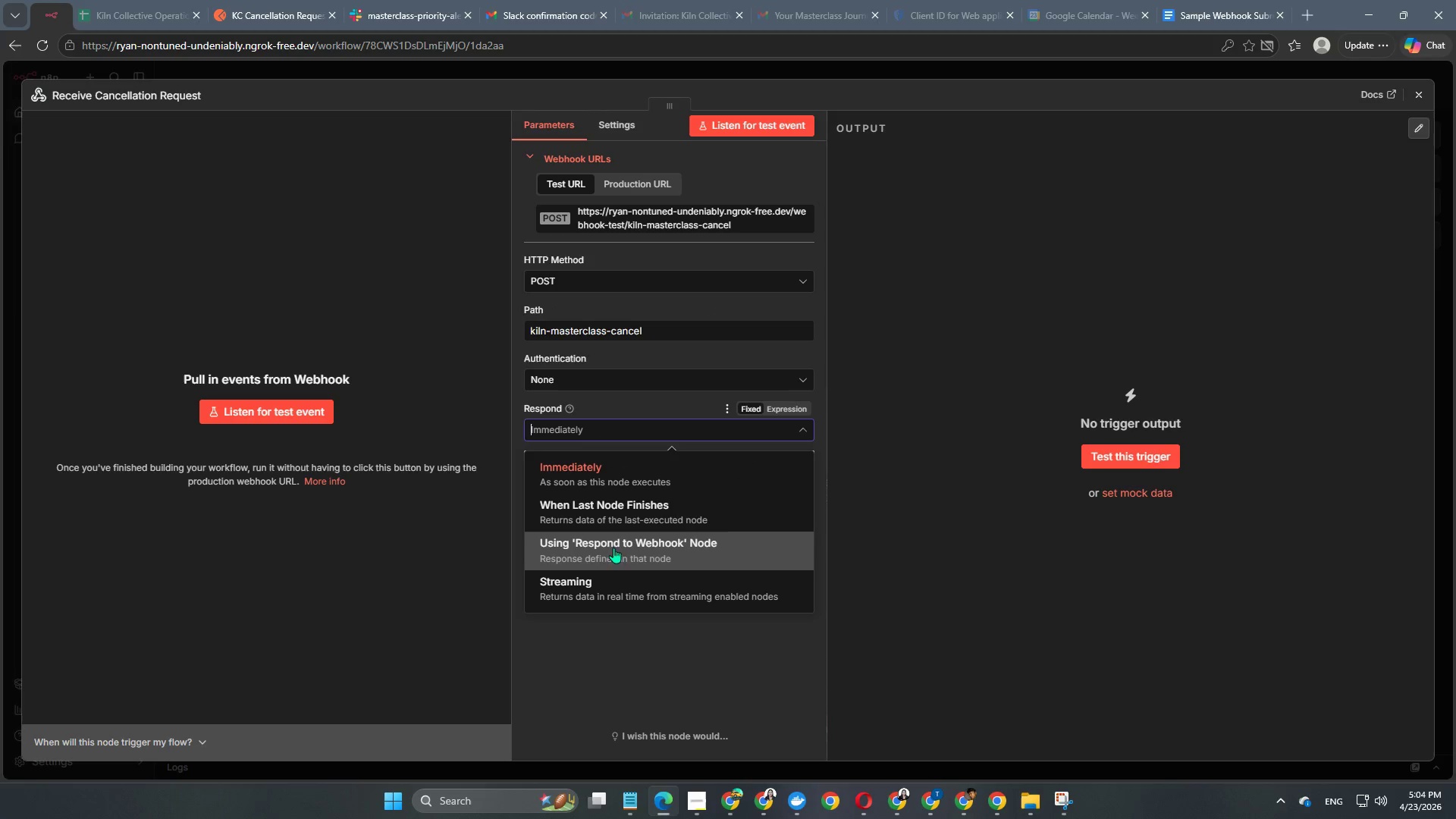 
left_click([601, 701])
 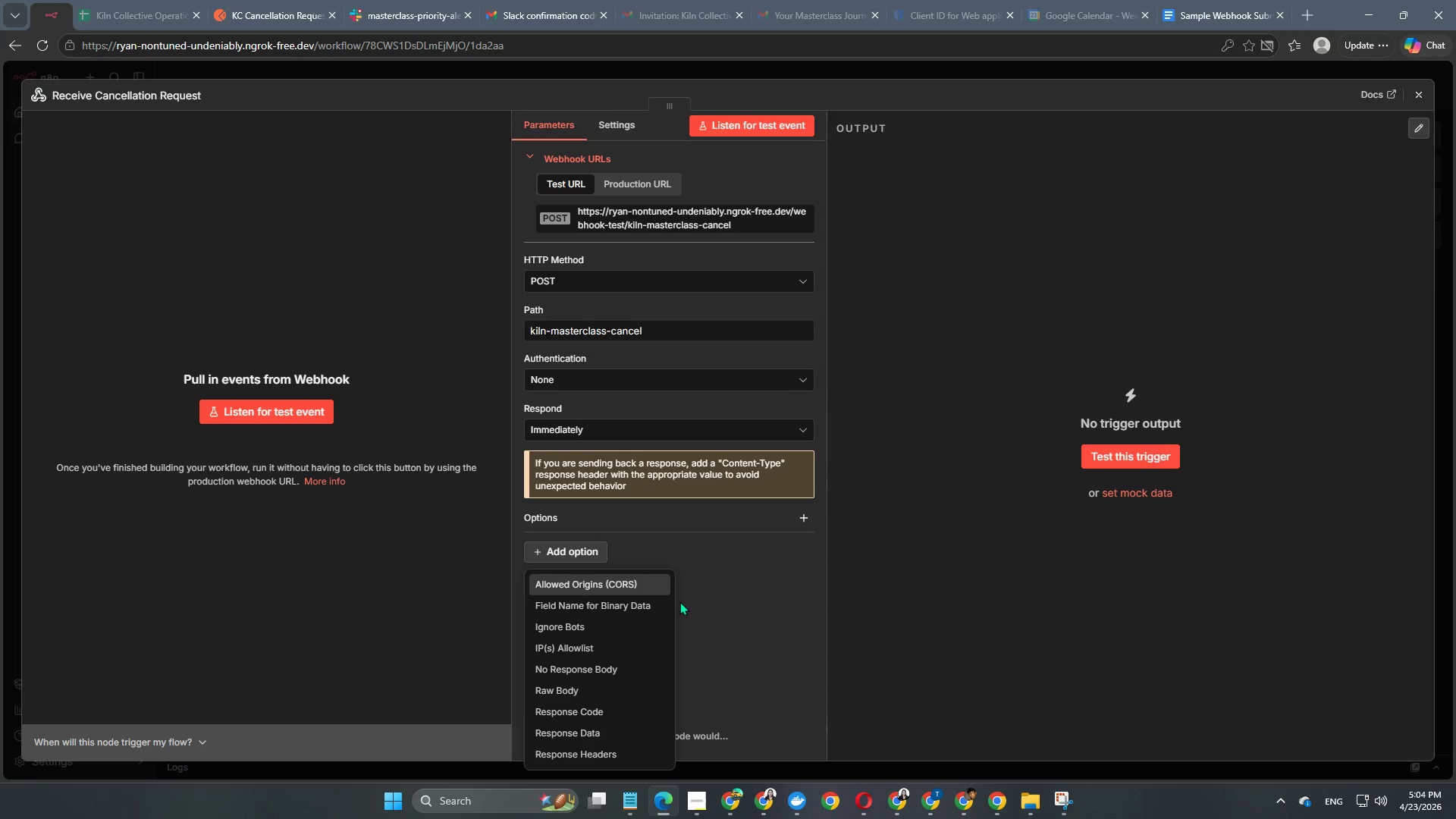 
scroll: coordinate [601, 670], scroll_direction: down, amount: 4.0
 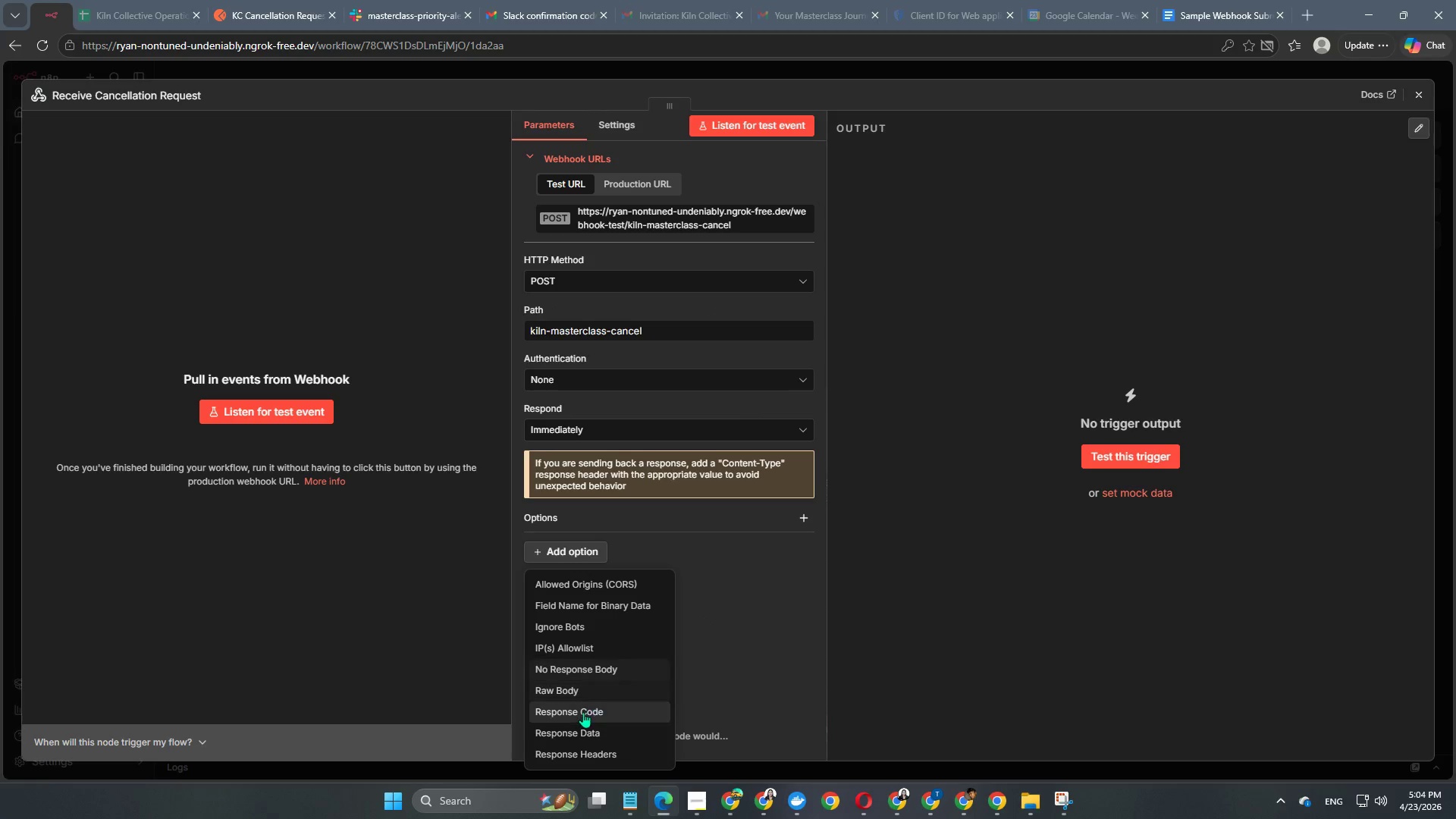 
left_click([583, 712])
 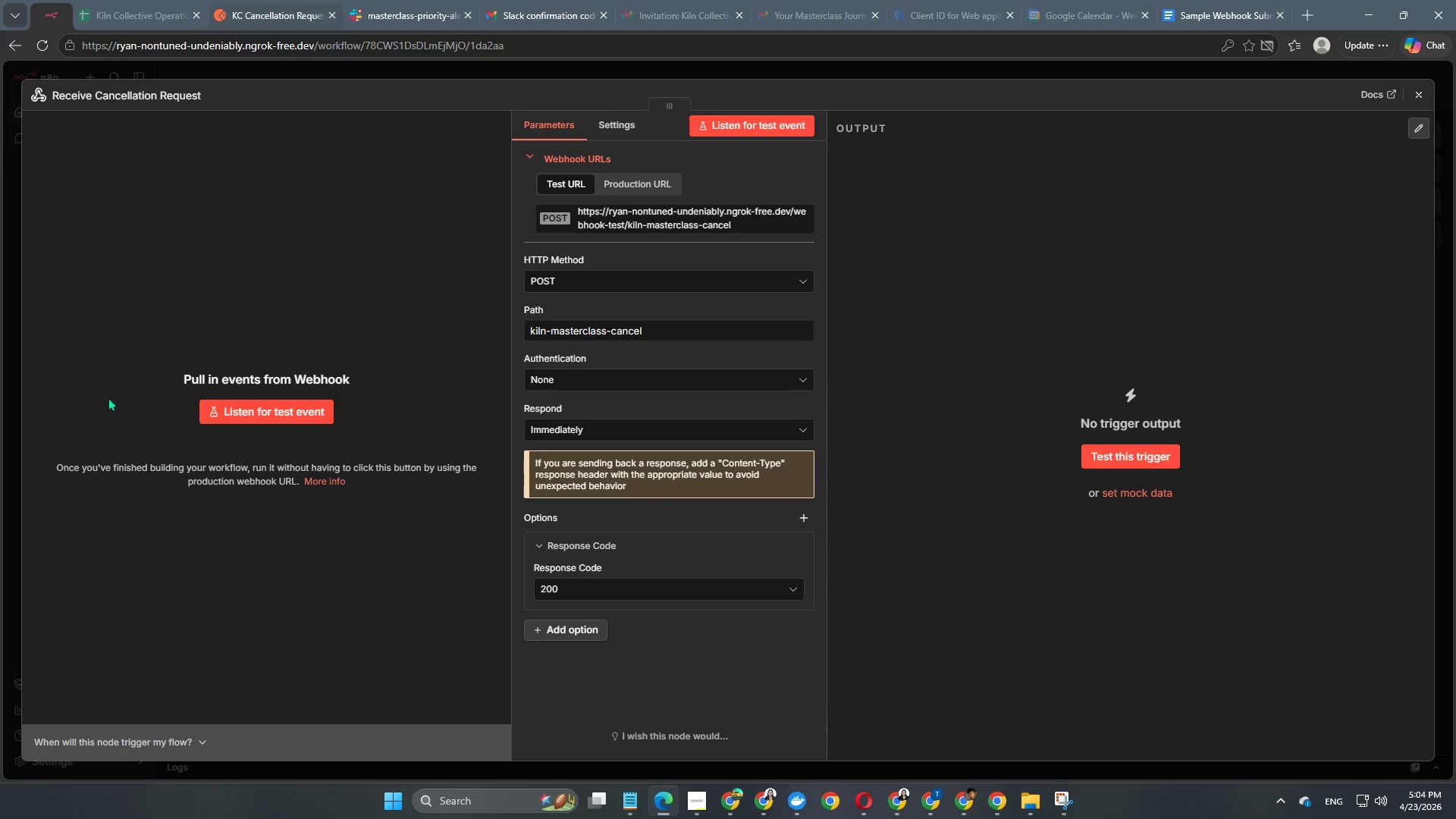 
wait(21.11)
 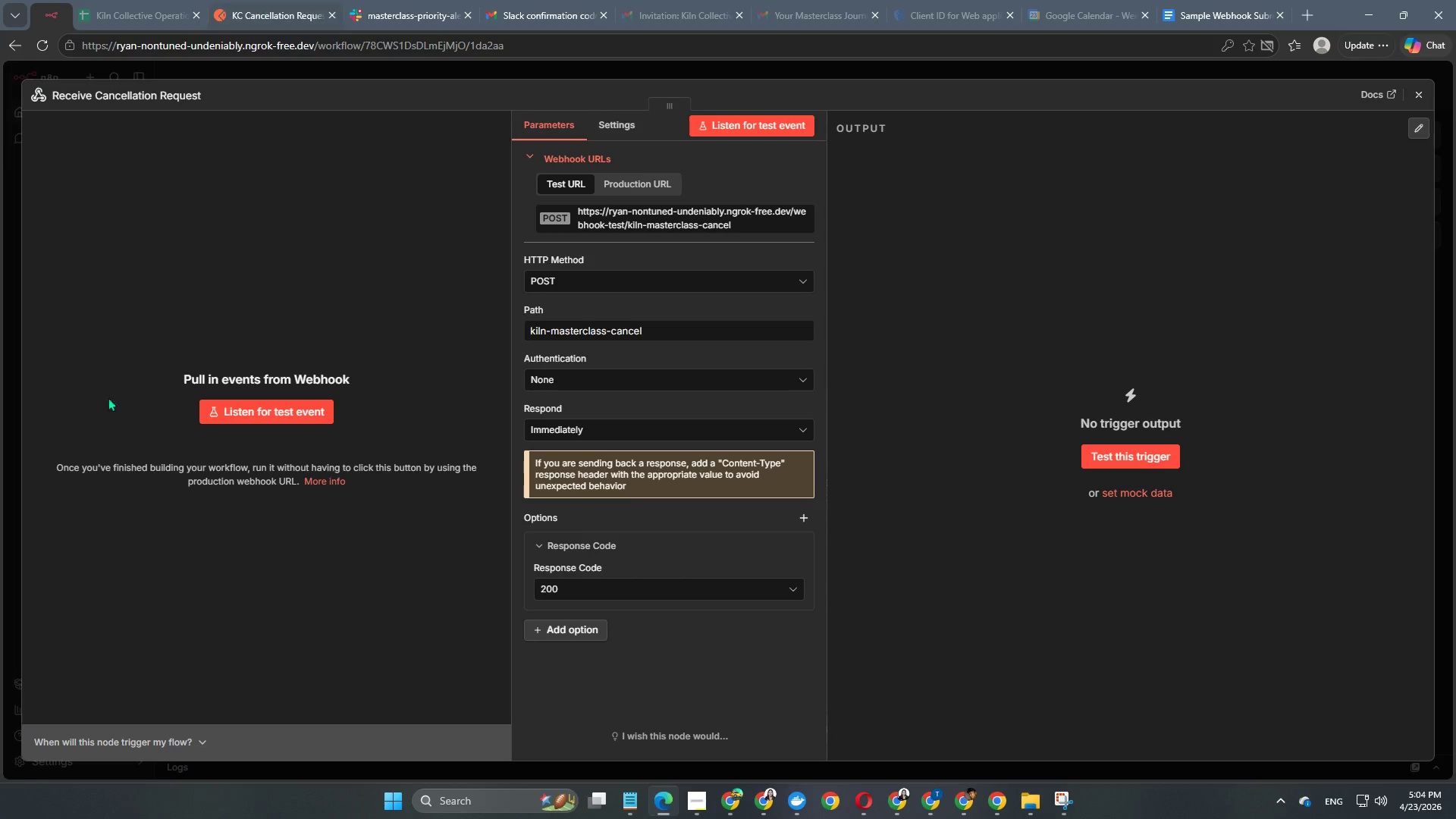 
mouse_move([27, 56])
 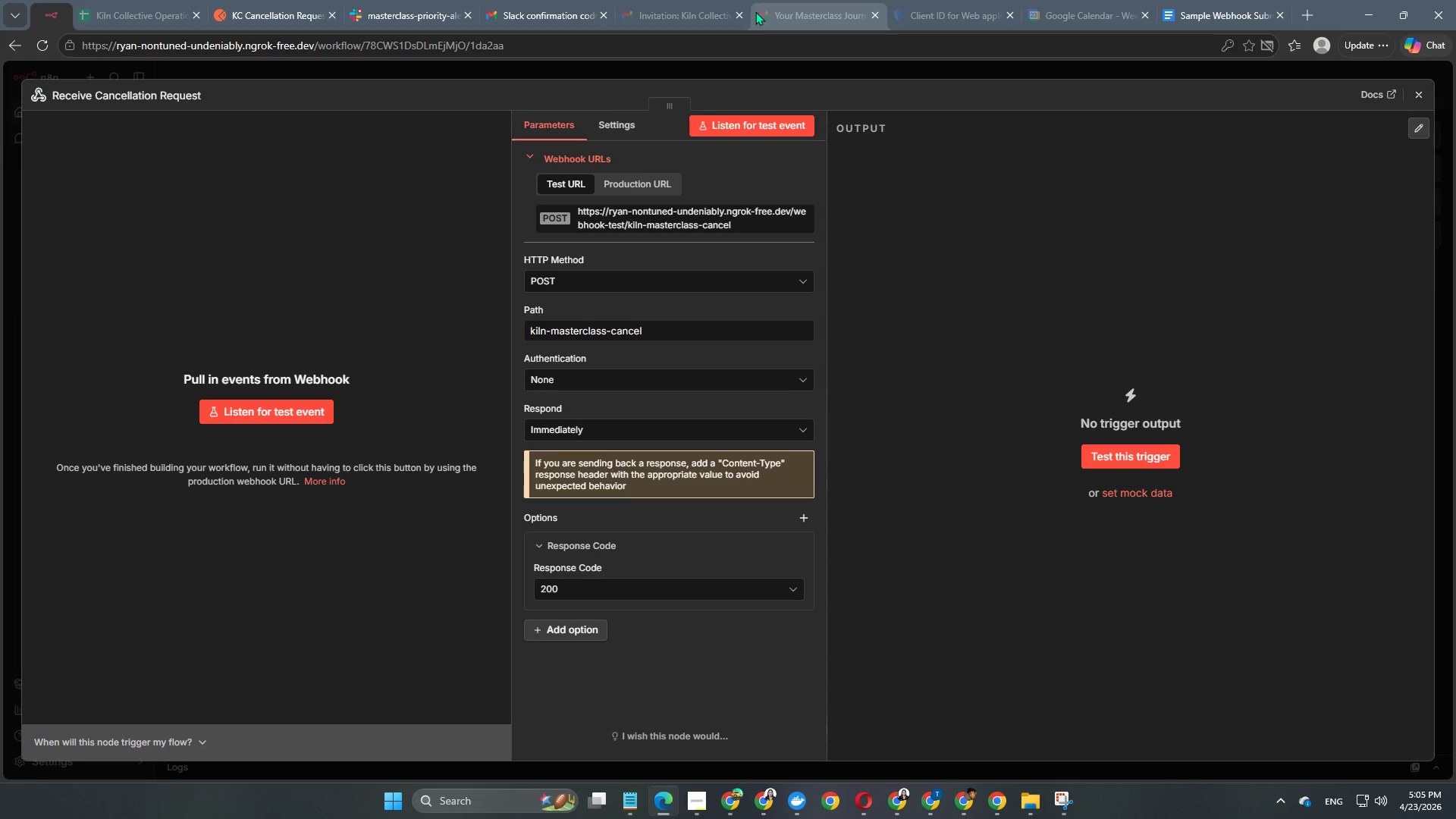 
wait(5.67)
 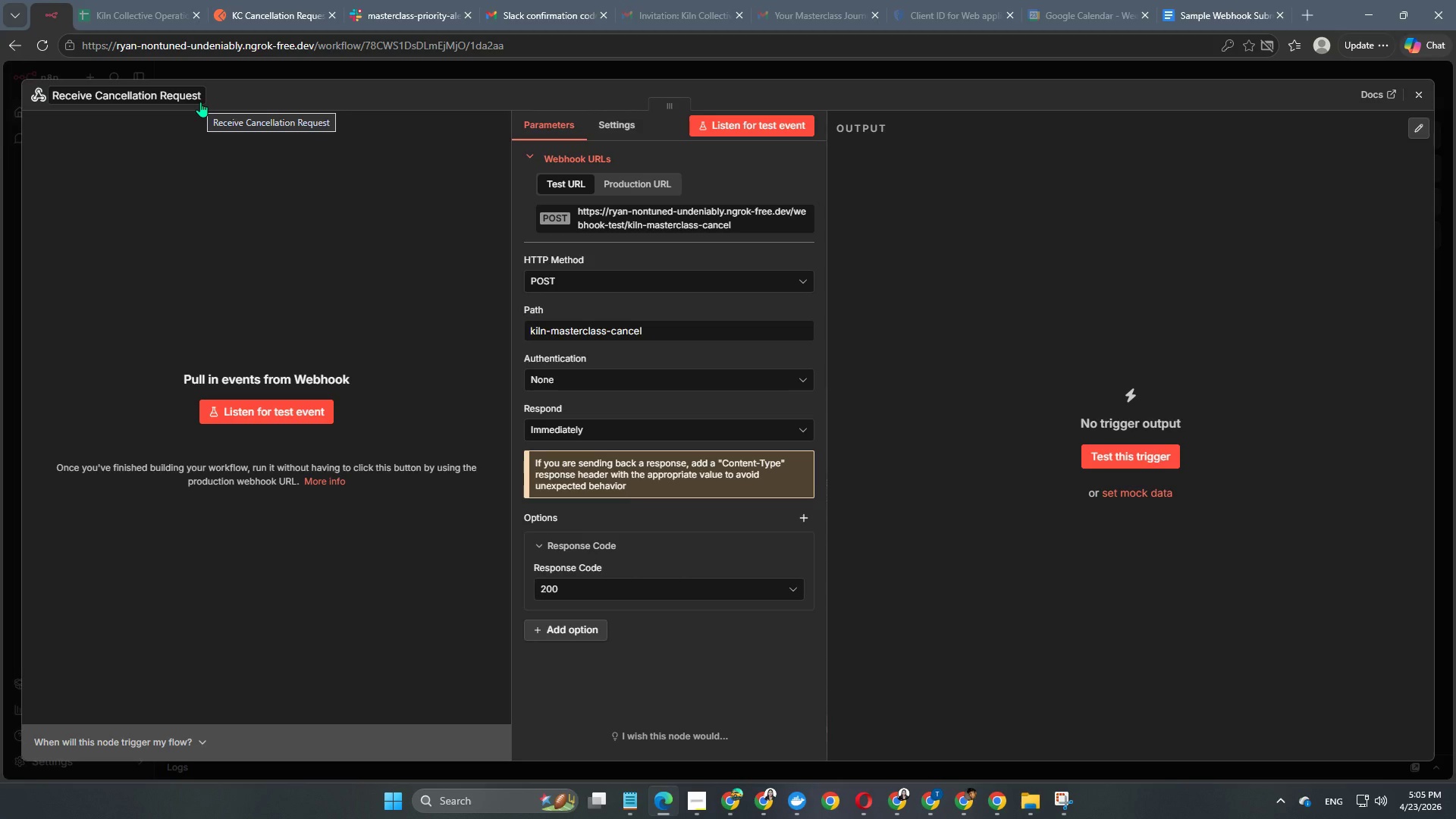 
left_click([737, 80])
 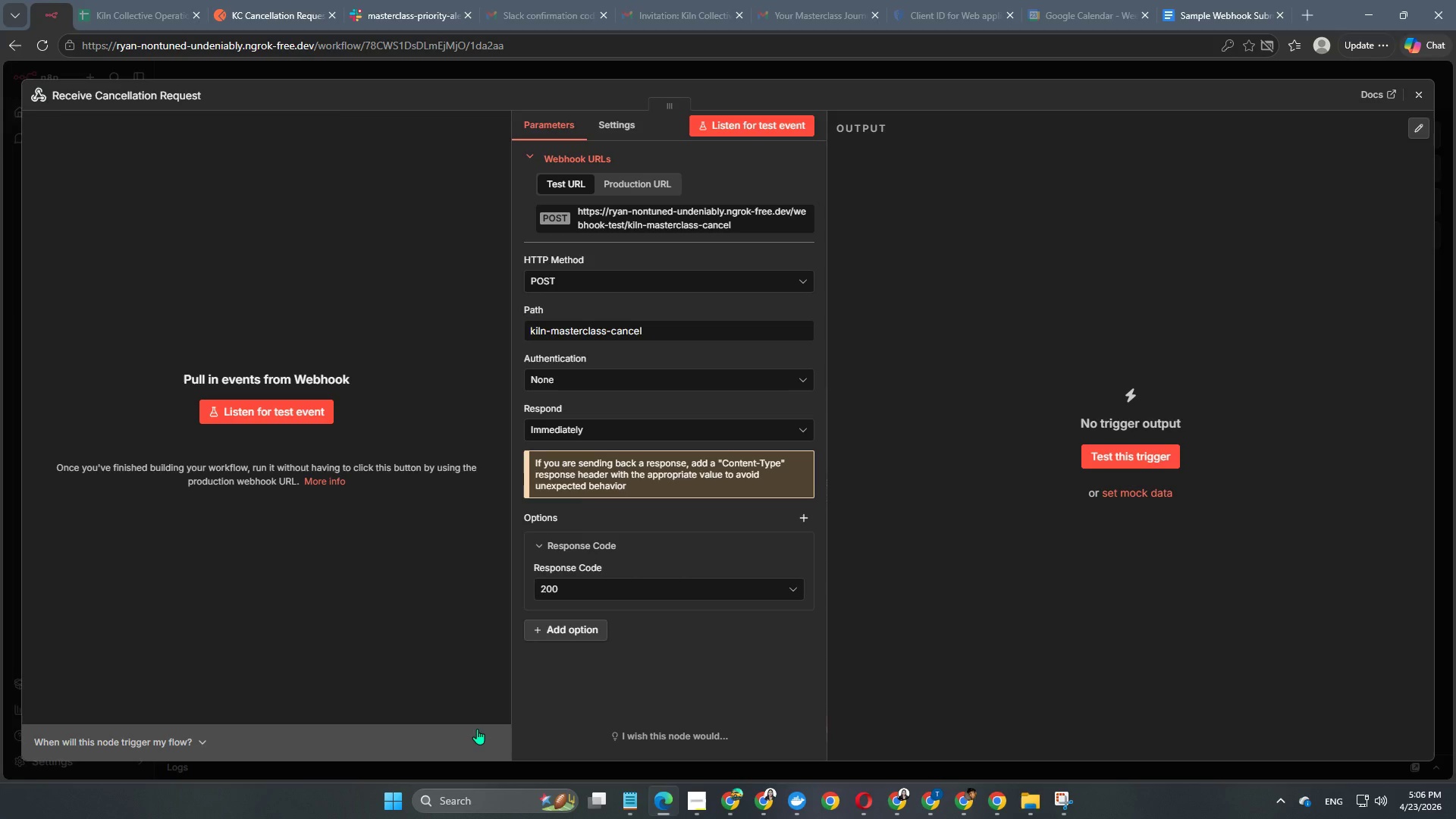 
wait(61.11)
 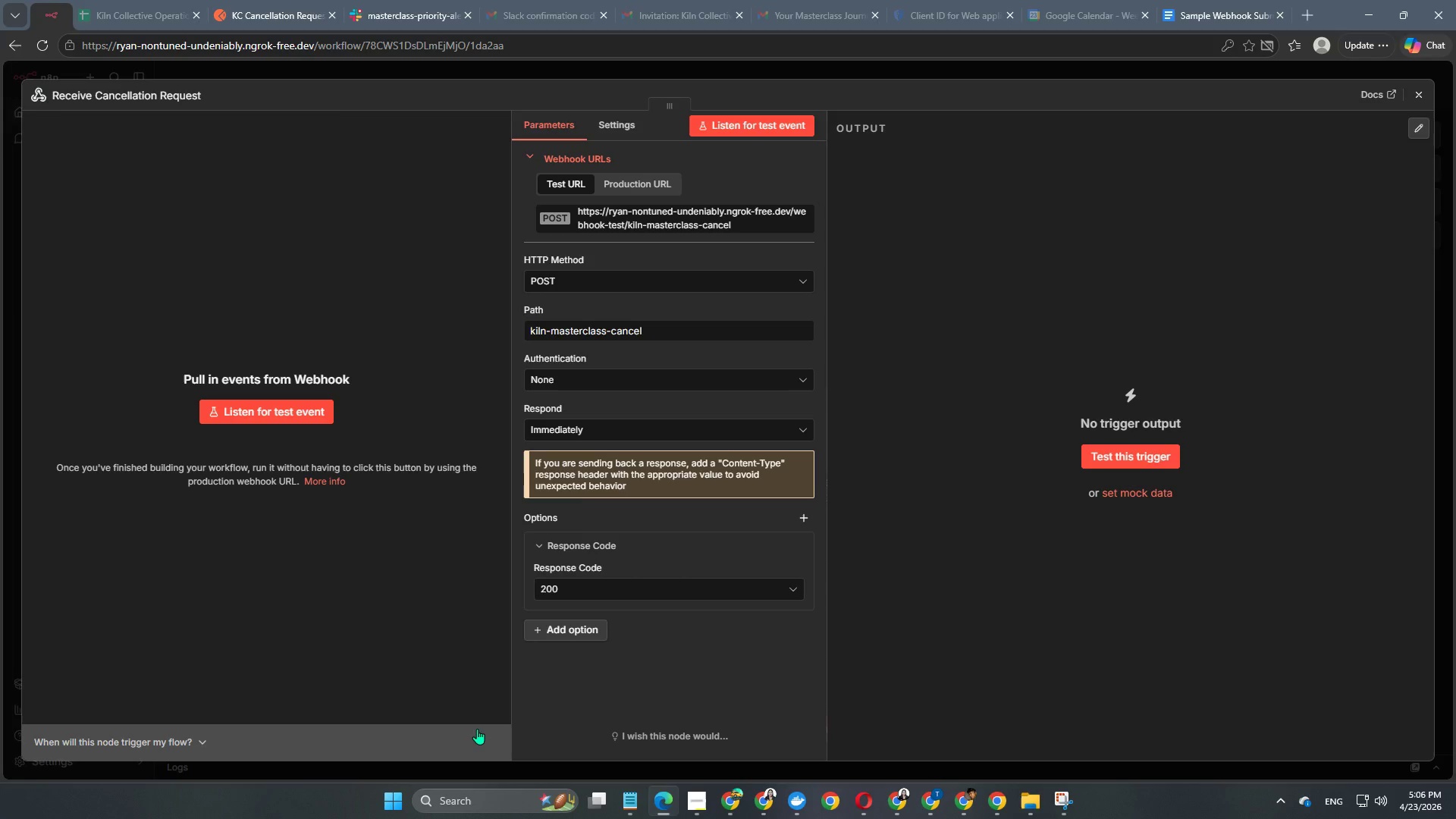 
left_click([708, 71])
 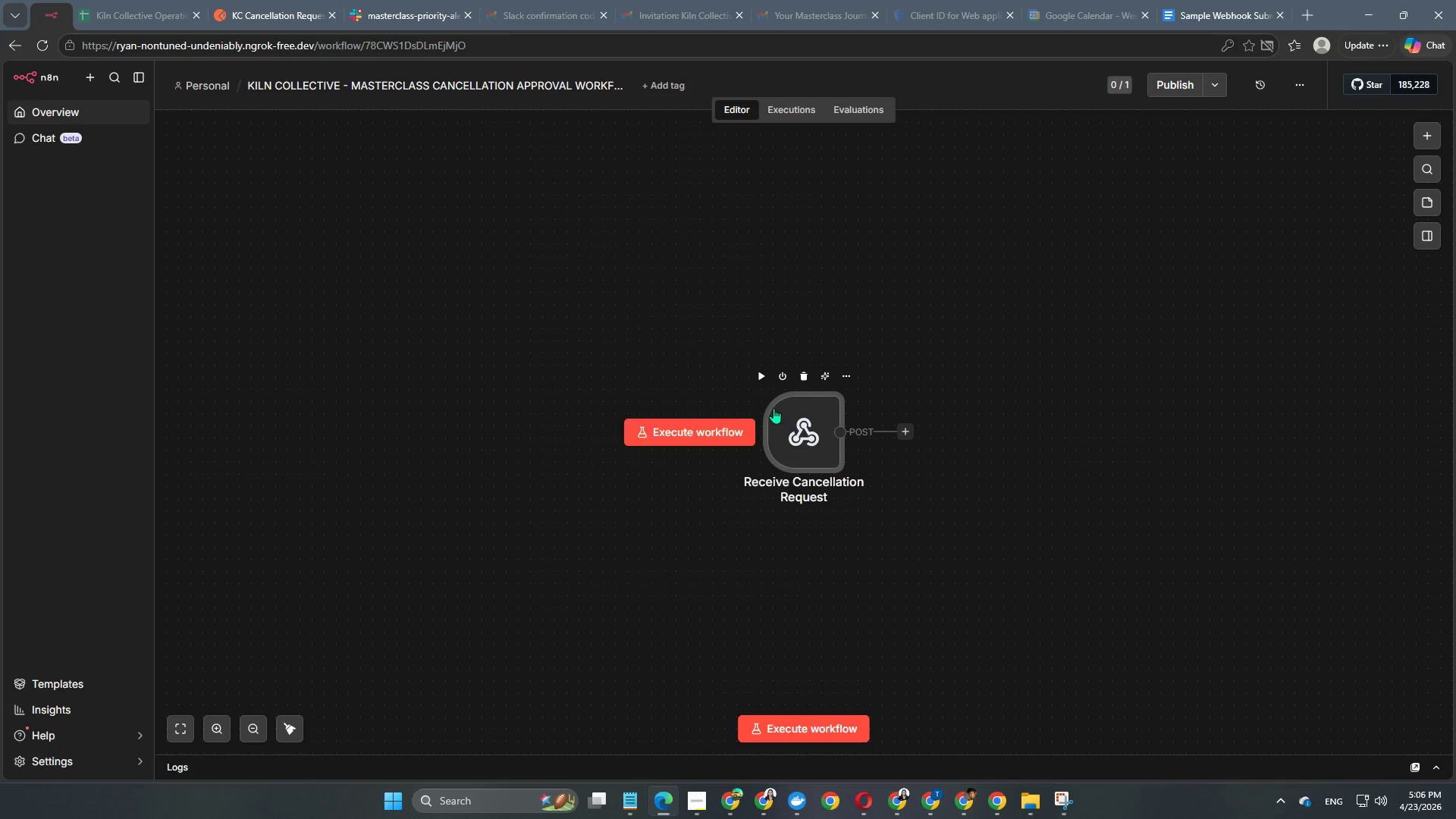 
double_click([782, 432])
 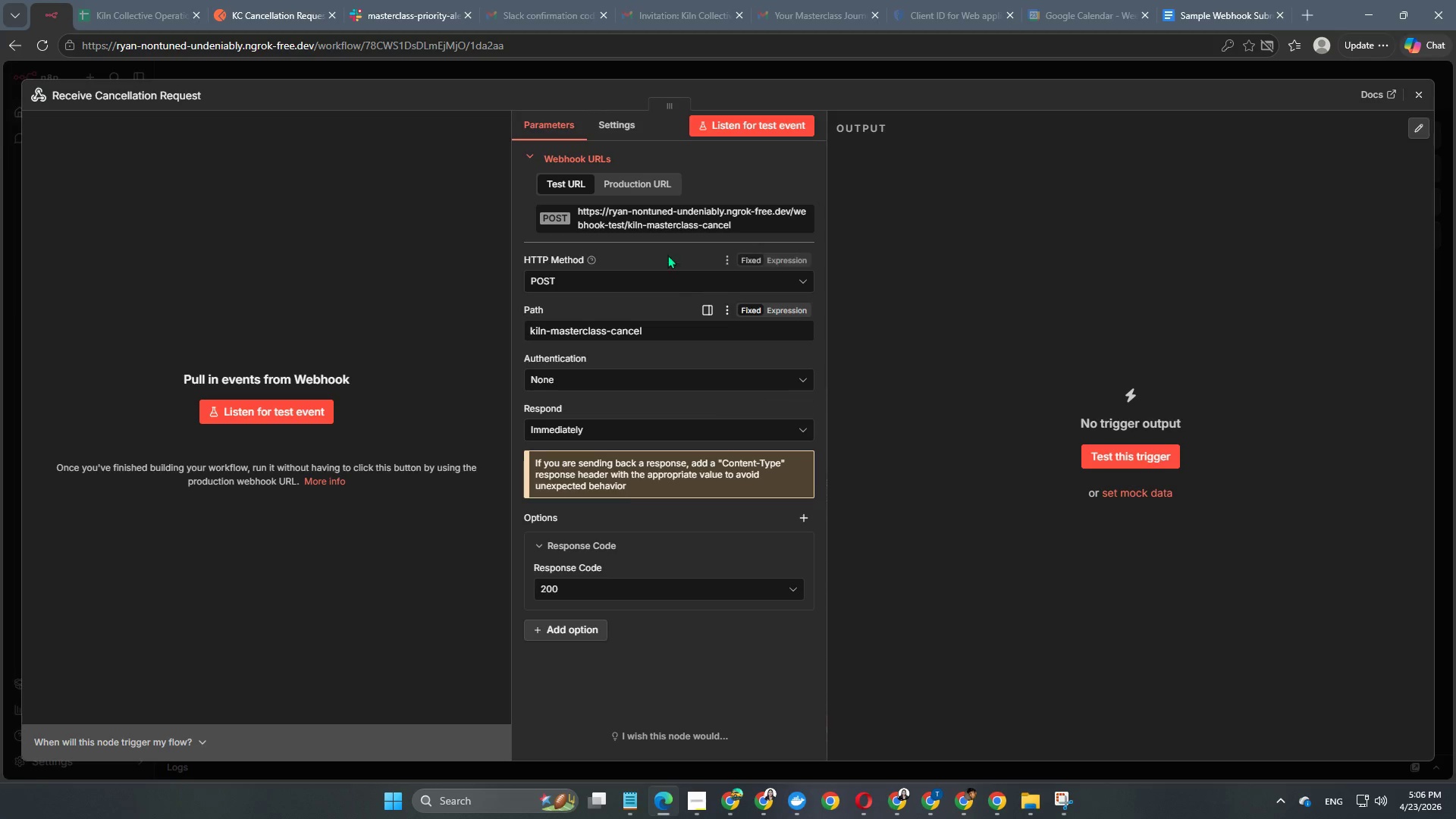 
left_click([692, 231])
 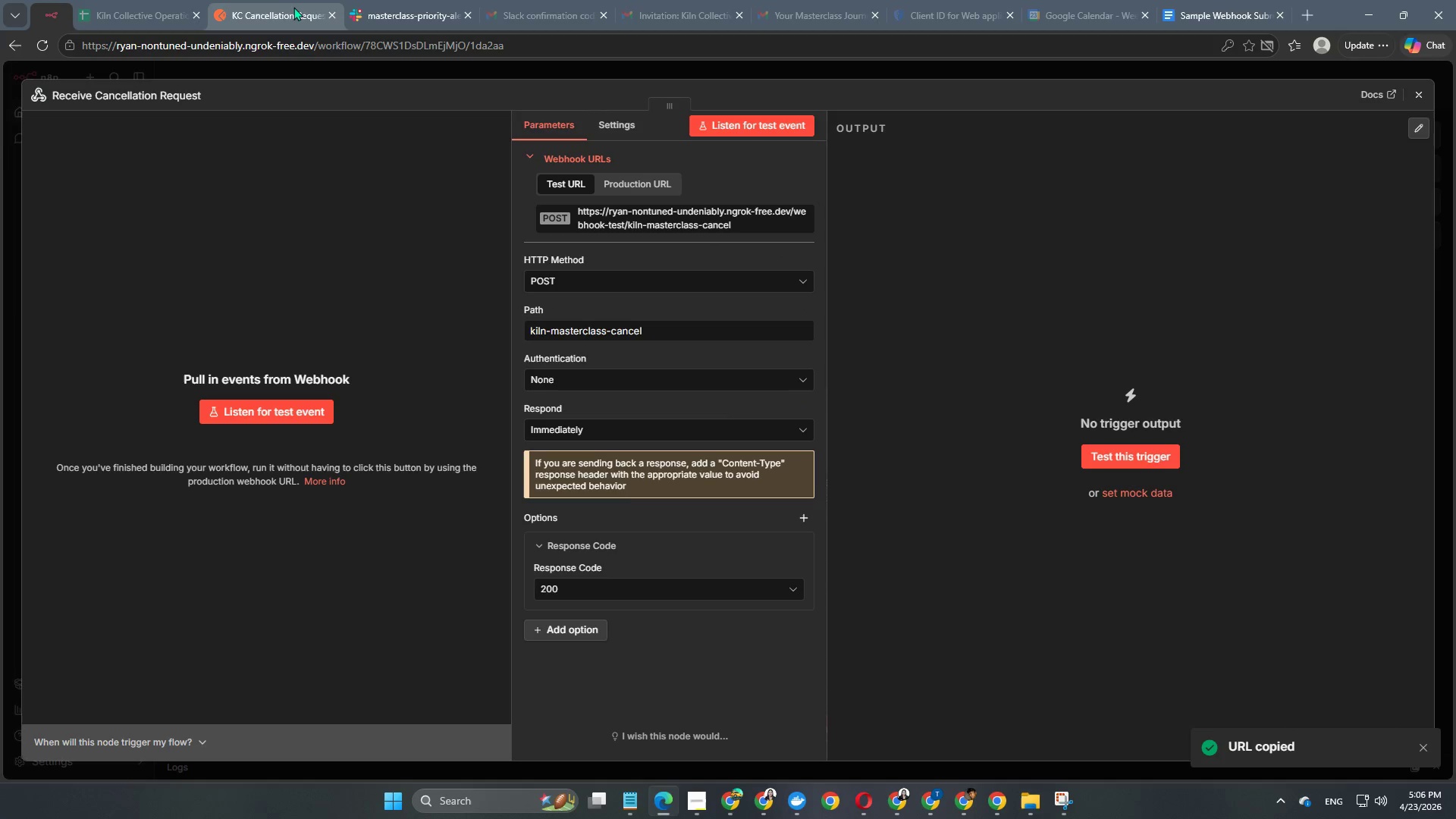 
left_click([278, 10])
 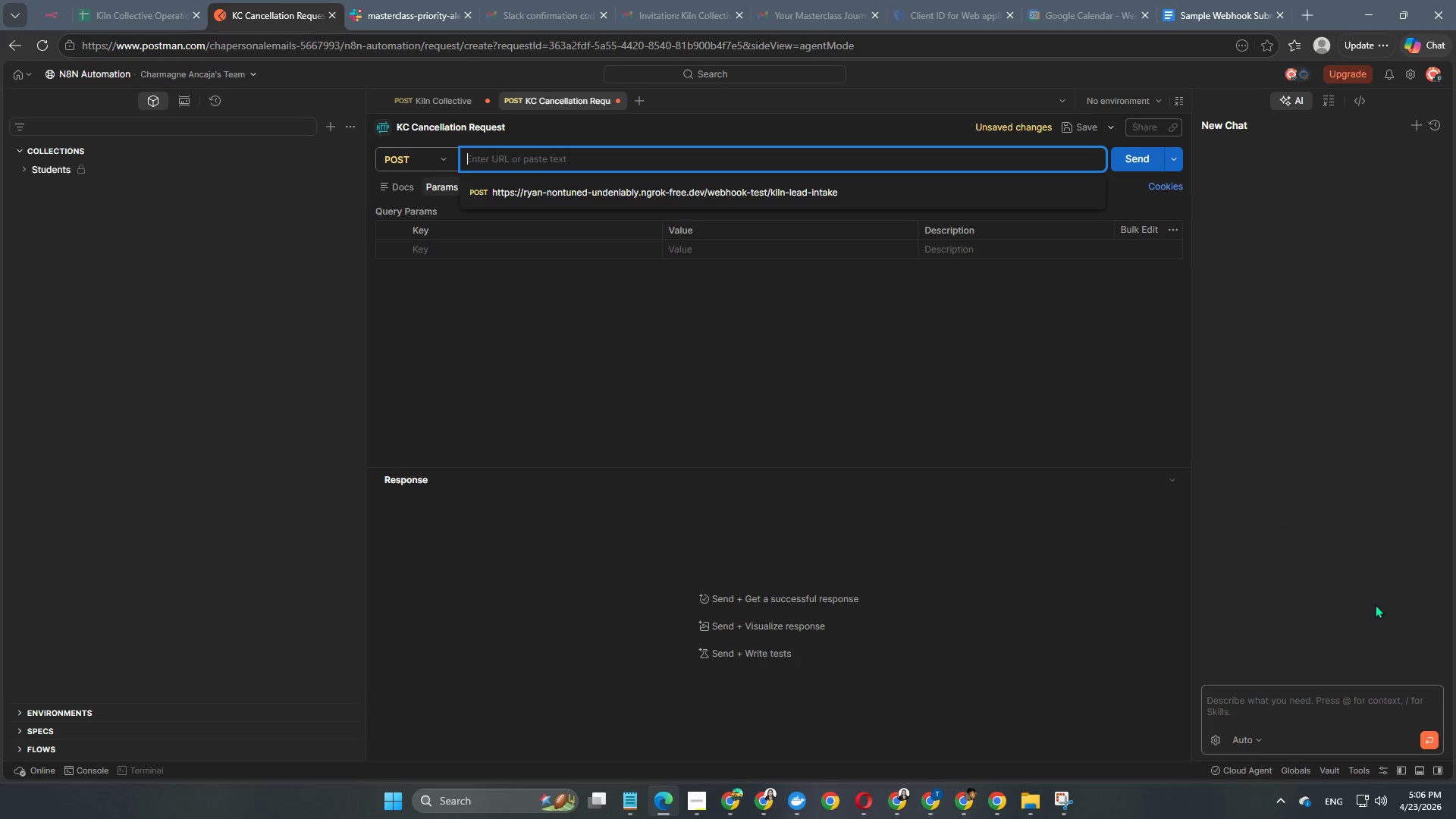 
key(Control+V)
 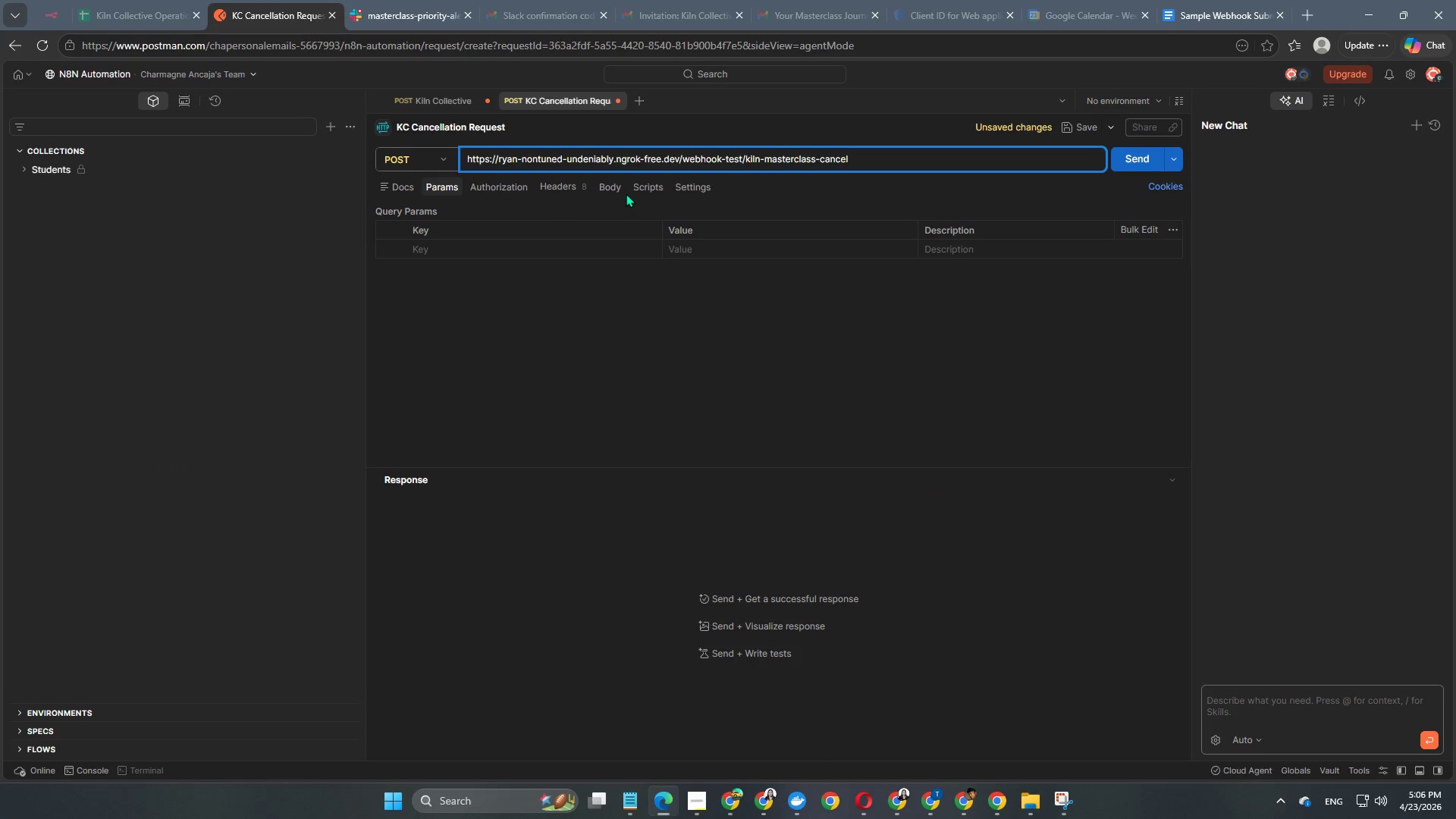 
left_click([609, 379])
 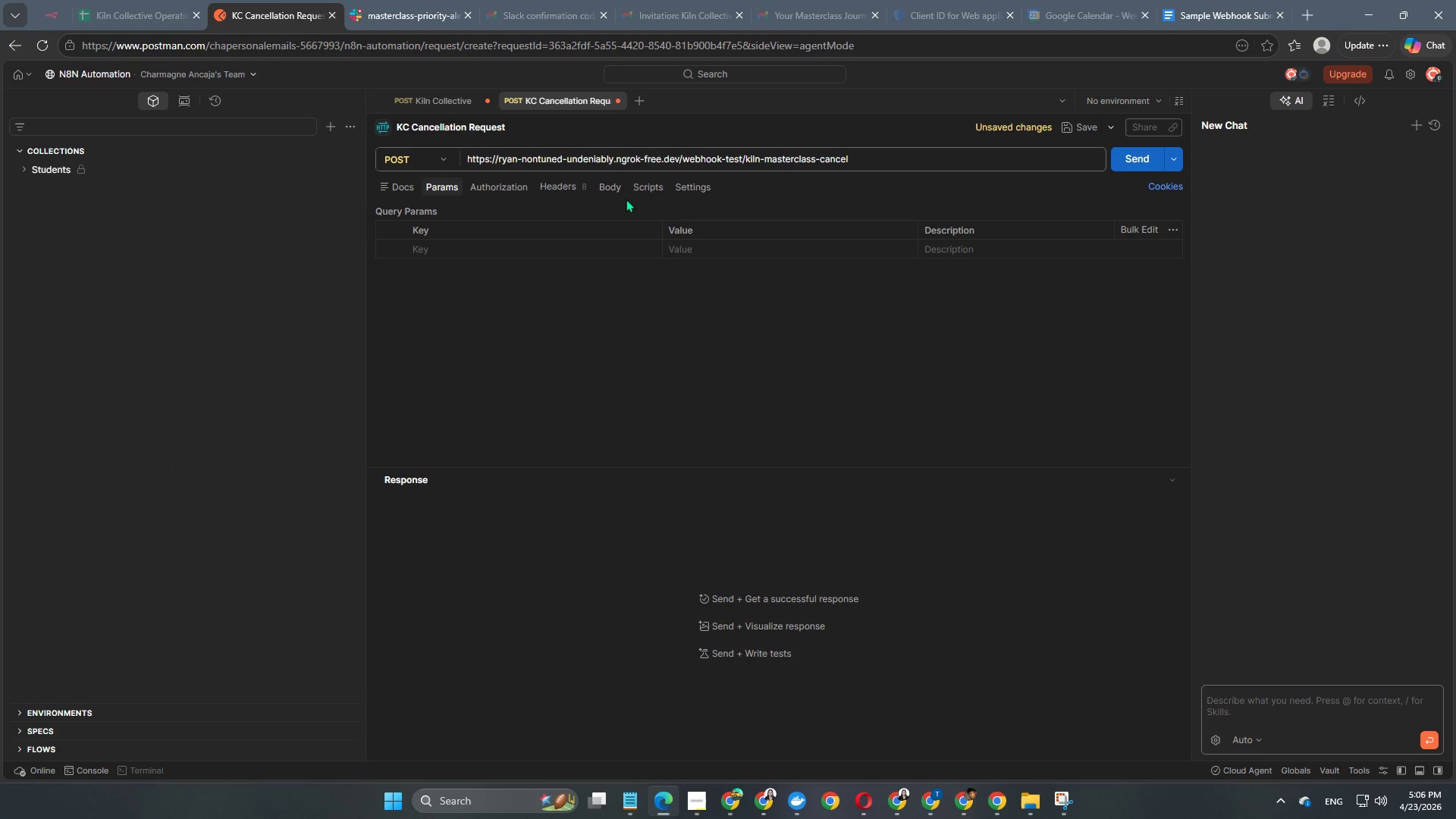 
left_click([610, 185])
 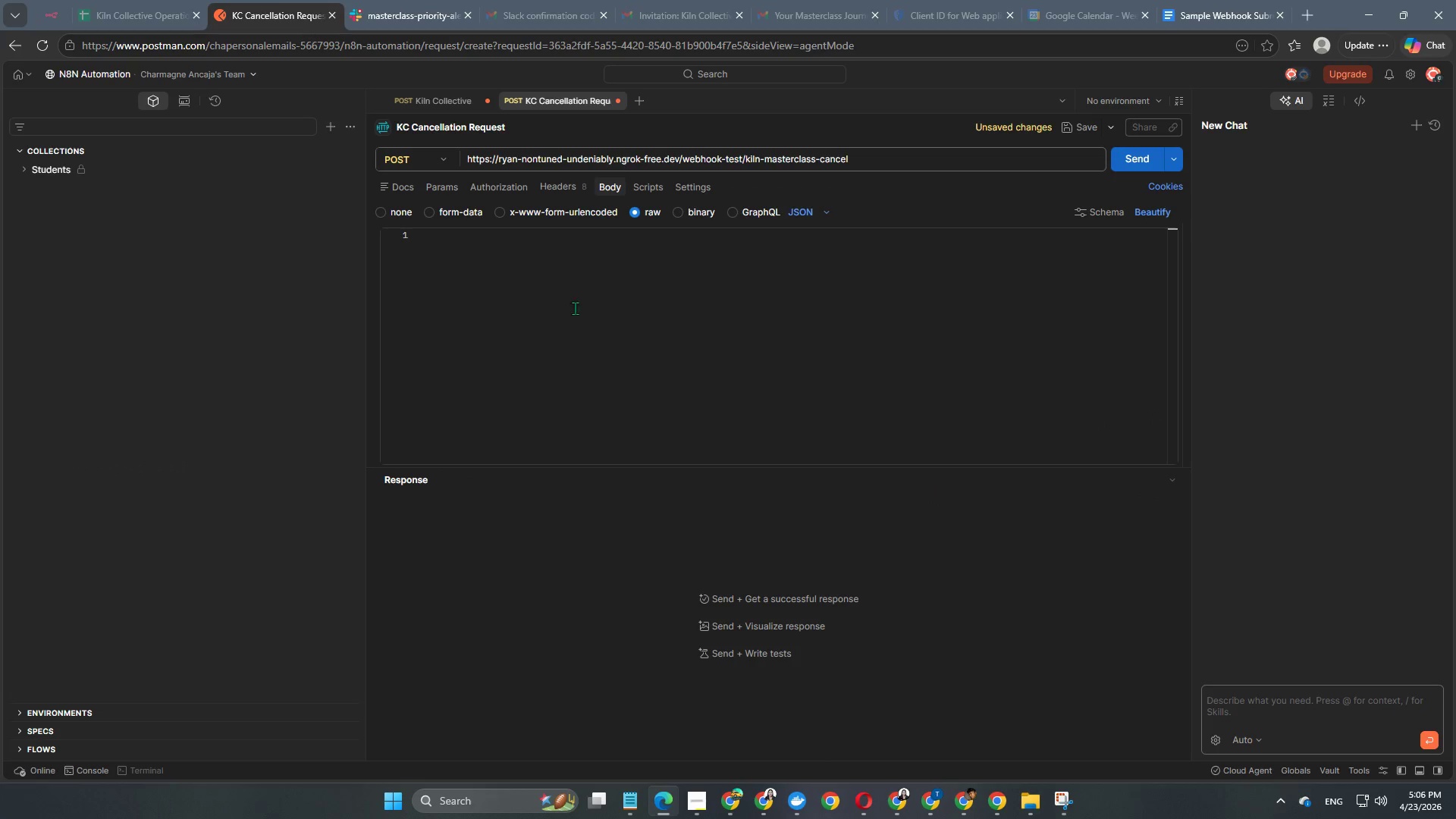 
left_click([542, 275])
 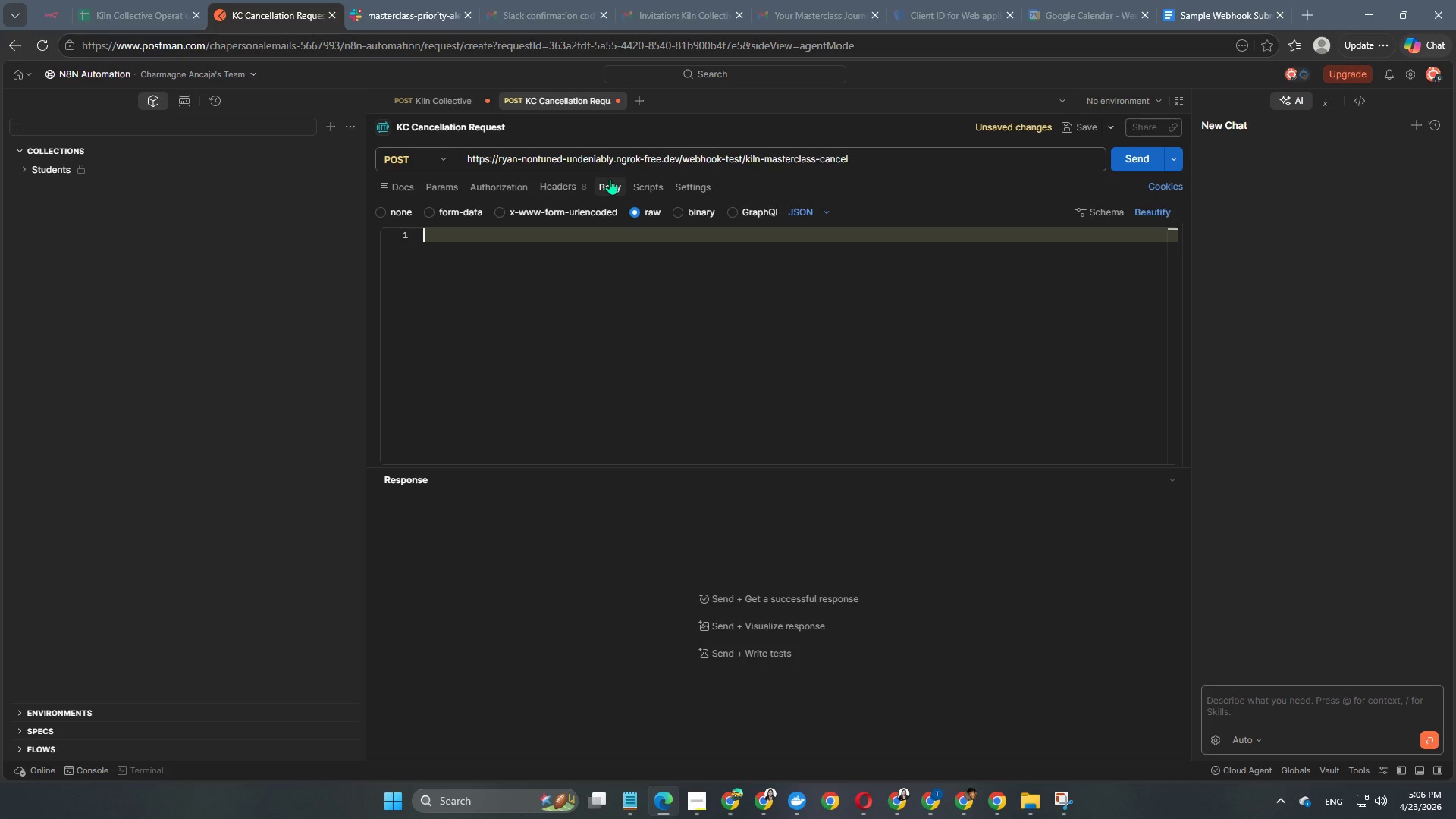 
left_click([456, 98])
 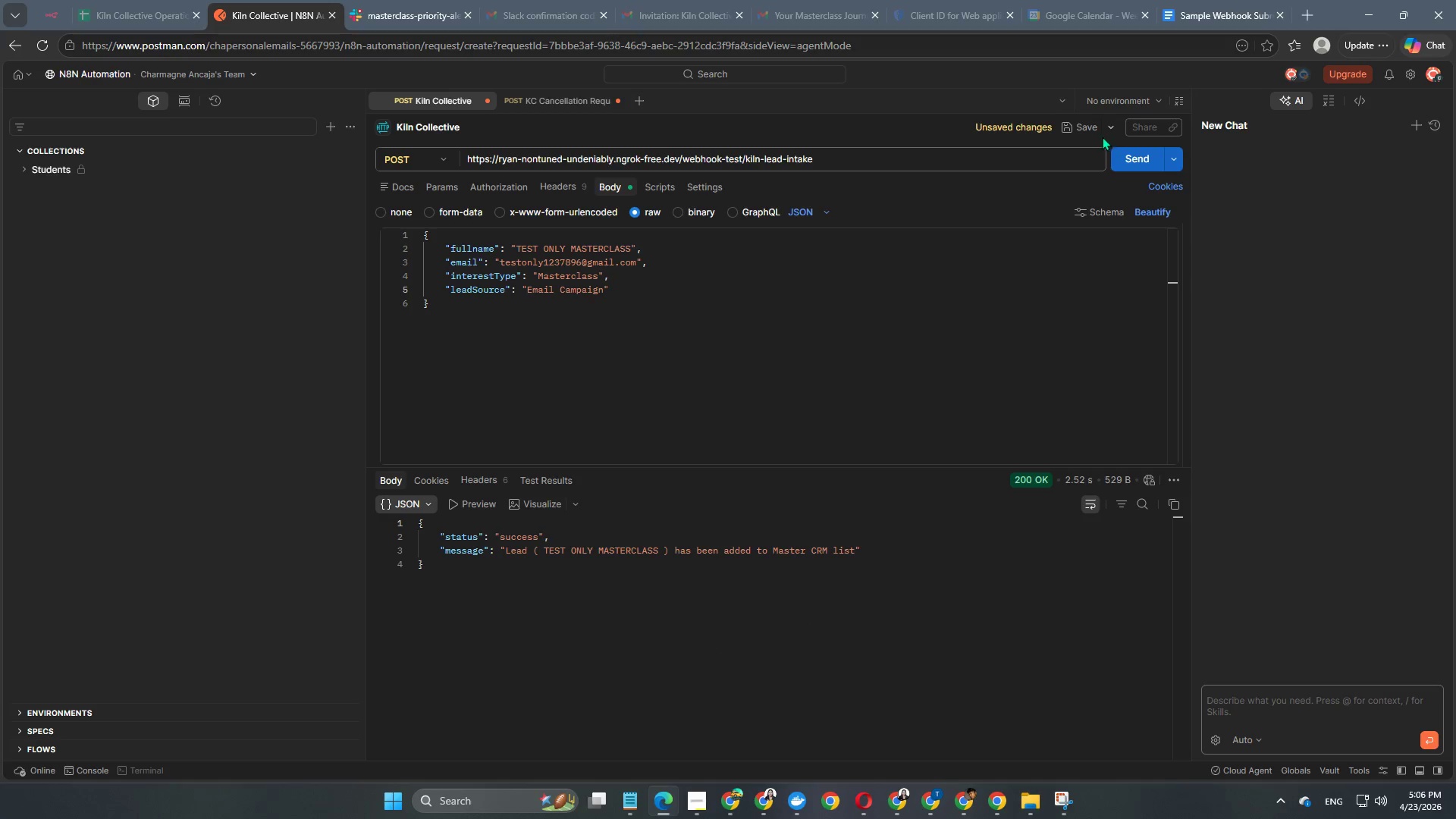 
left_click([1085, 130])
 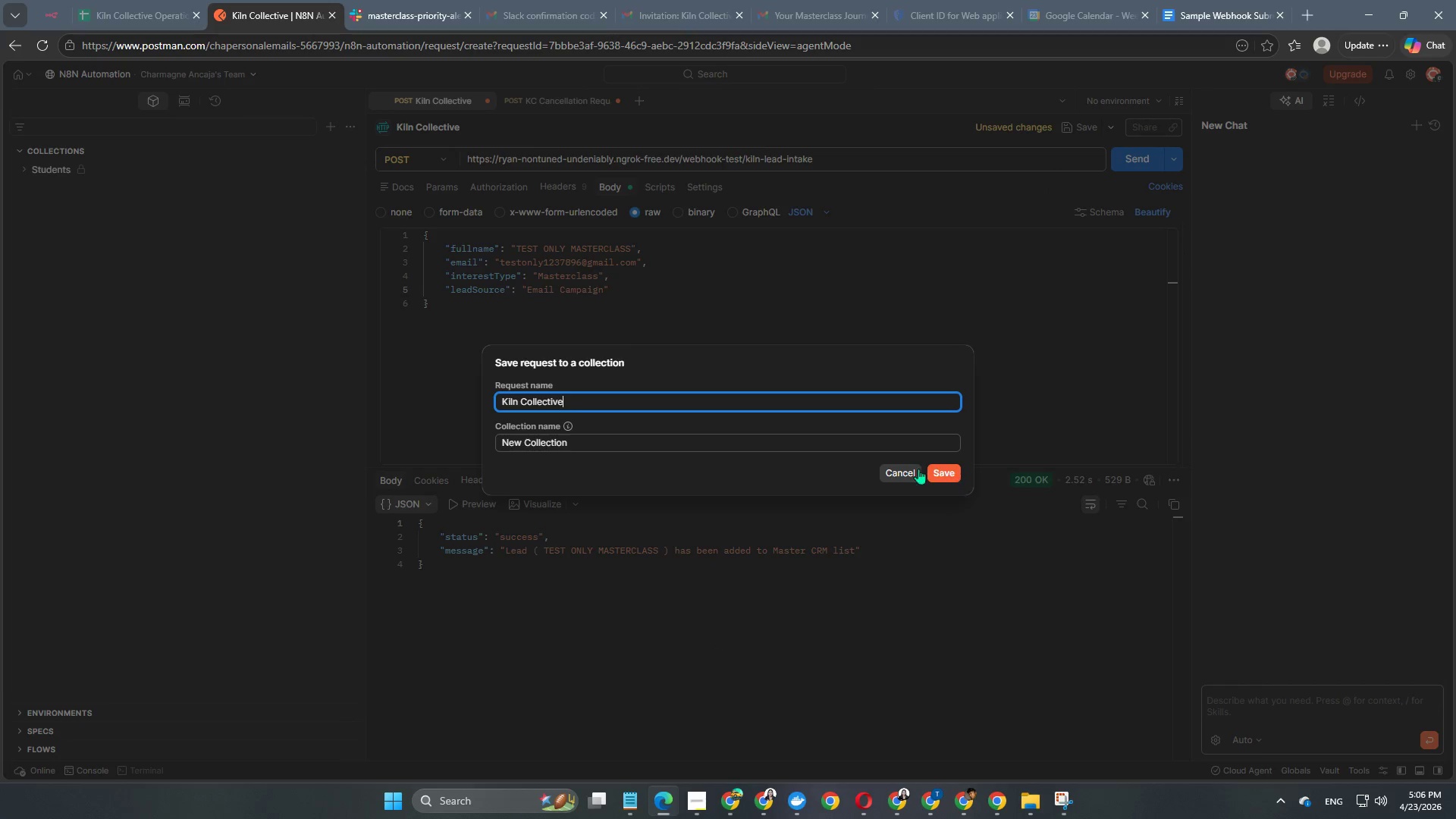 
left_click([765, 445])
 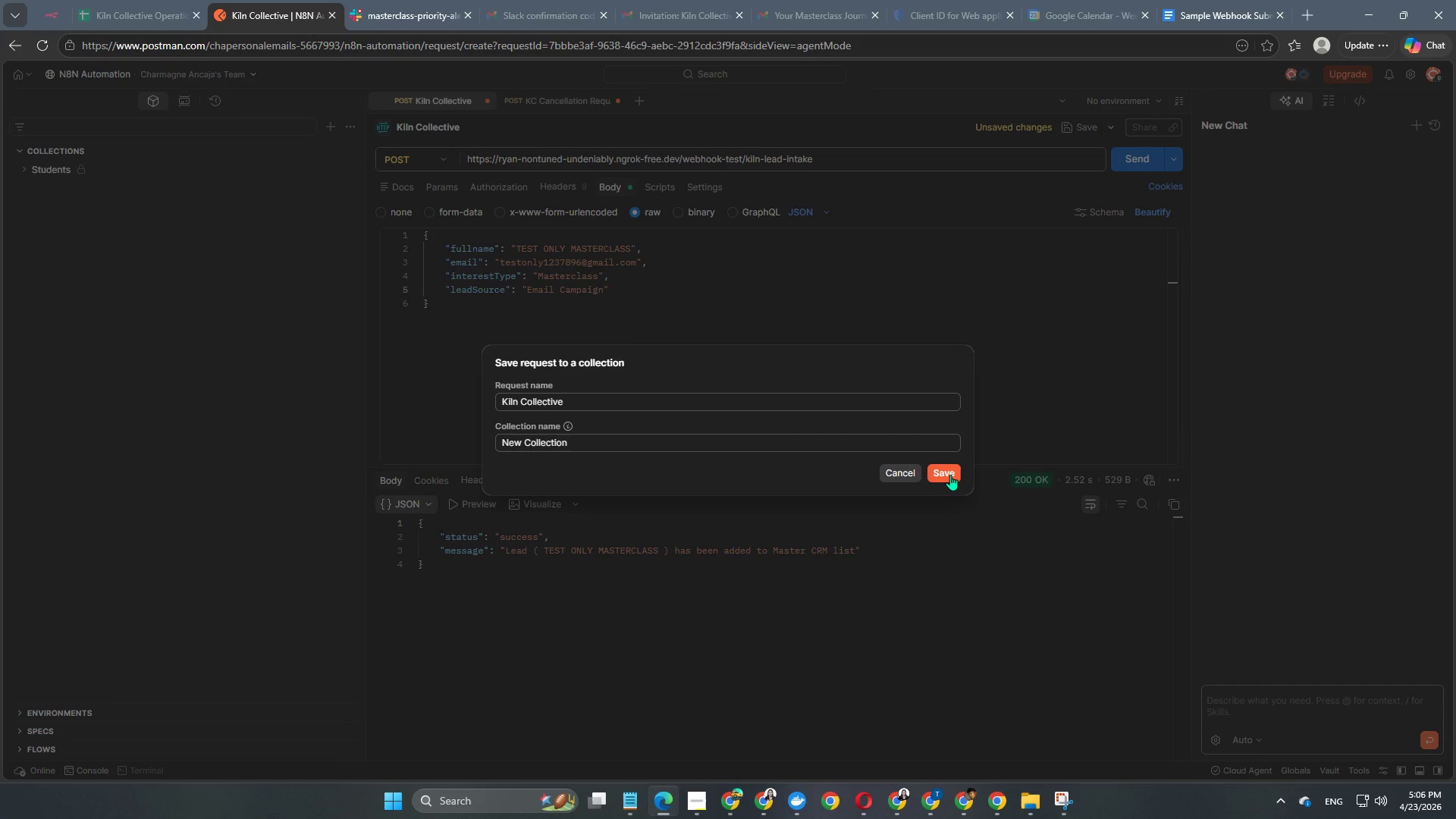 
double_click([953, 474])
 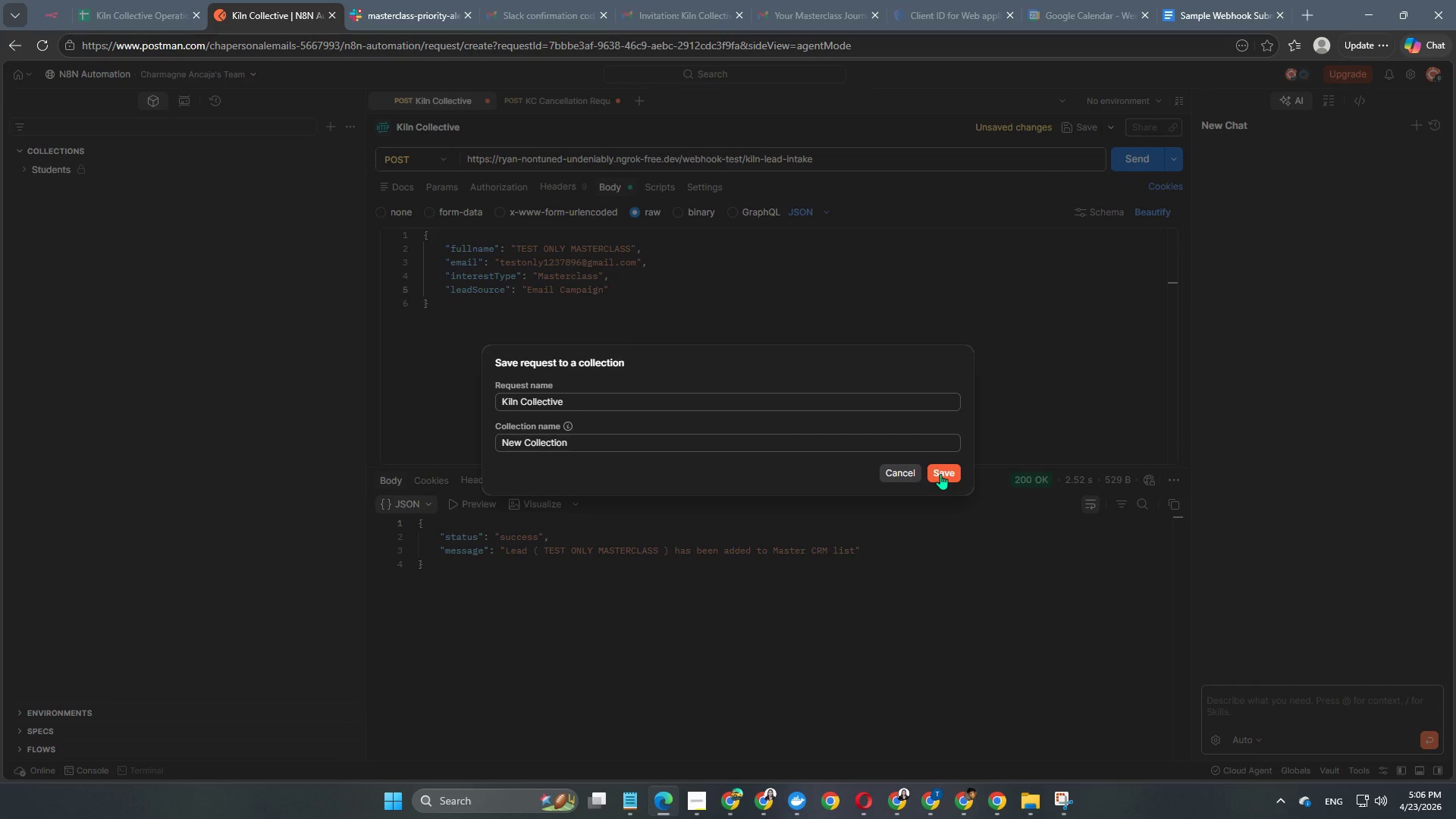 
triple_click([940, 474])
 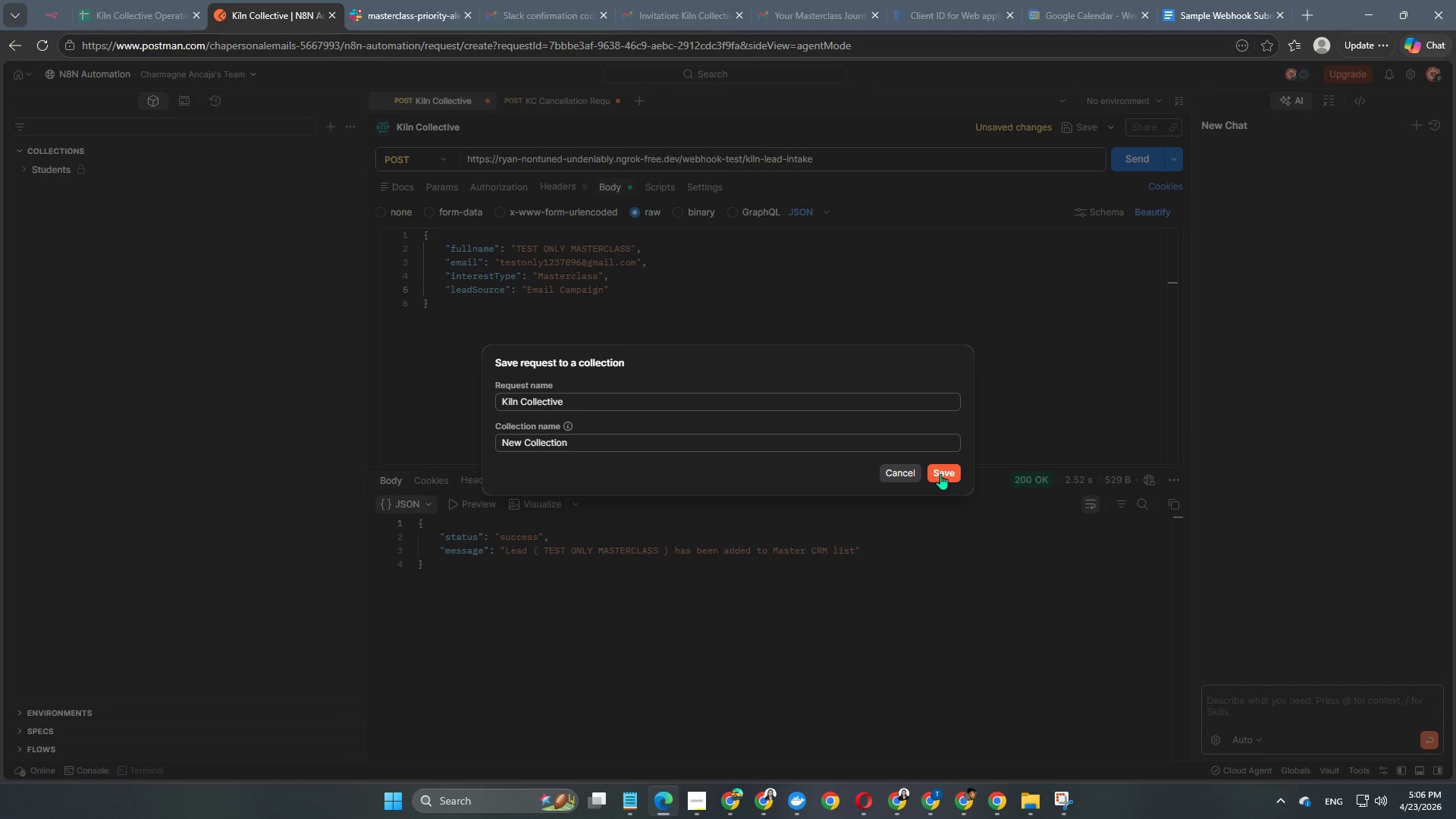 
triple_click([940, 474])
 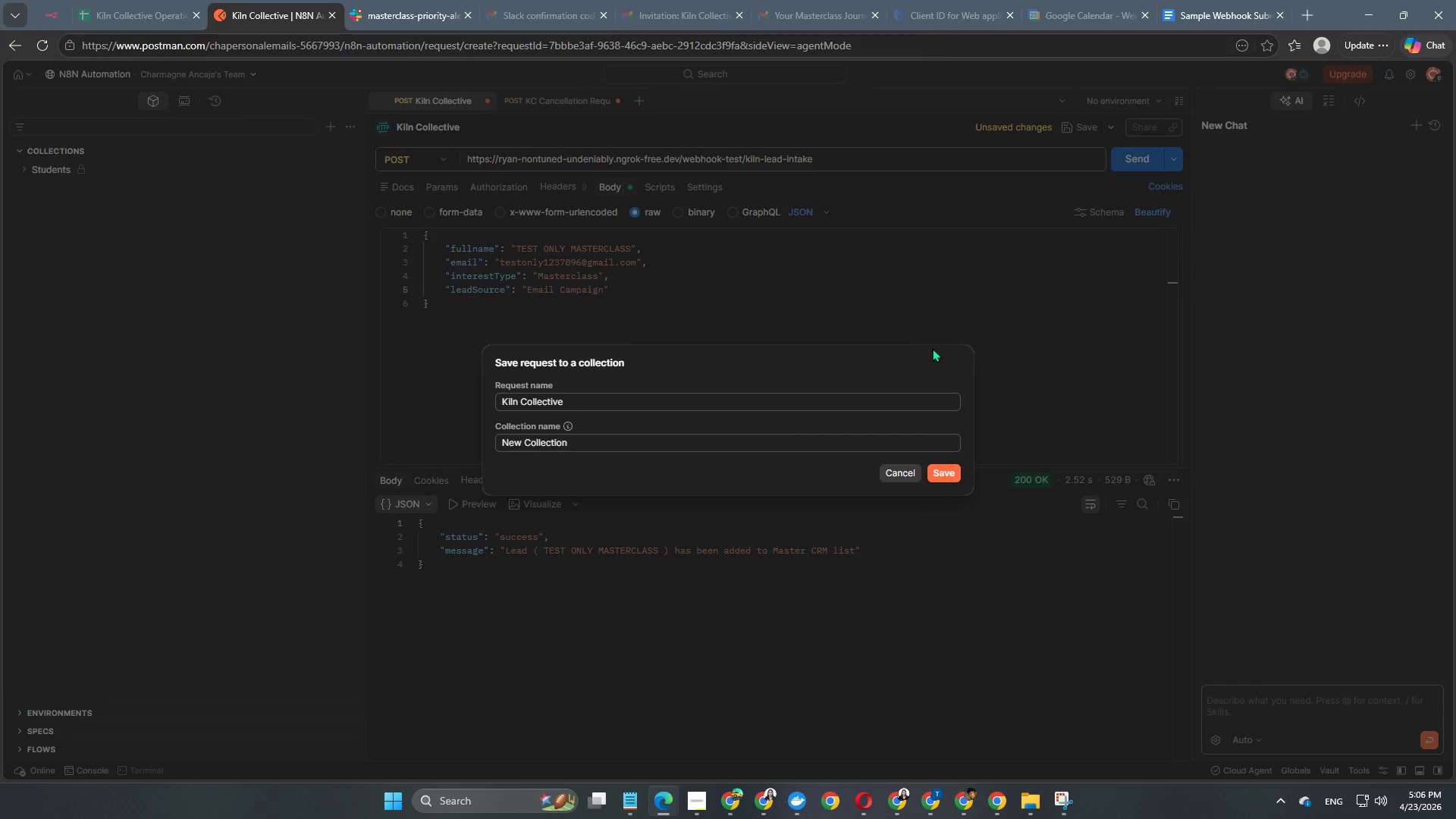 
left_click([942, 277])
 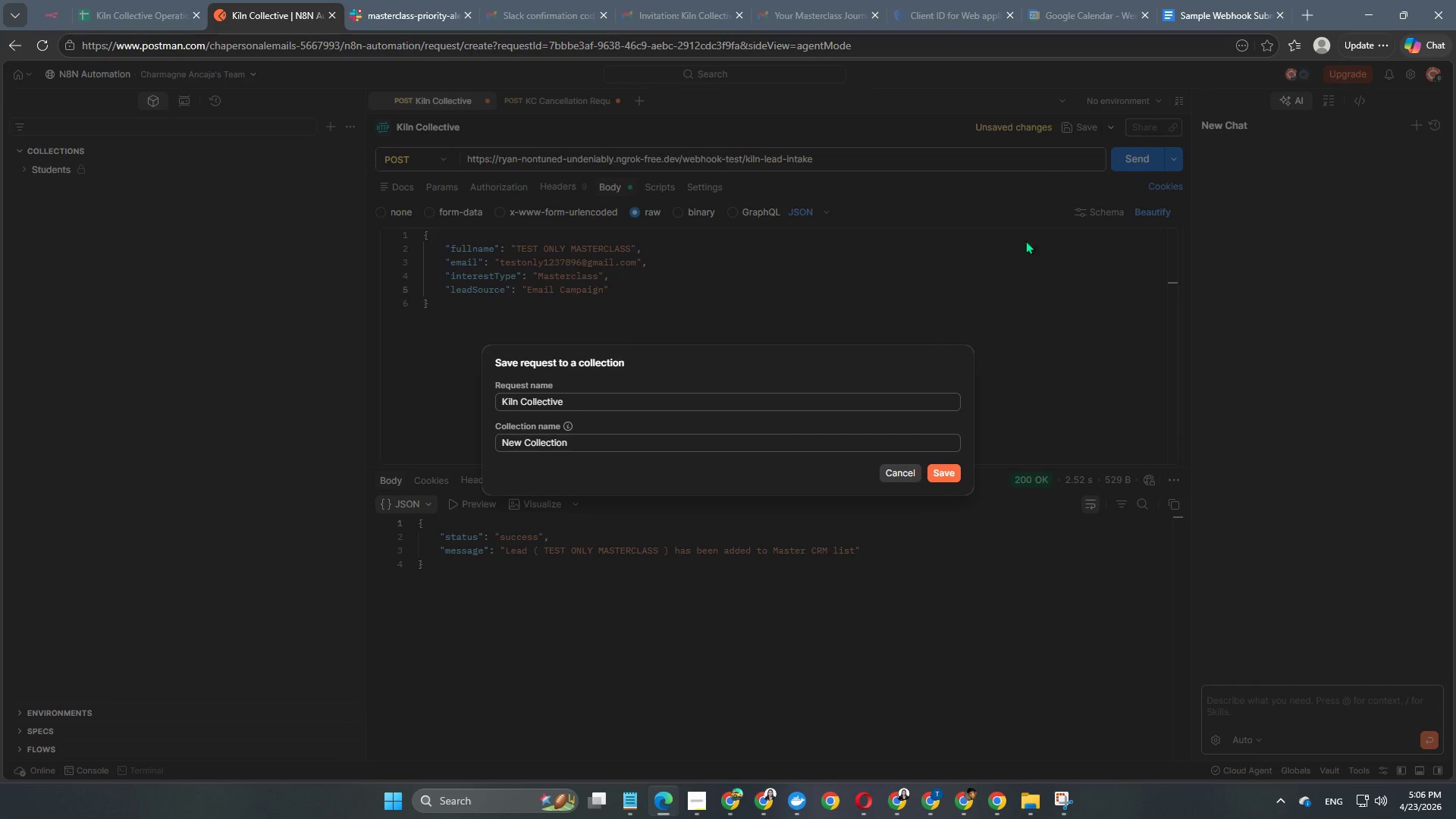 
left_click([1007, 315])
 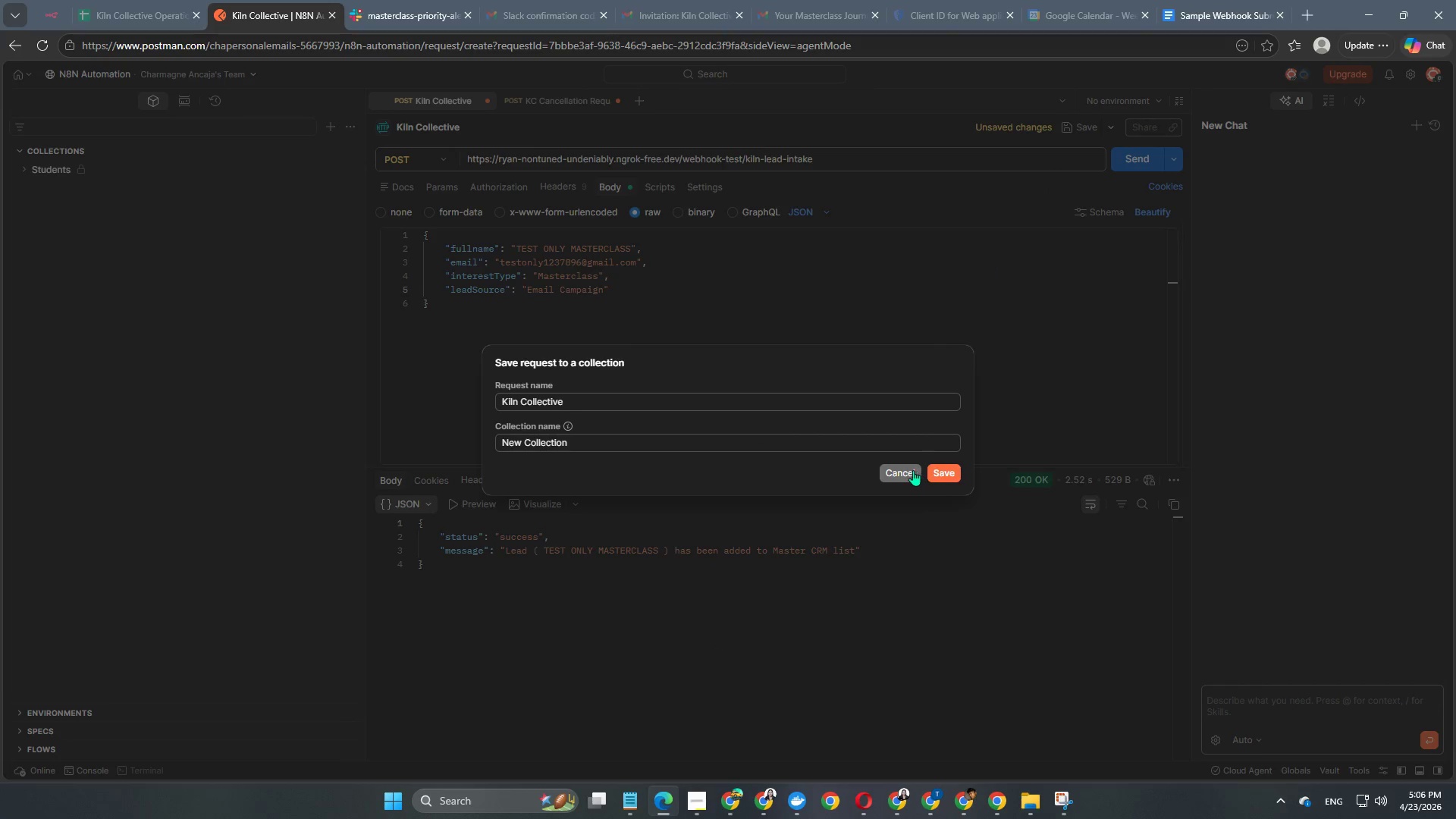 
left_click([910, 470])
 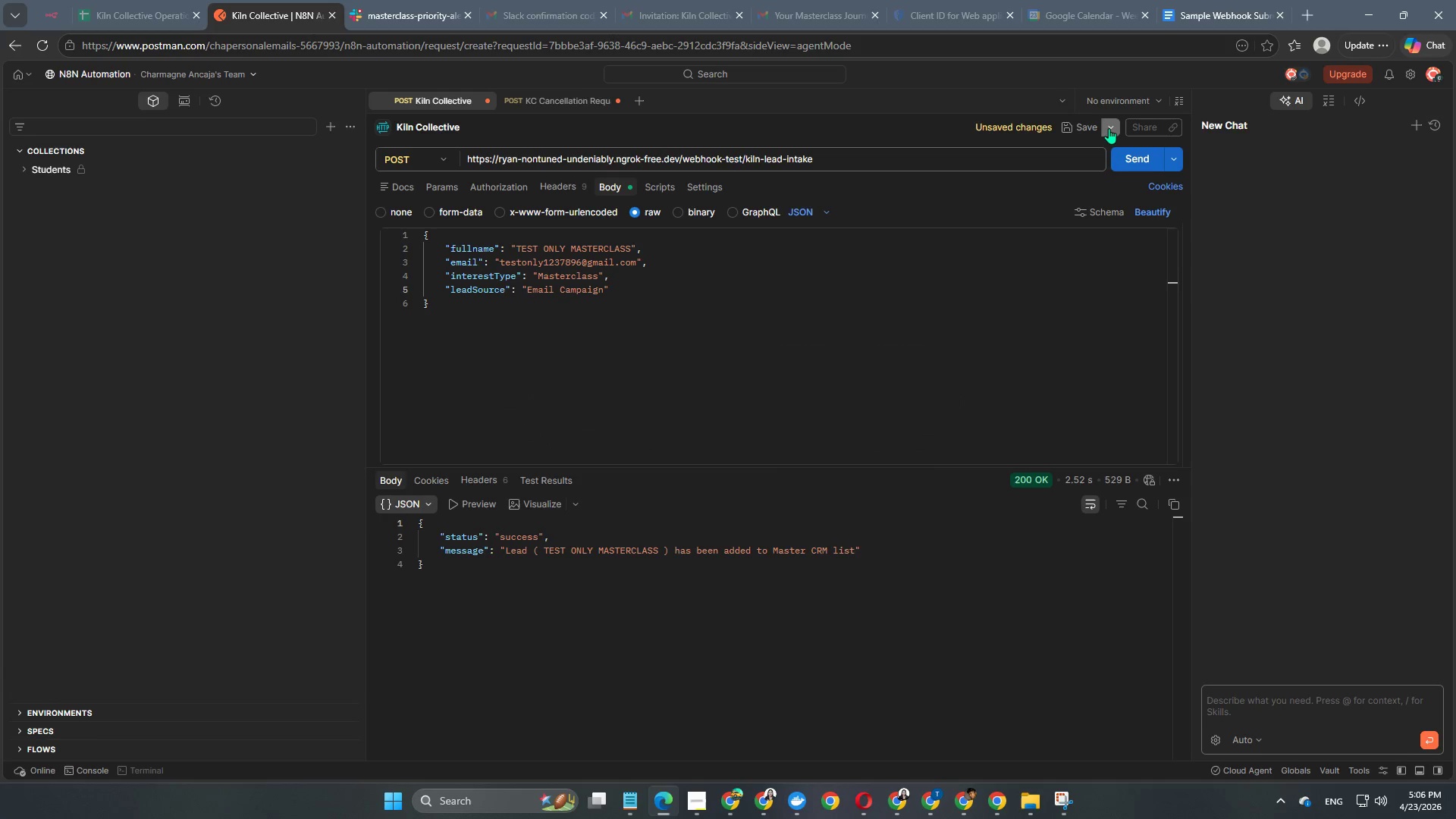 
left_click([1106, 128])
 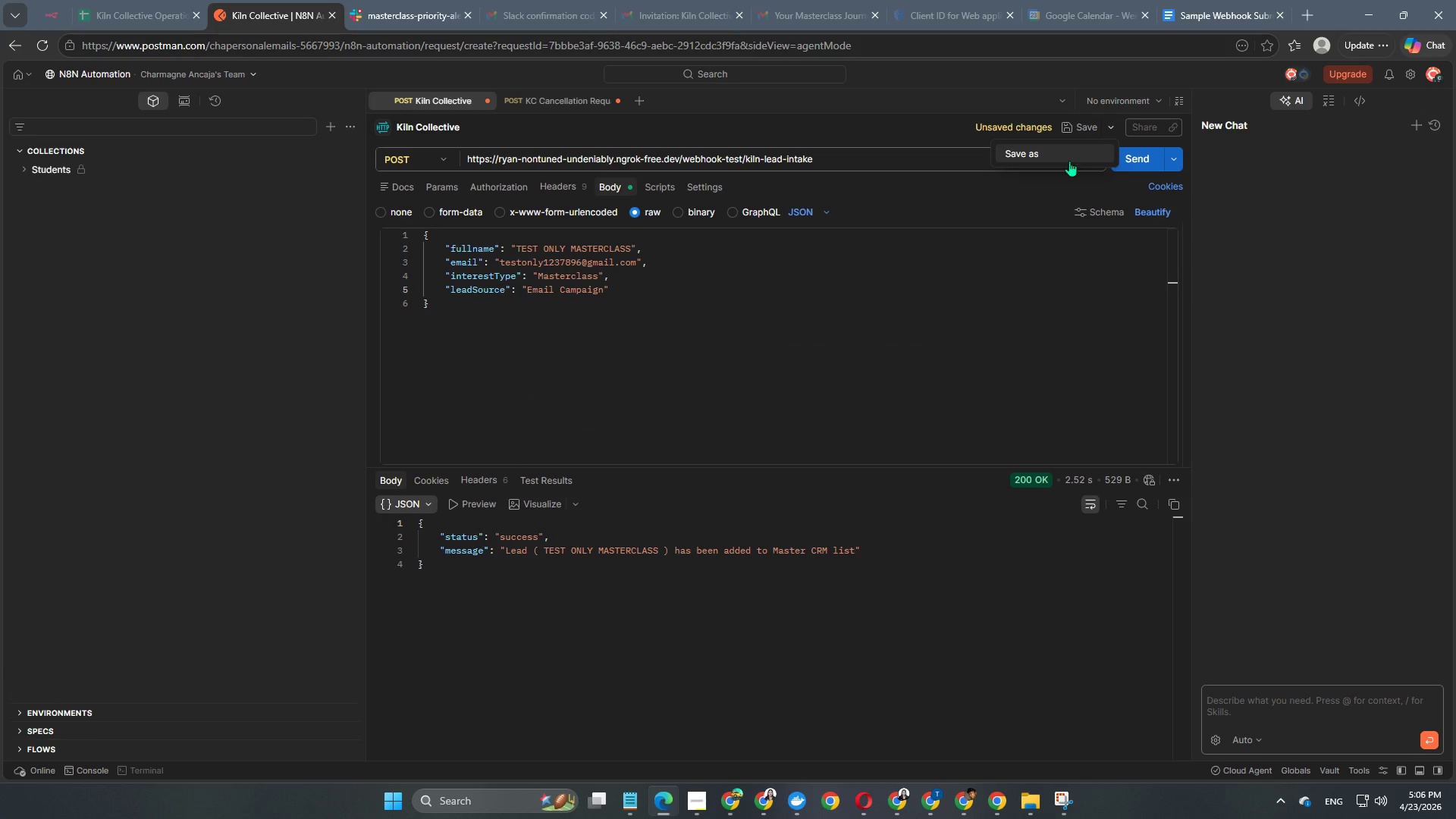 
left_click([1067, 158])
 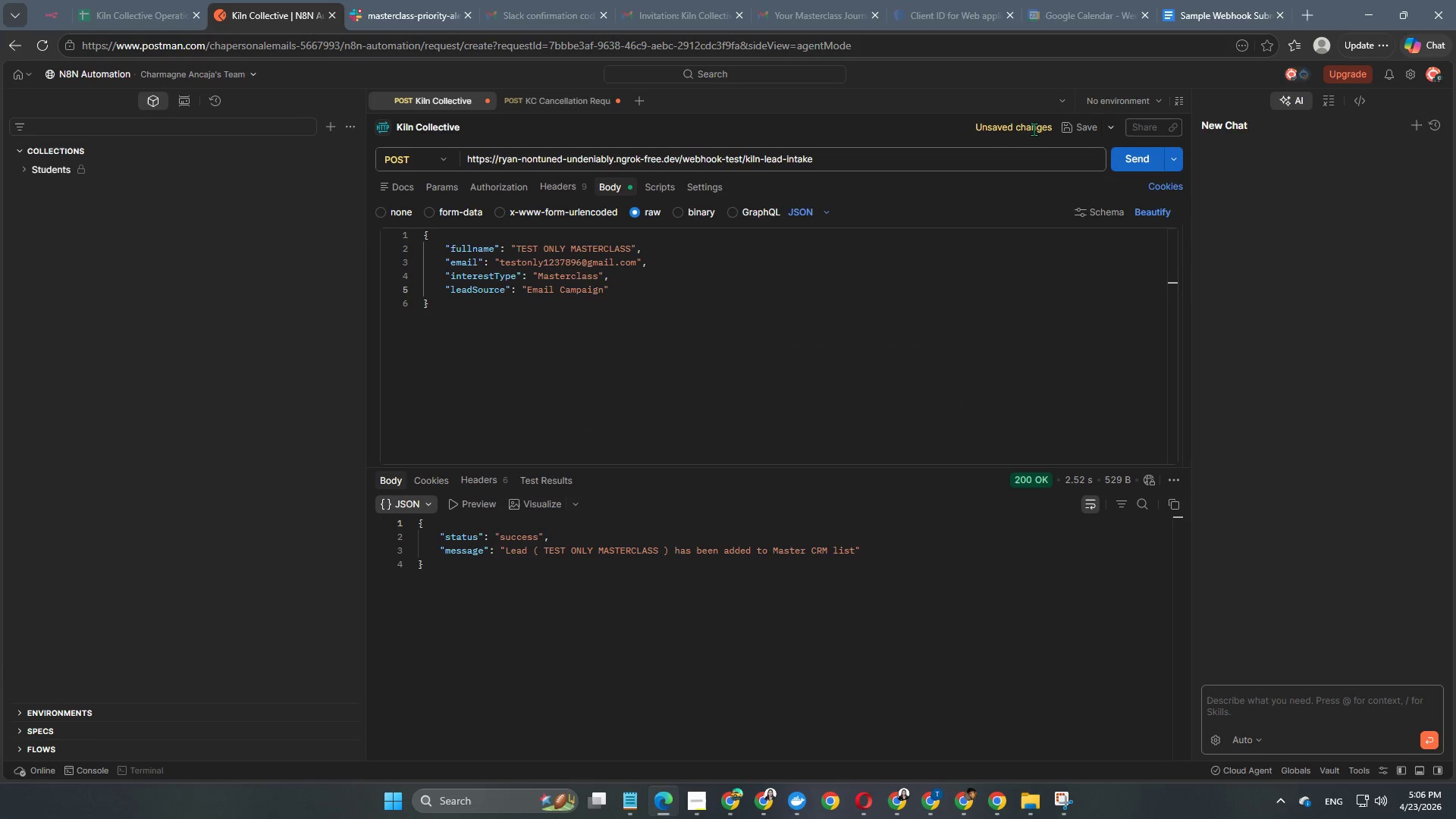 
double_click([1071, 123])
 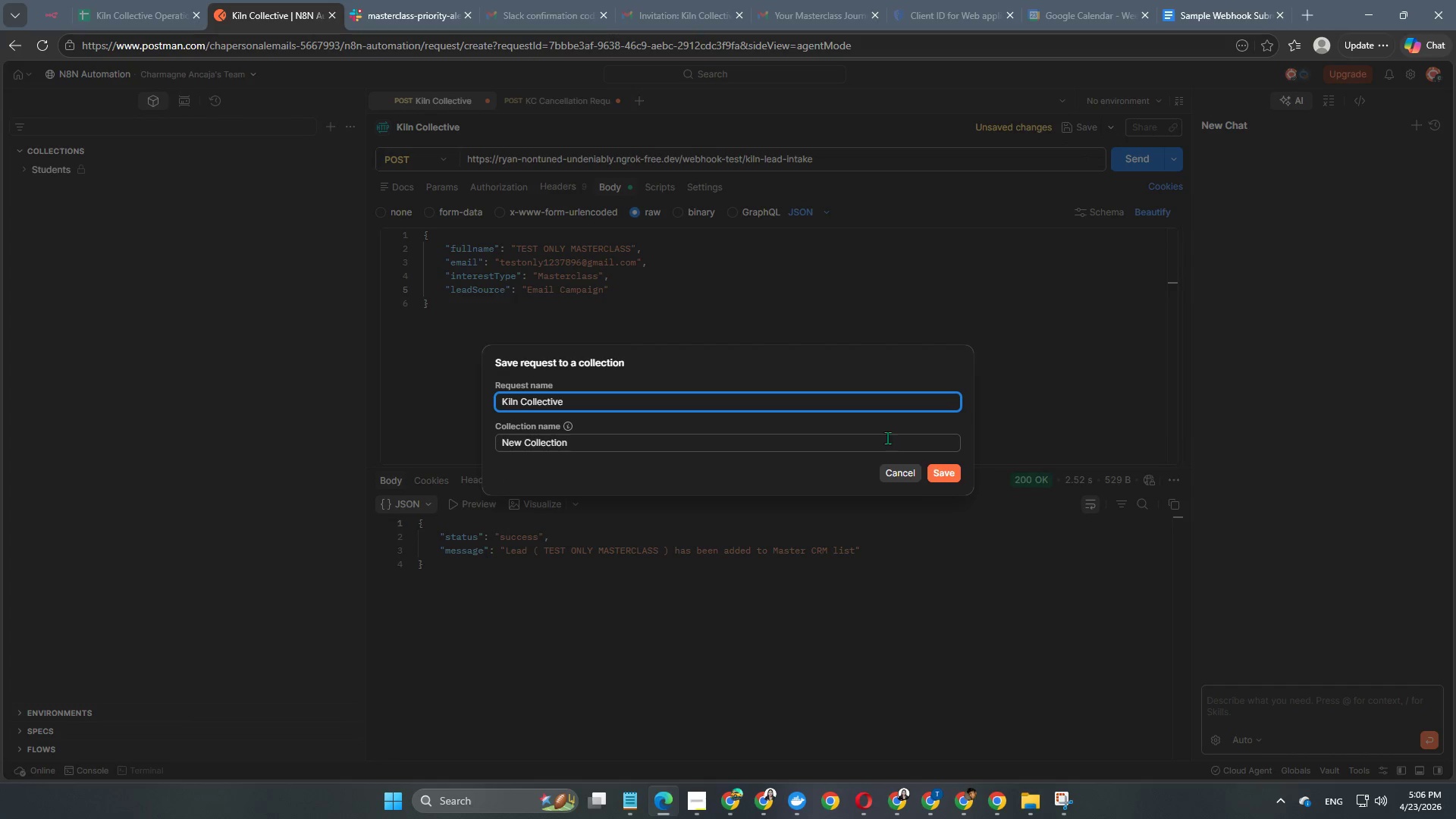 
left_click([935, 466])
 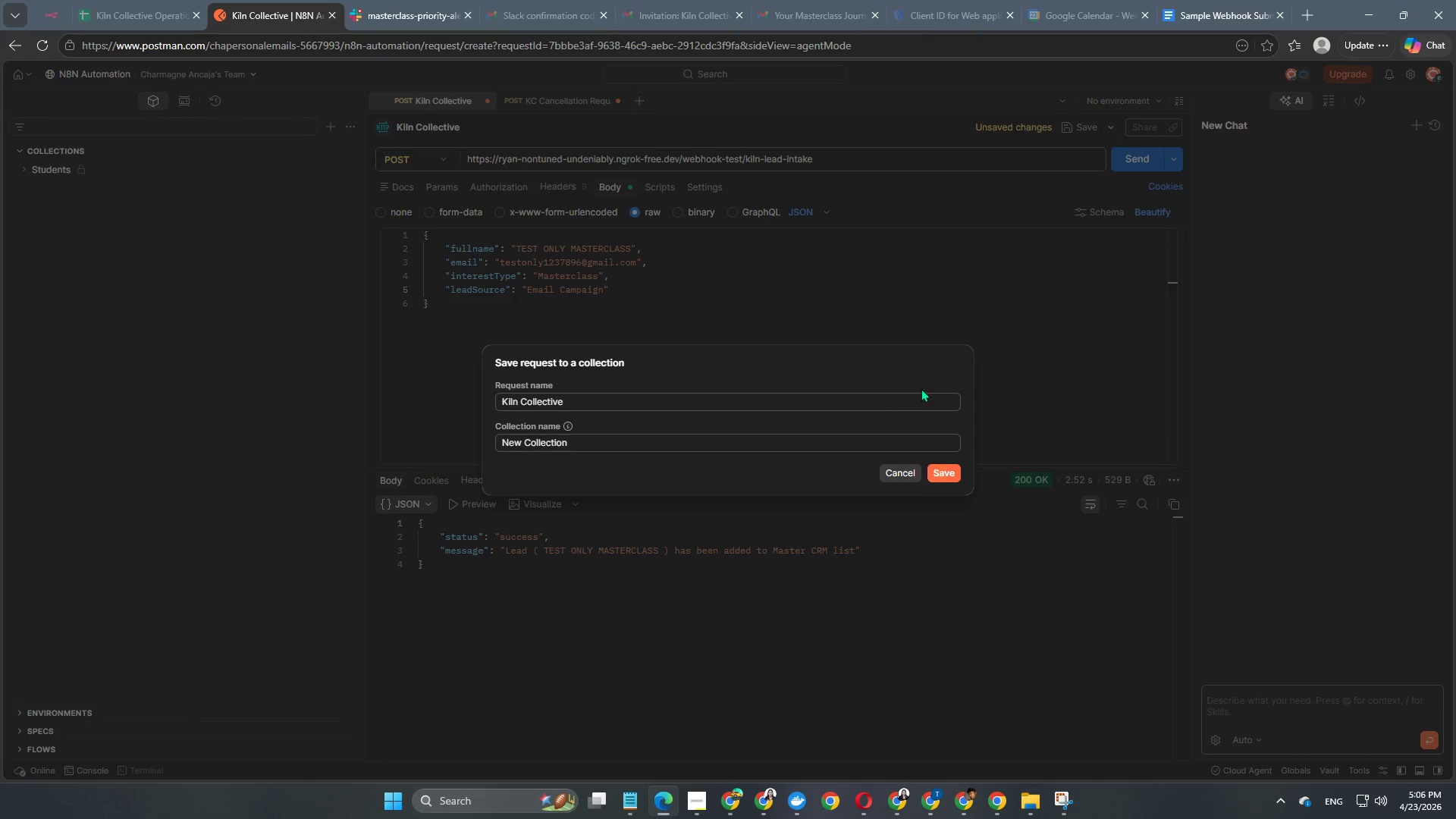 
left_click([832, 212])
 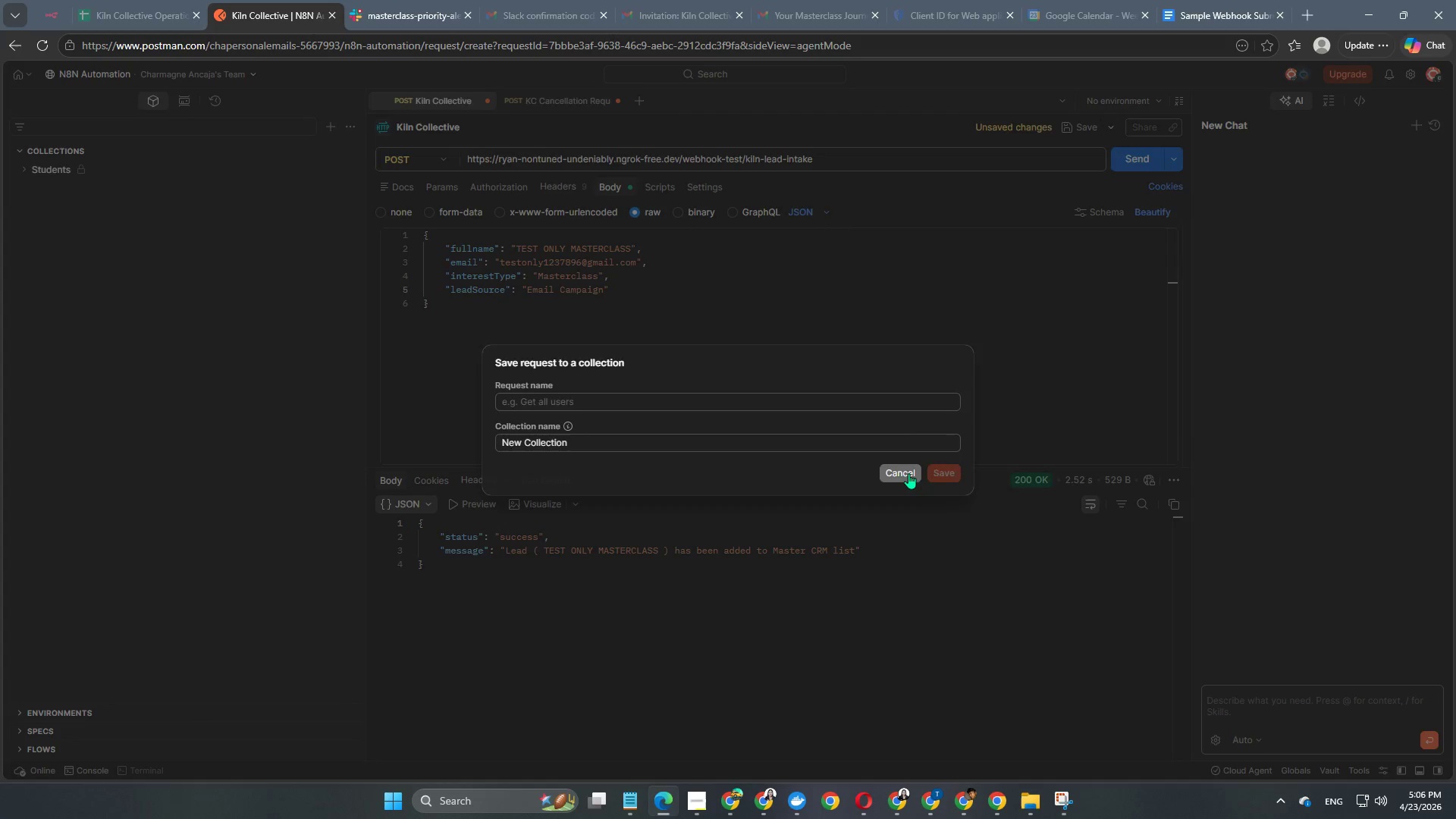 
double_click([845, 271])
 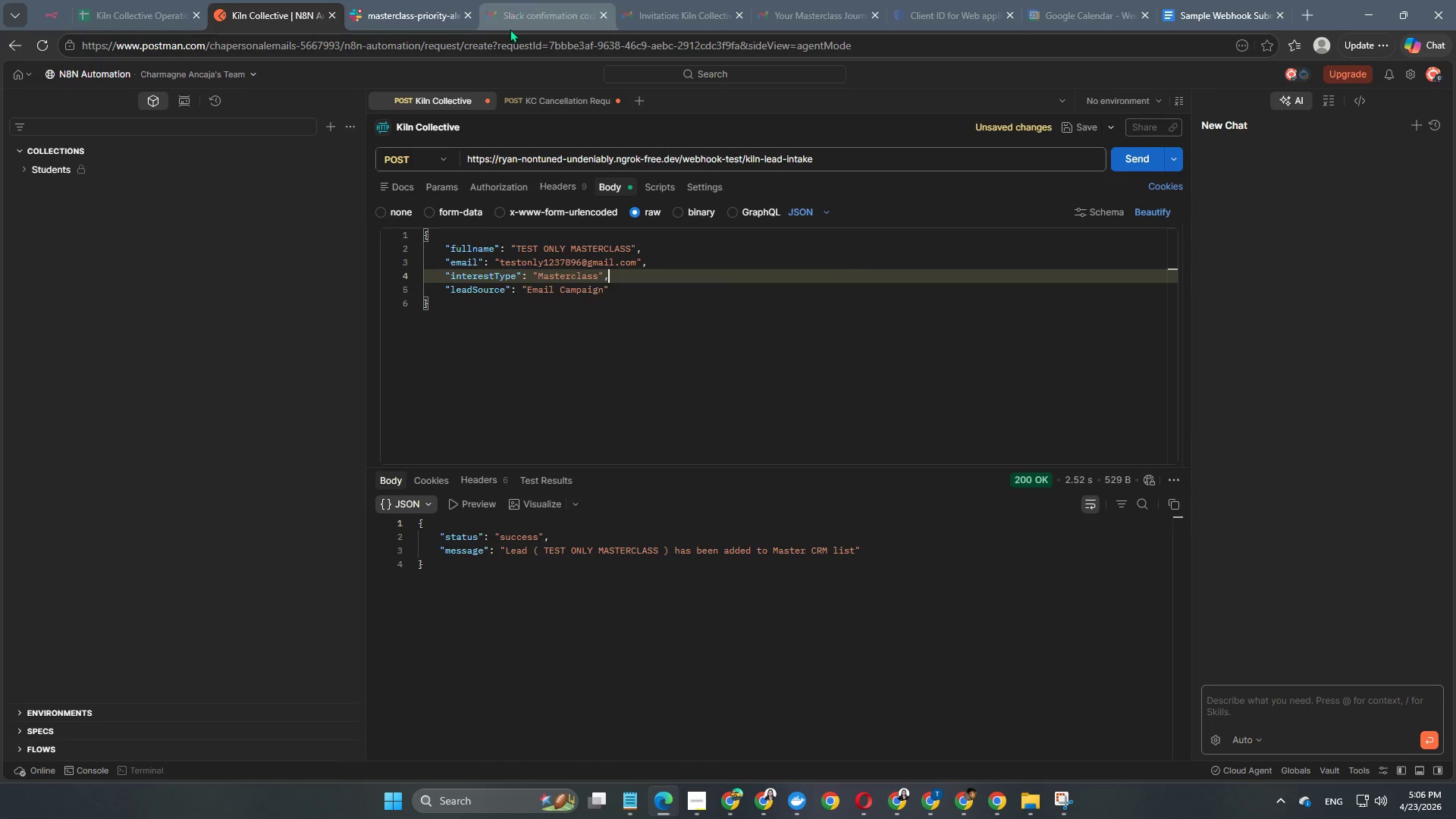 
left_click([535, 100])
 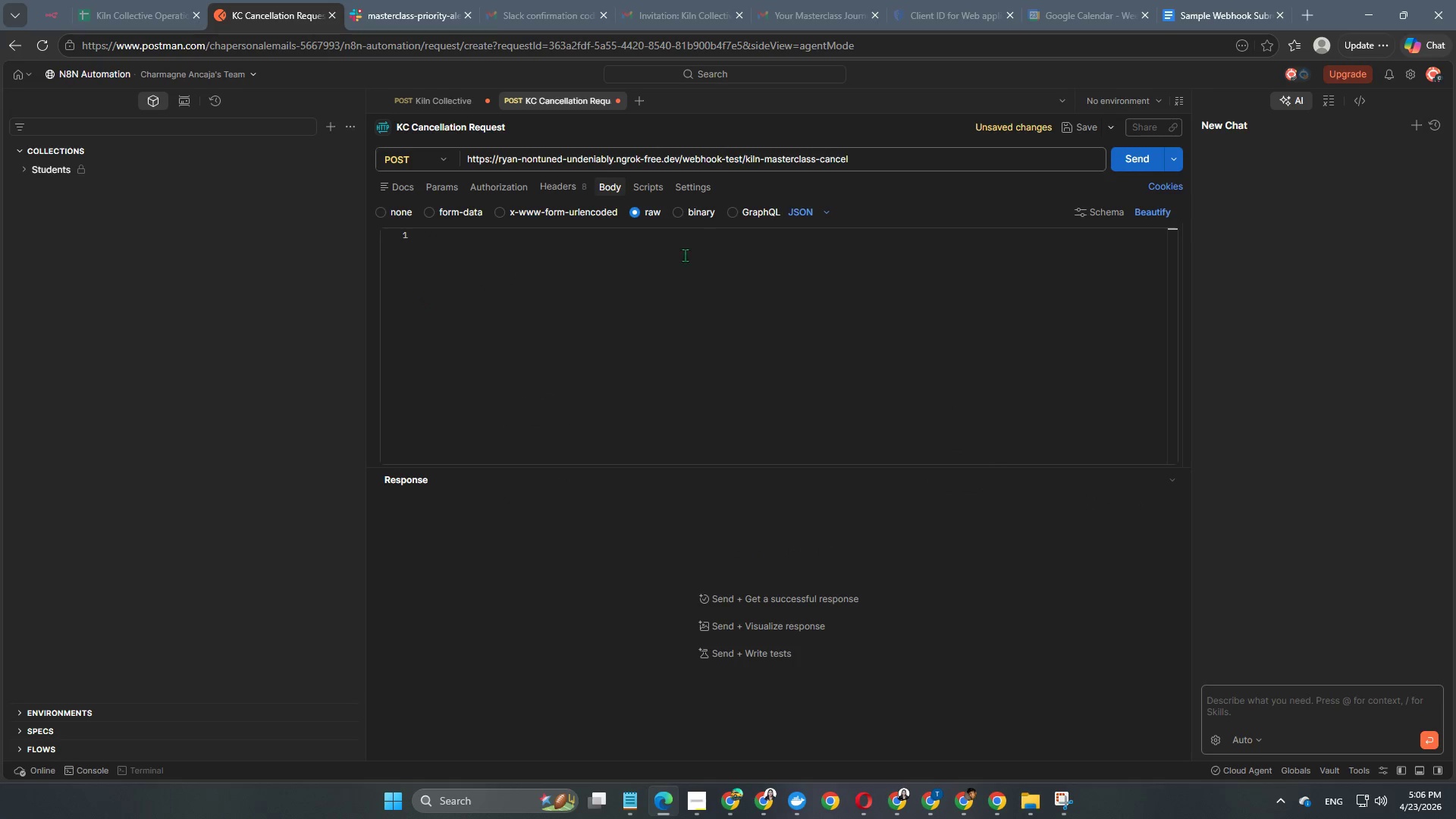 
left_click([639, 243])
 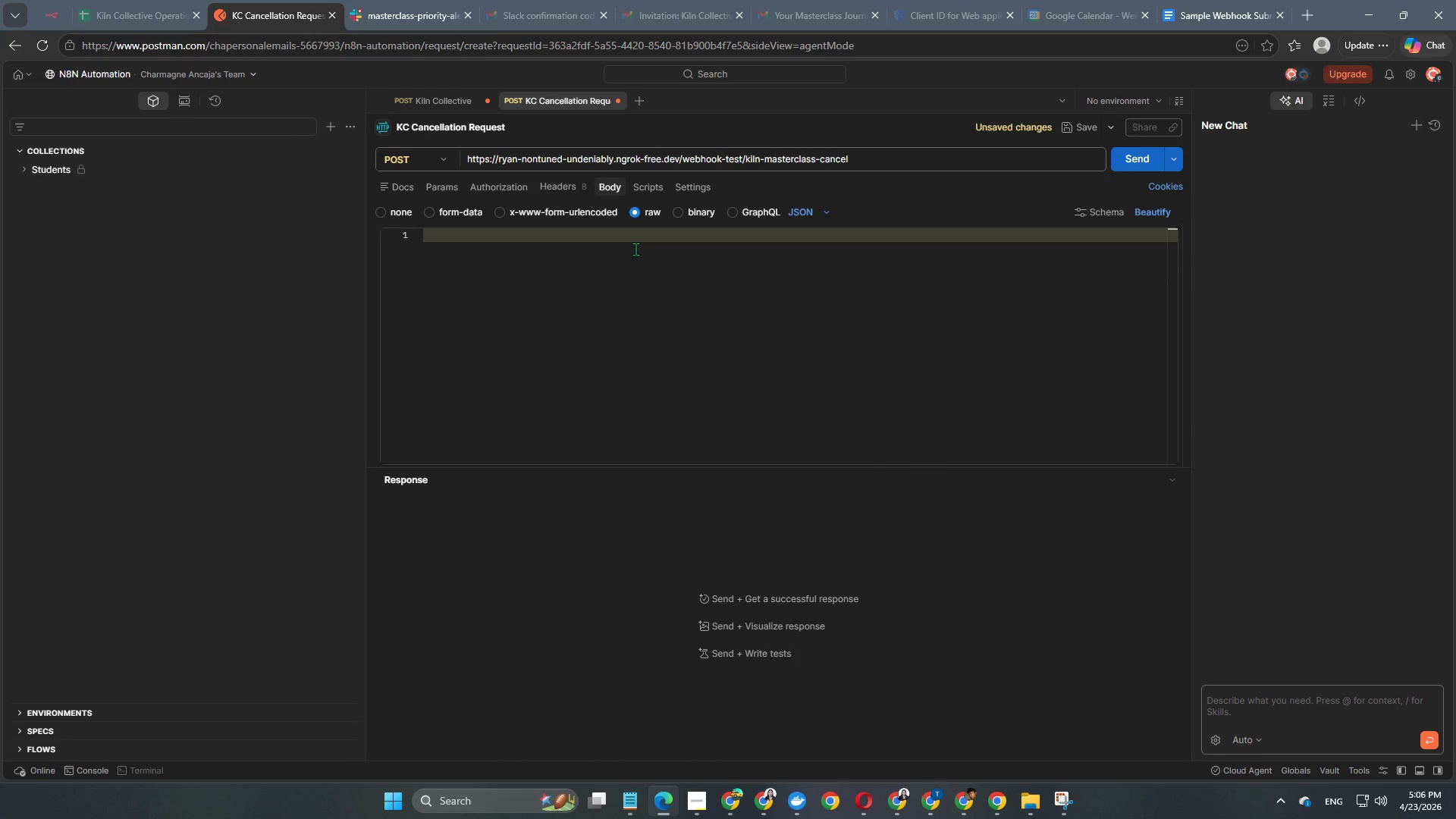 
key(Shift+ShiftRight)
 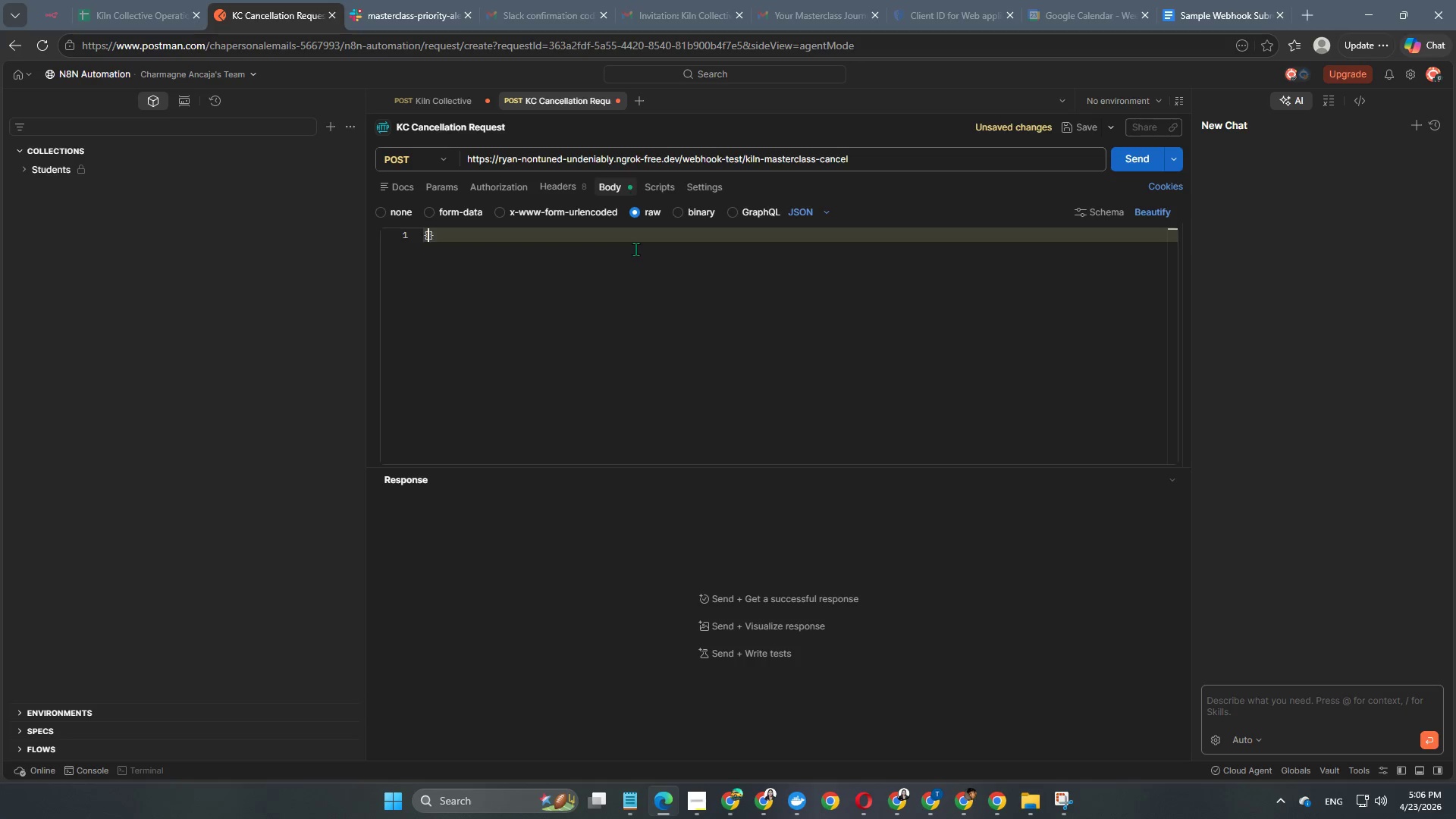 
key(Shift+BracketLeft)
 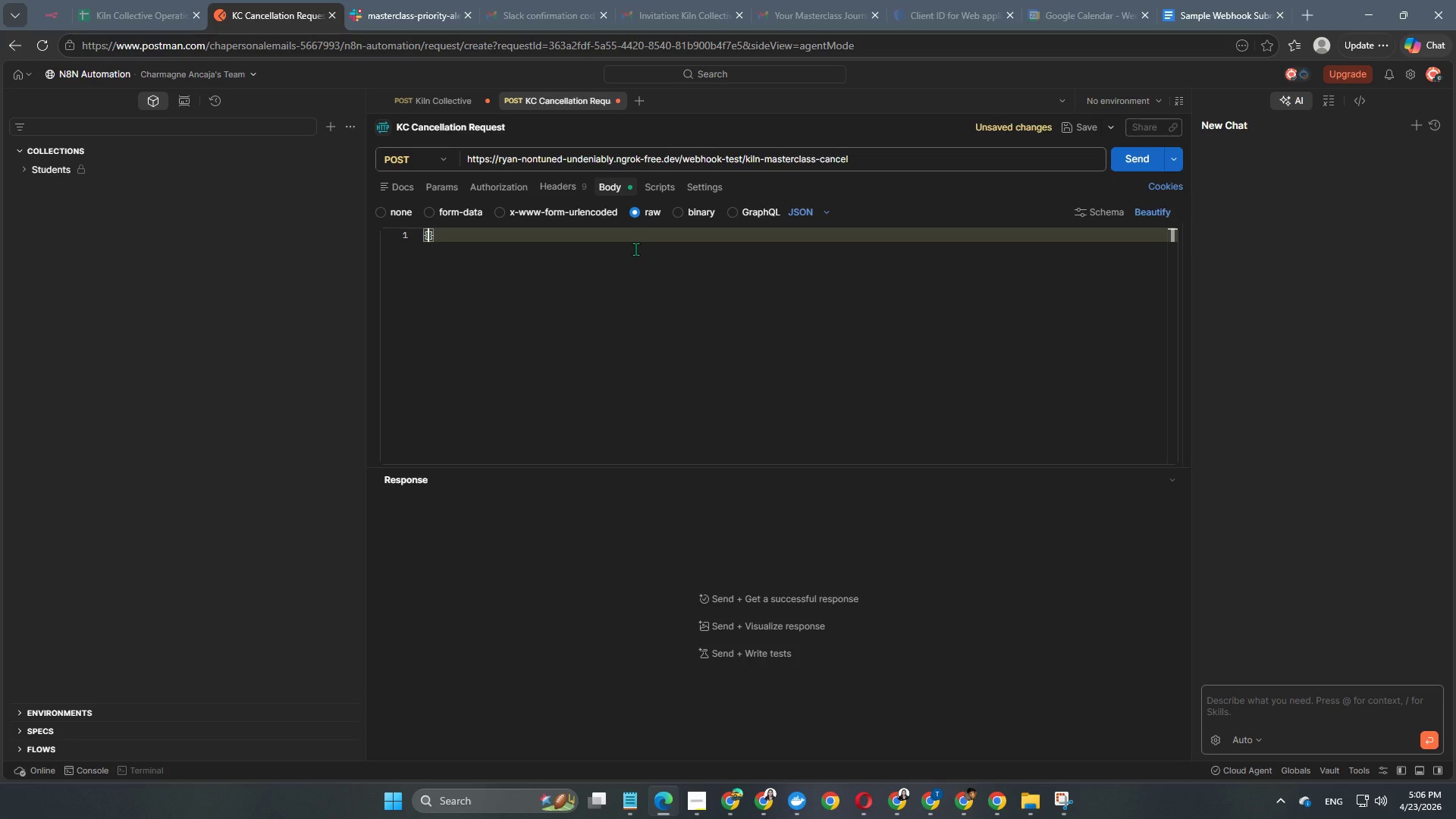 
key(Enter)
 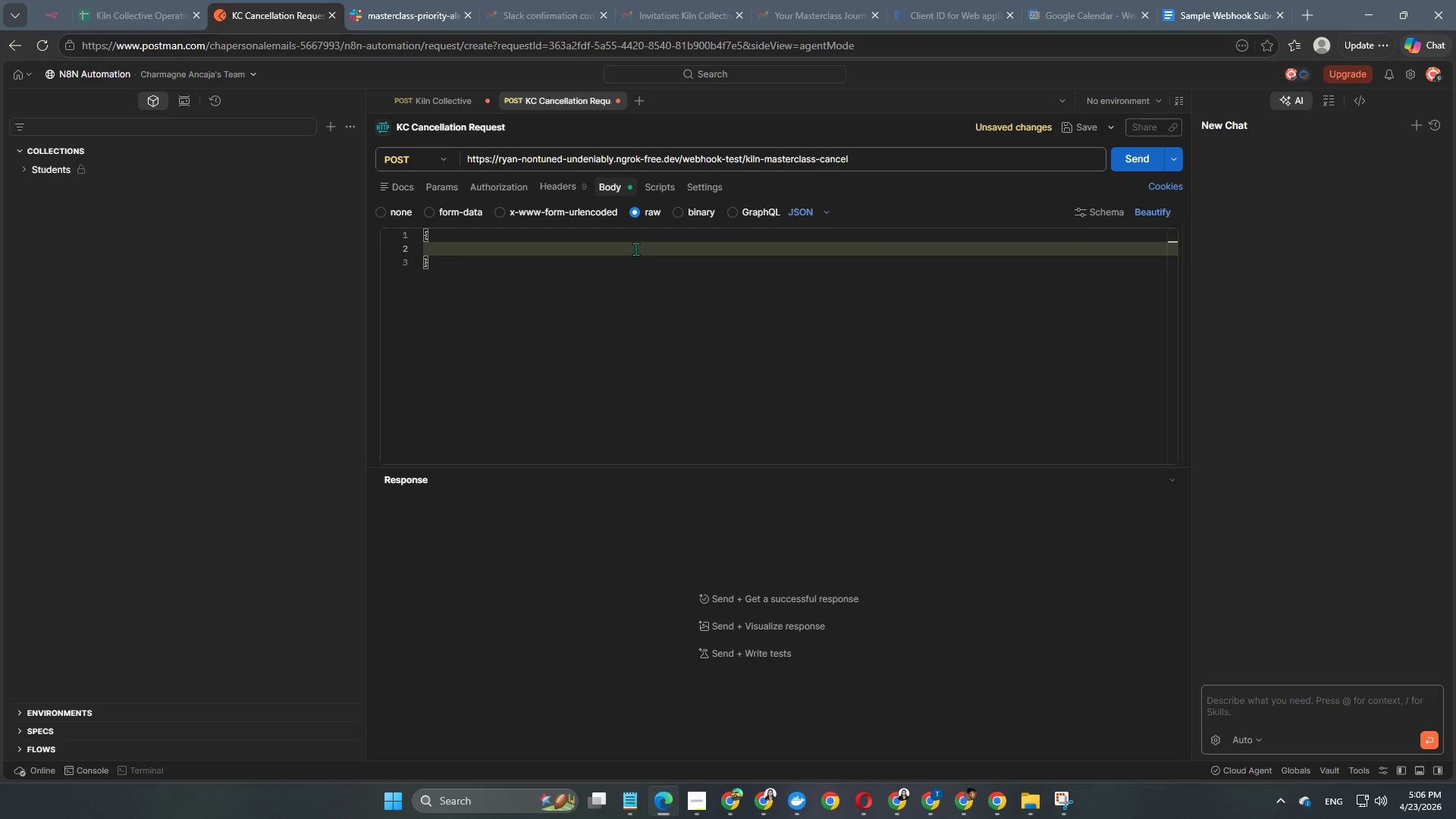 
key(Shift+ShiftRight)
 